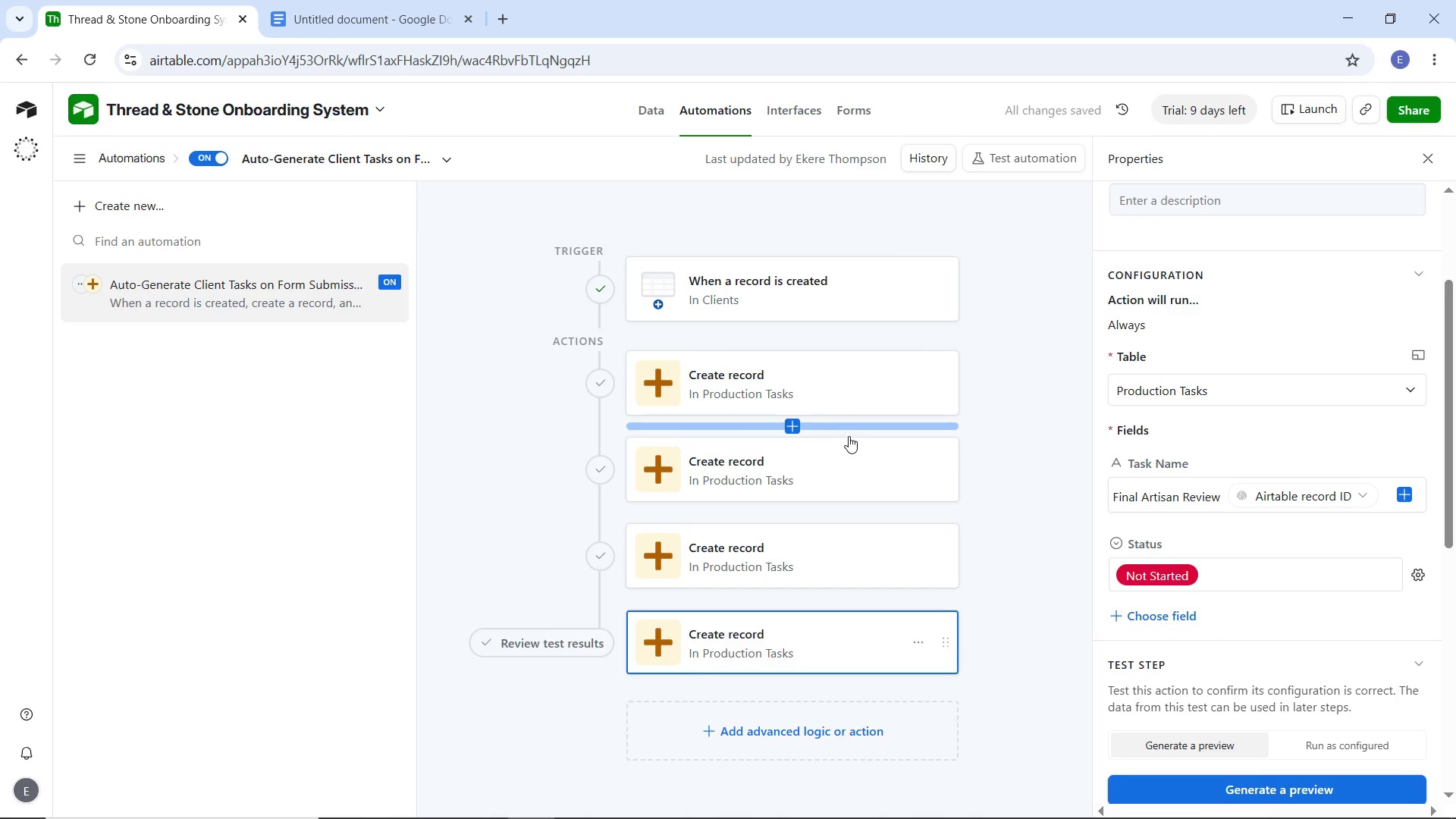 
left_click([665, 113])
 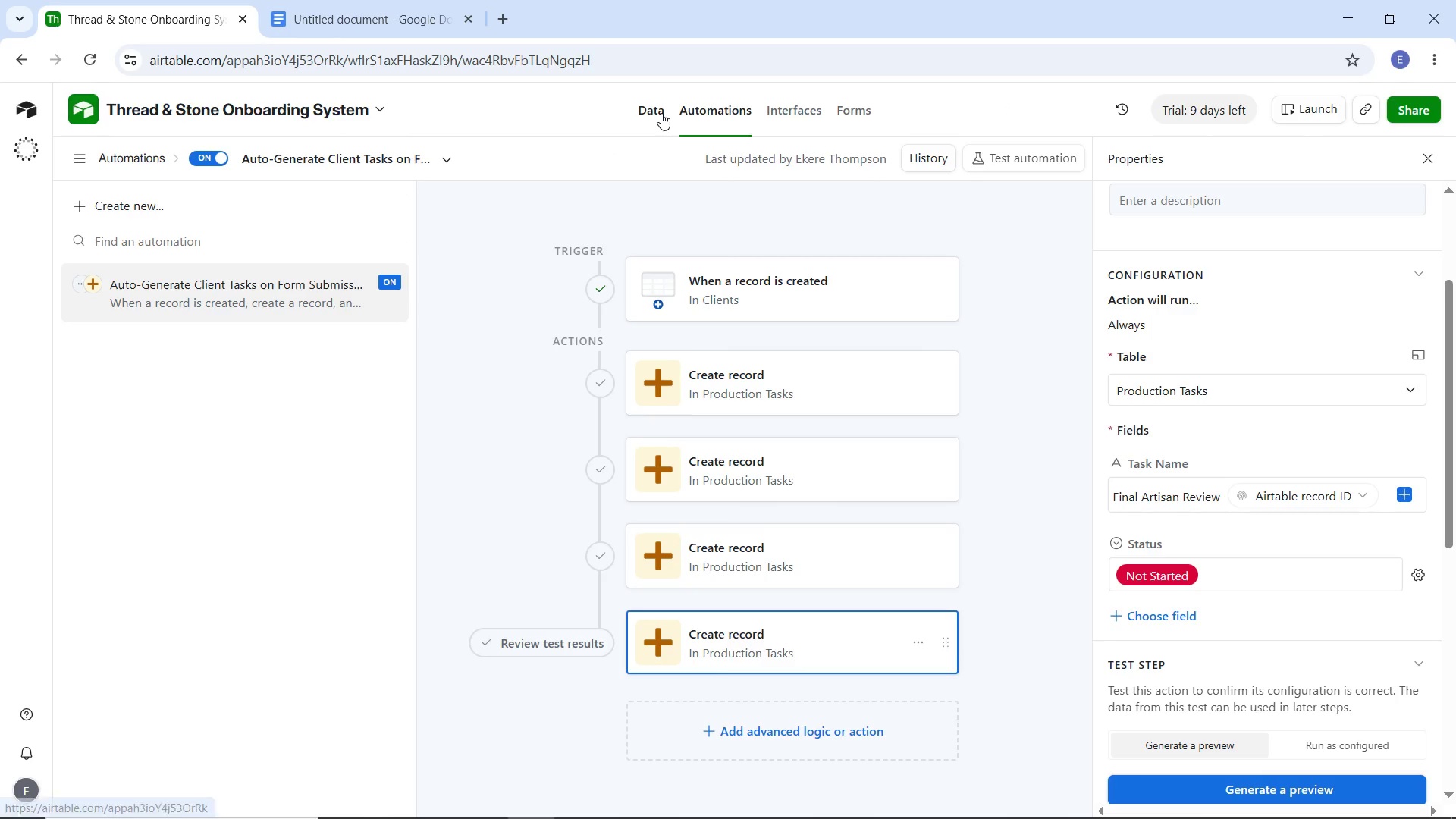 
left_click([661, 113])
 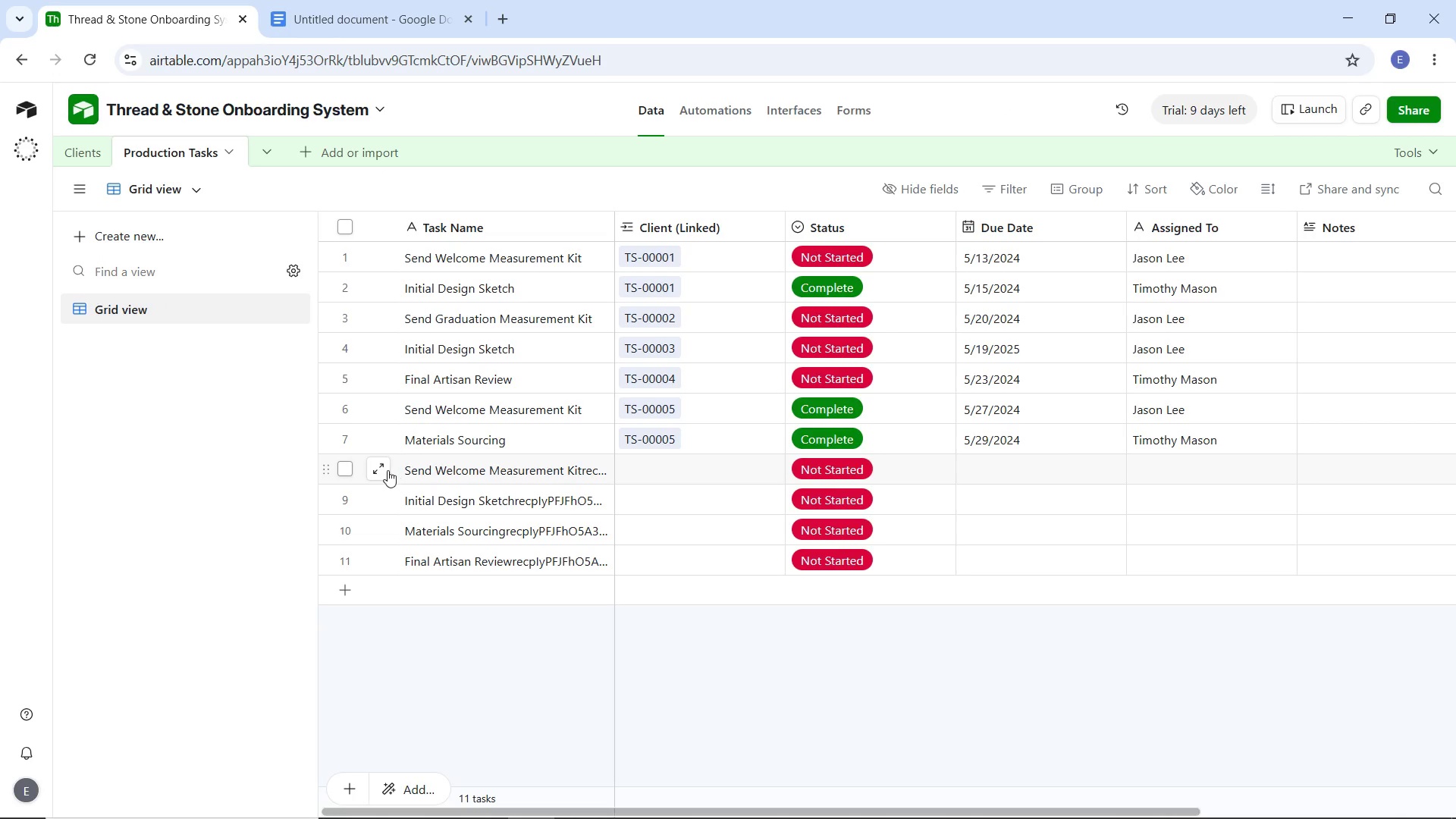 
left_click([344, 469])
 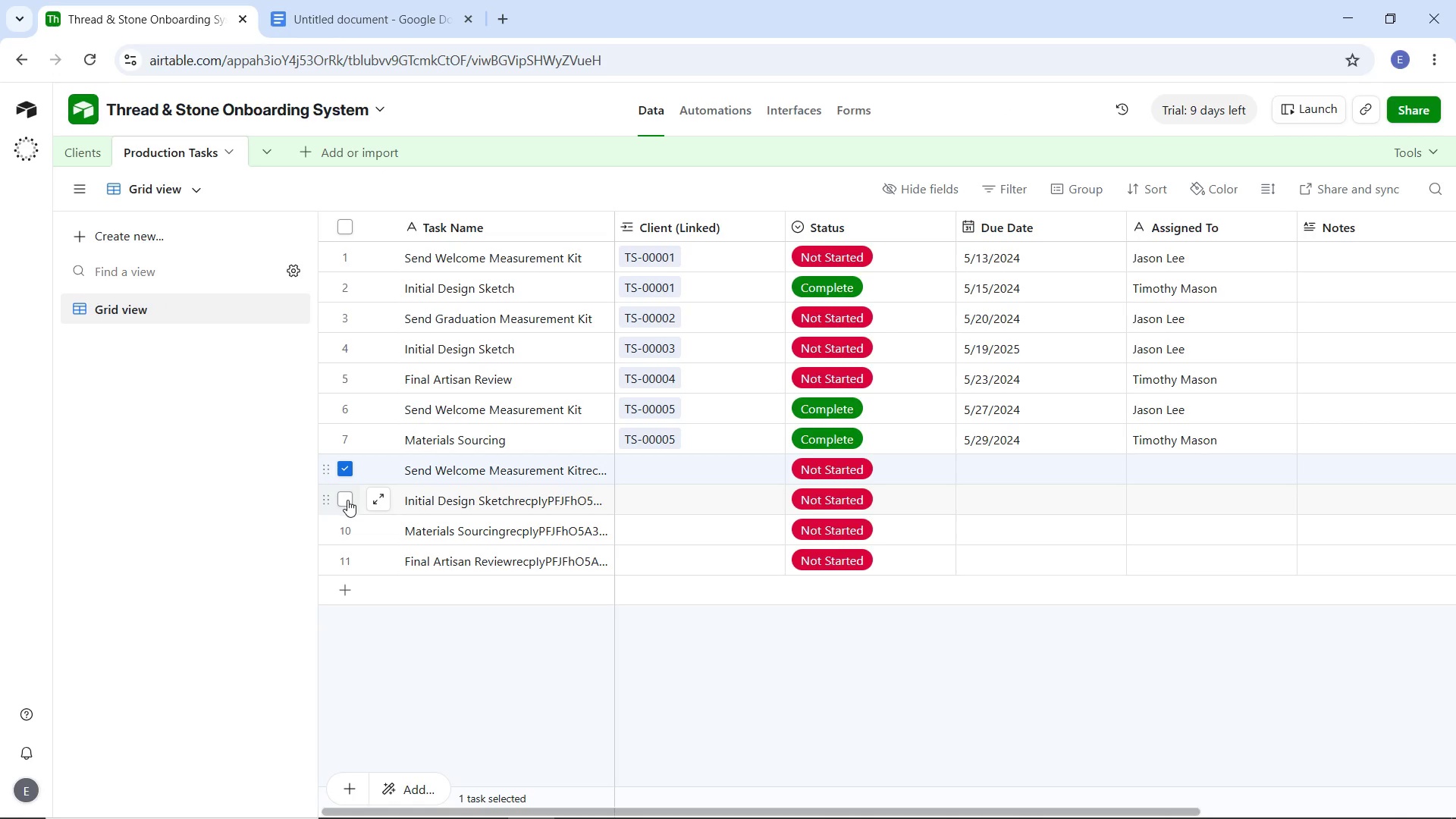 
left_click([347, 500])
 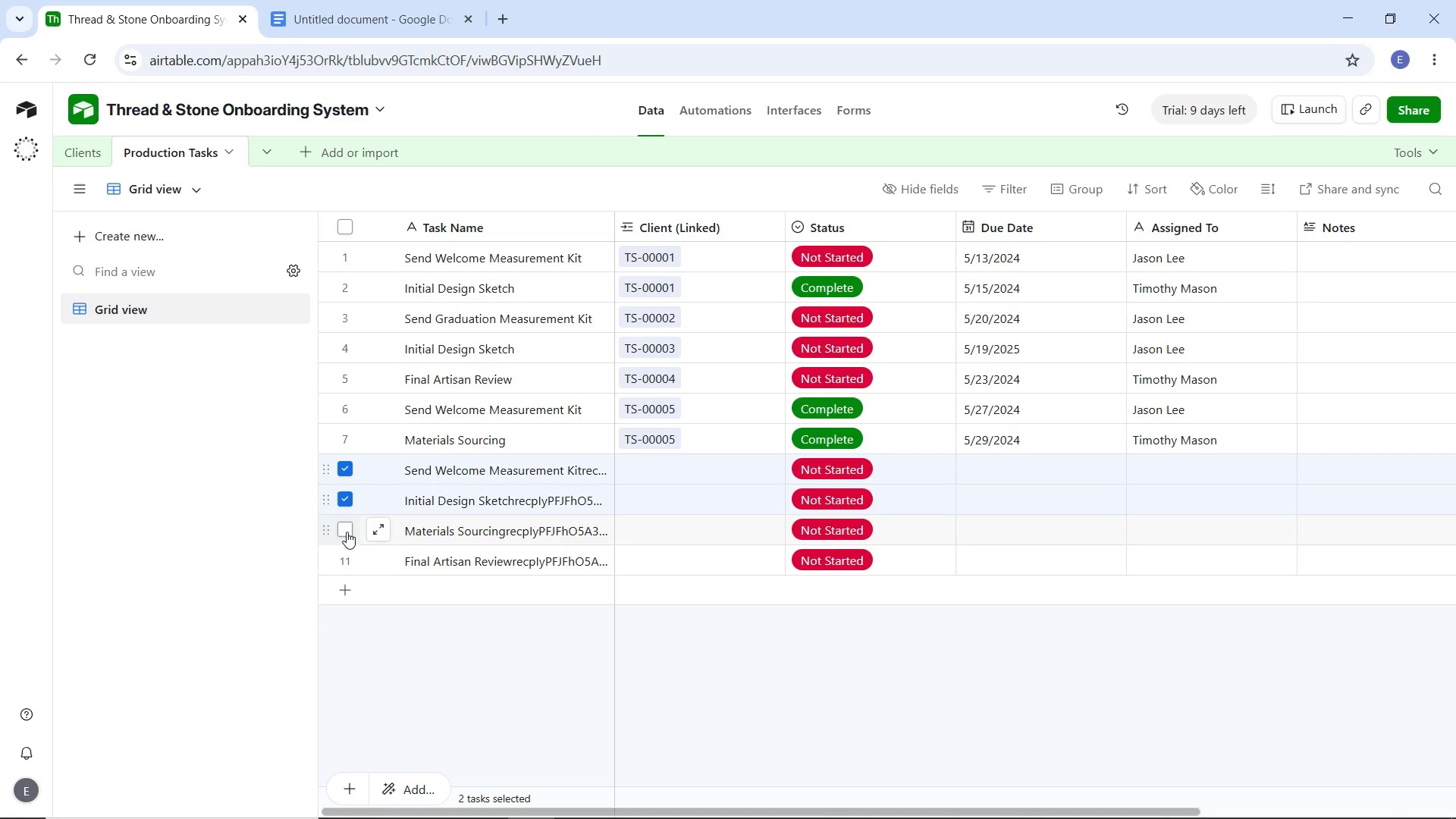 
left_click([347, 532])
 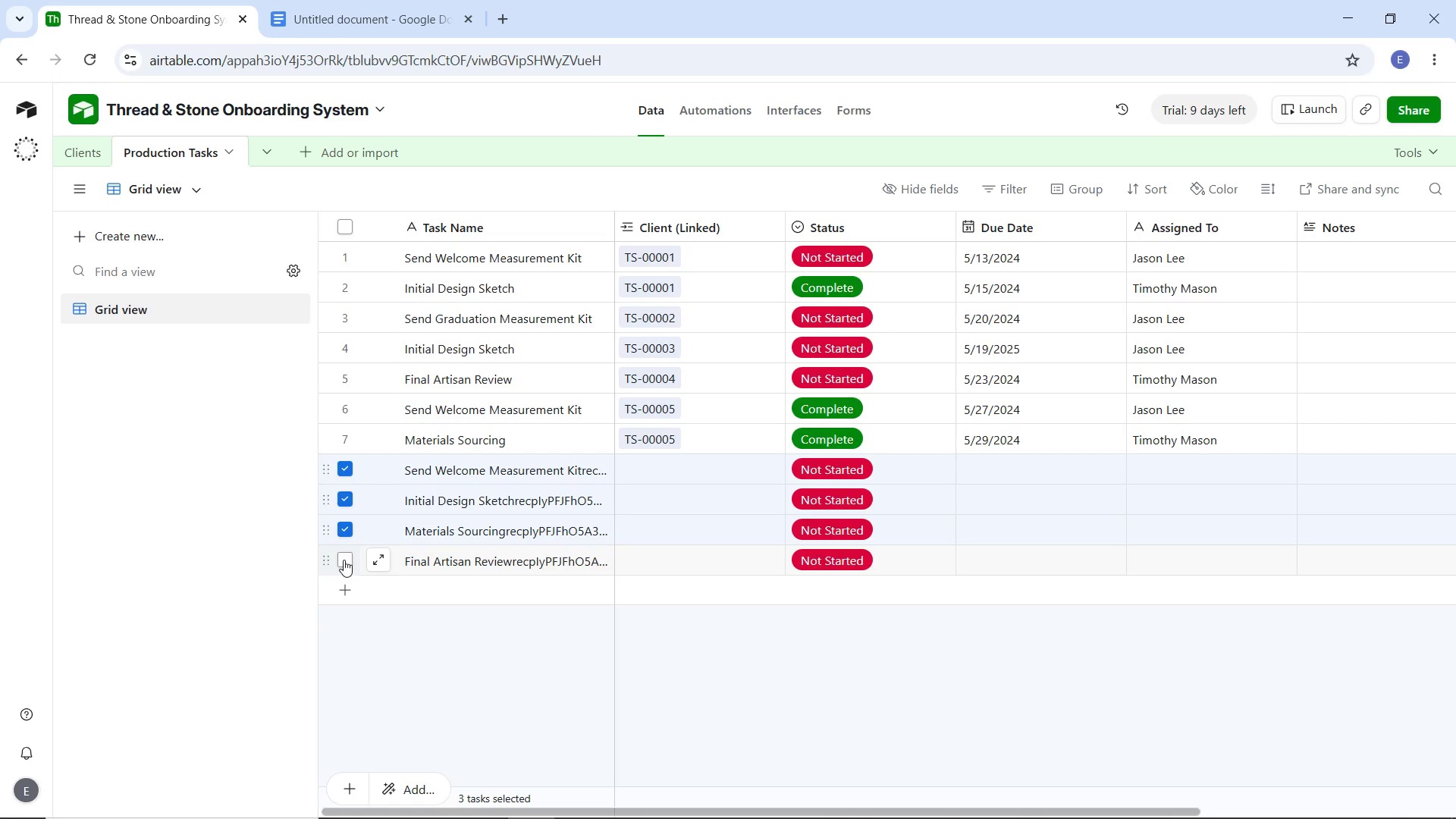 
left_click([344, 560])
 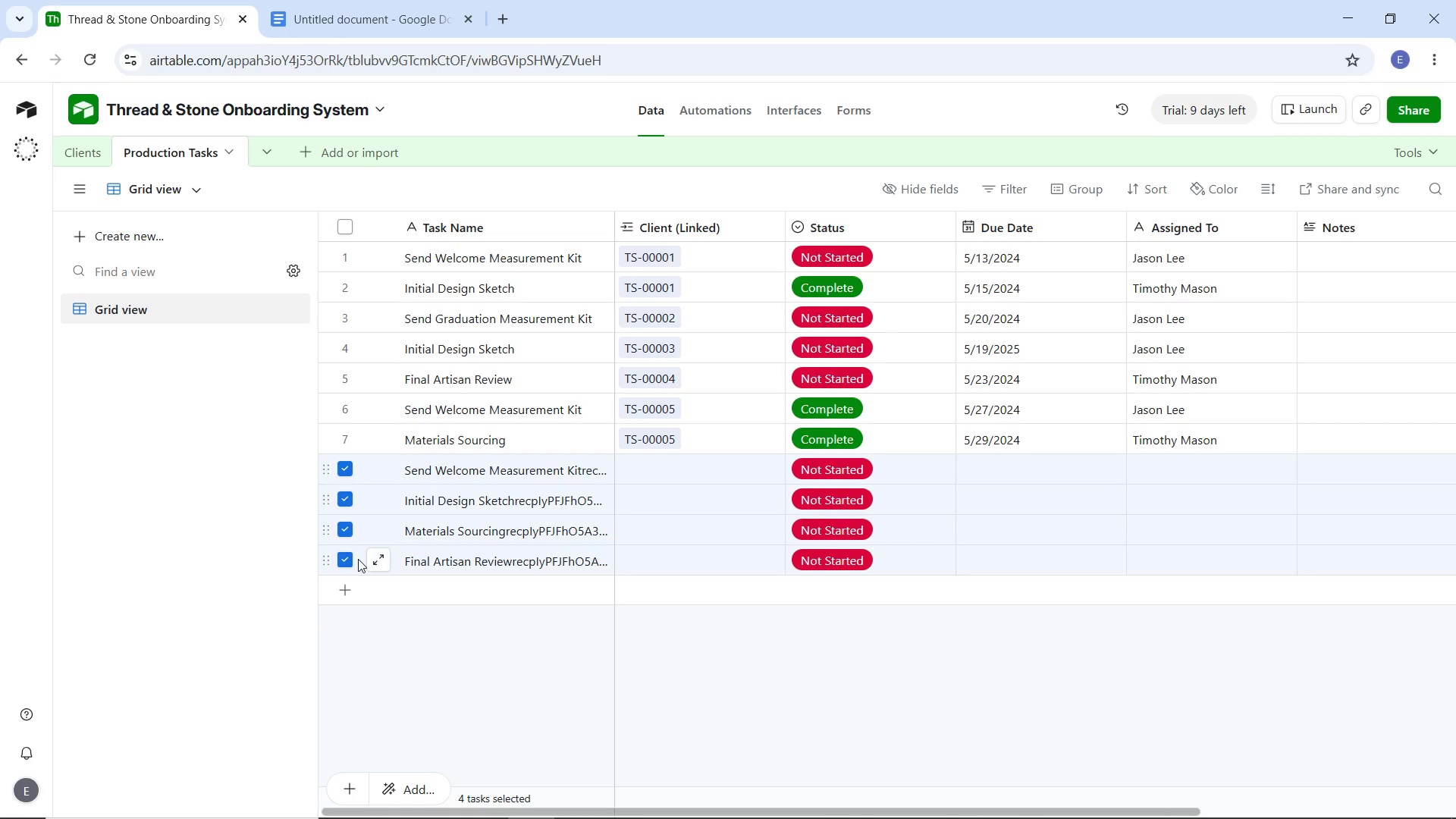 
key(Delete)
 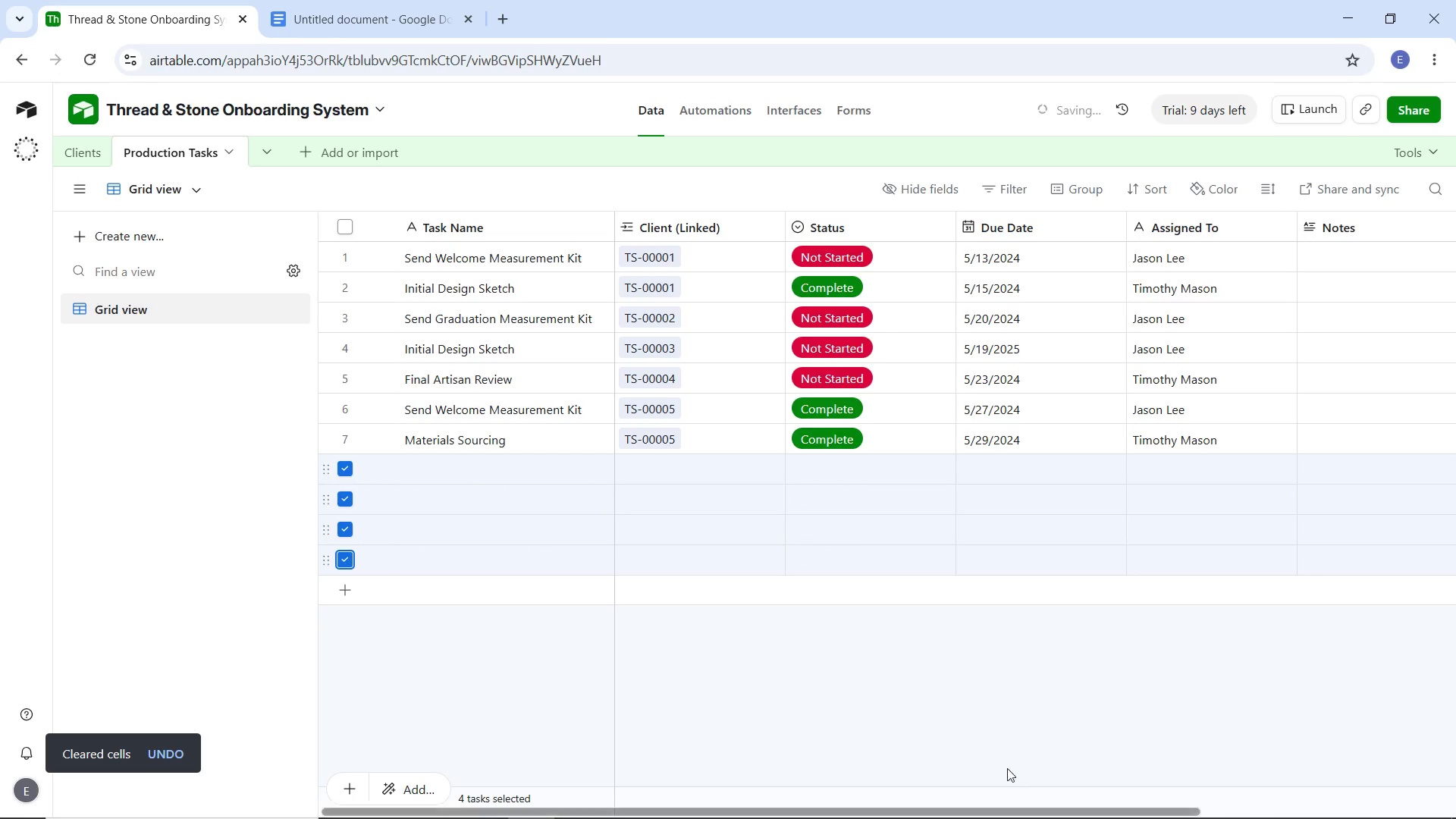 
left_click([952, 704])
 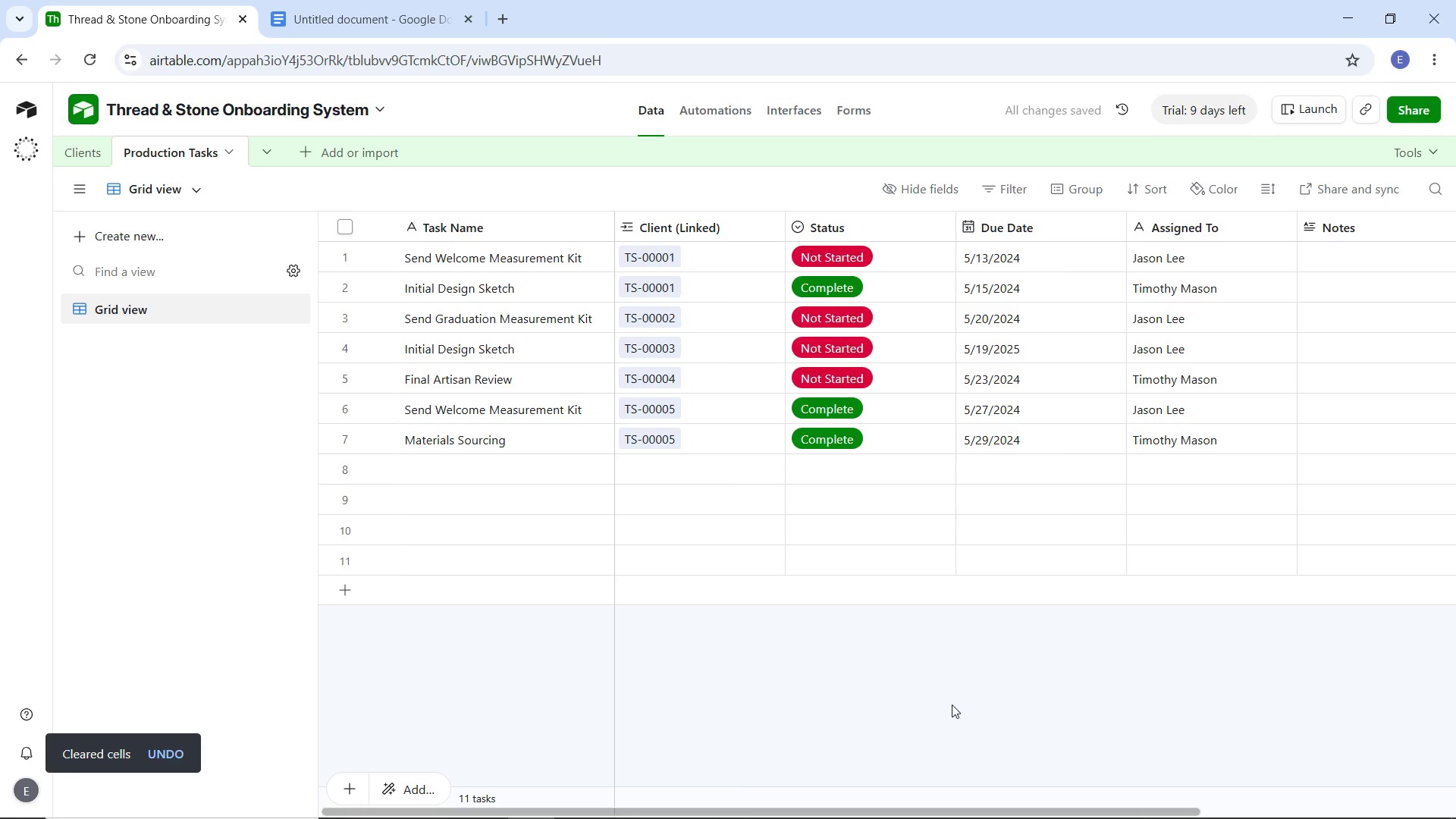 
wait(8.22)
 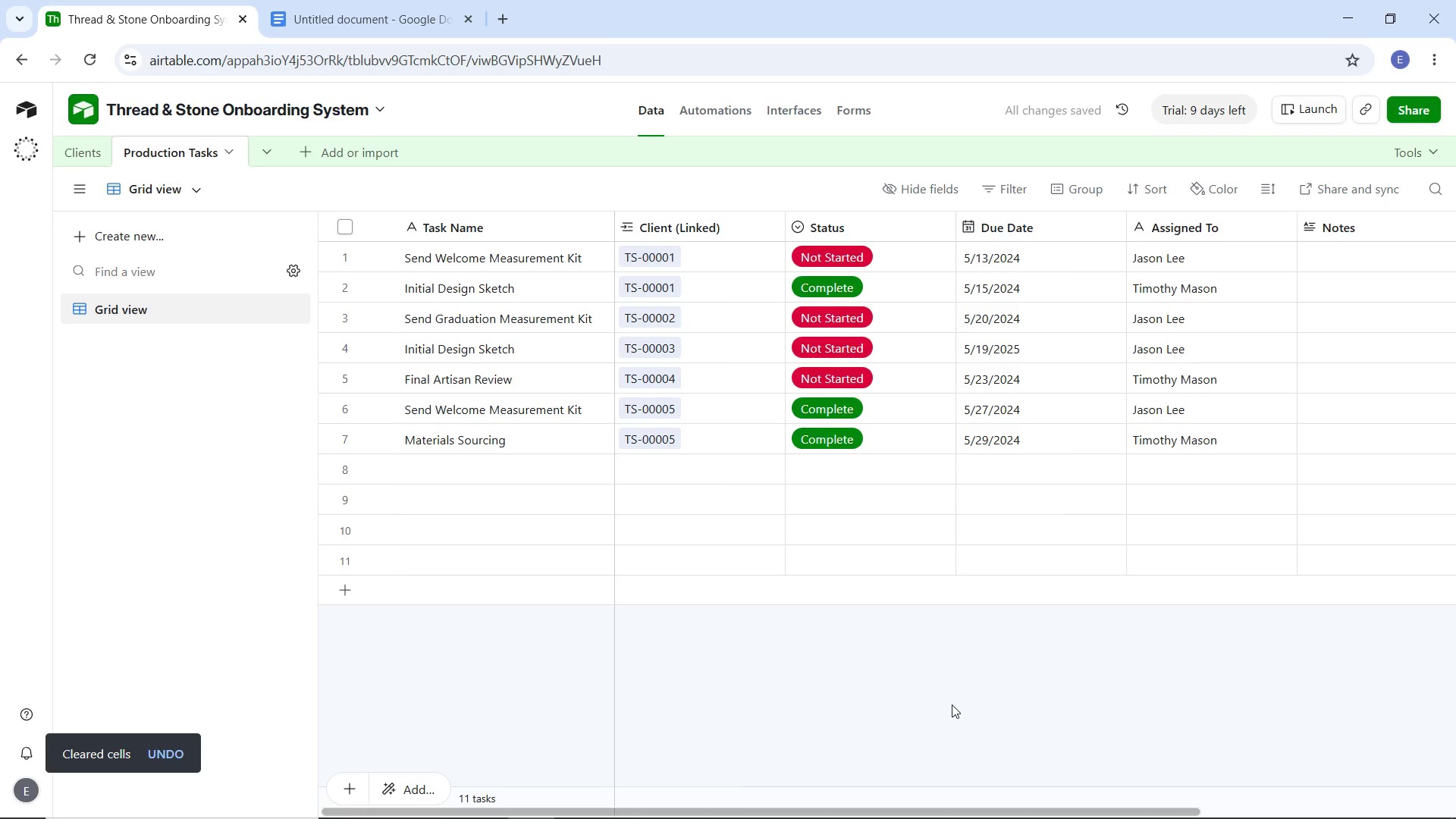 
left_click([813, 797])
 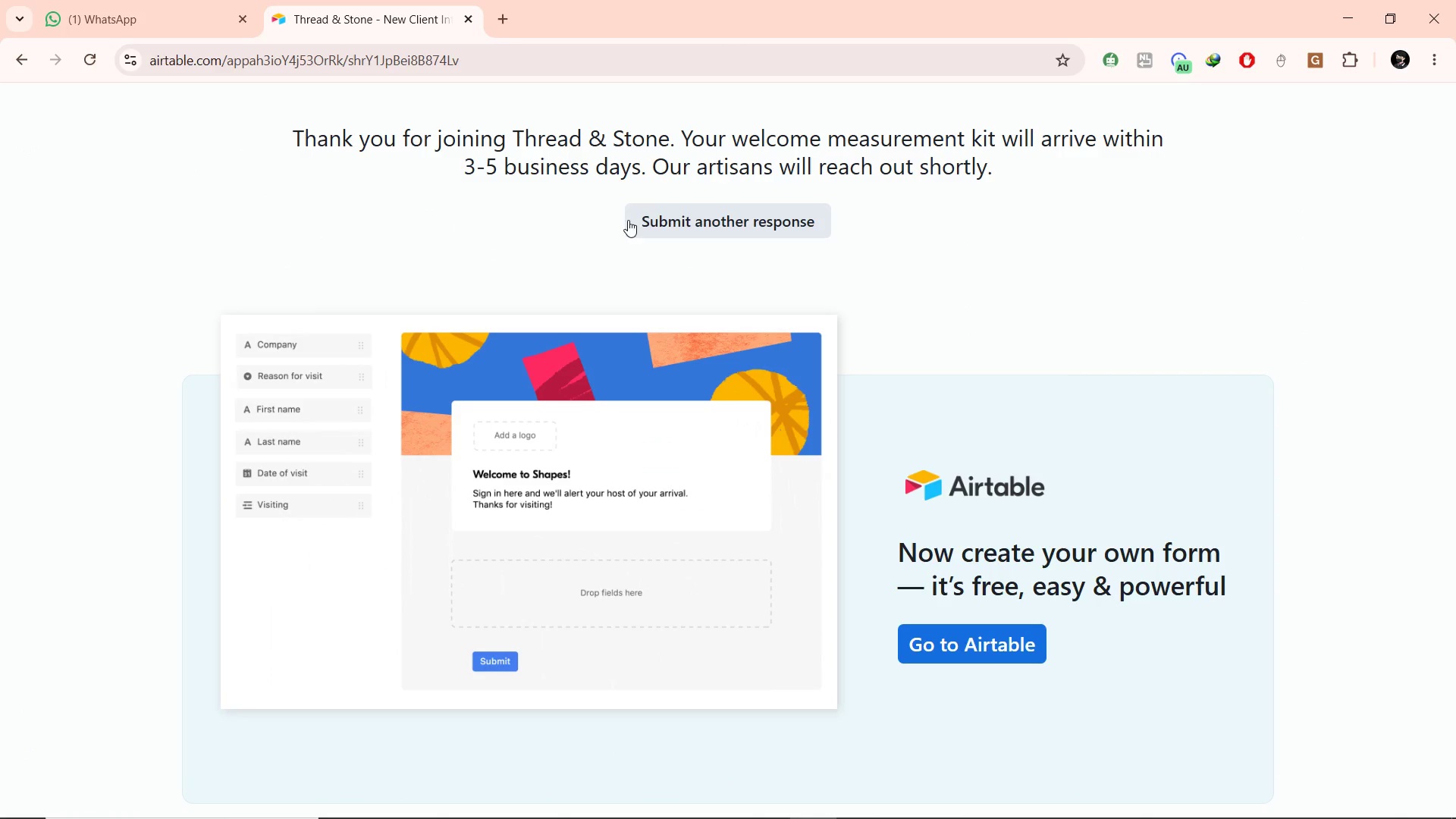 
left_click([652, 221])
 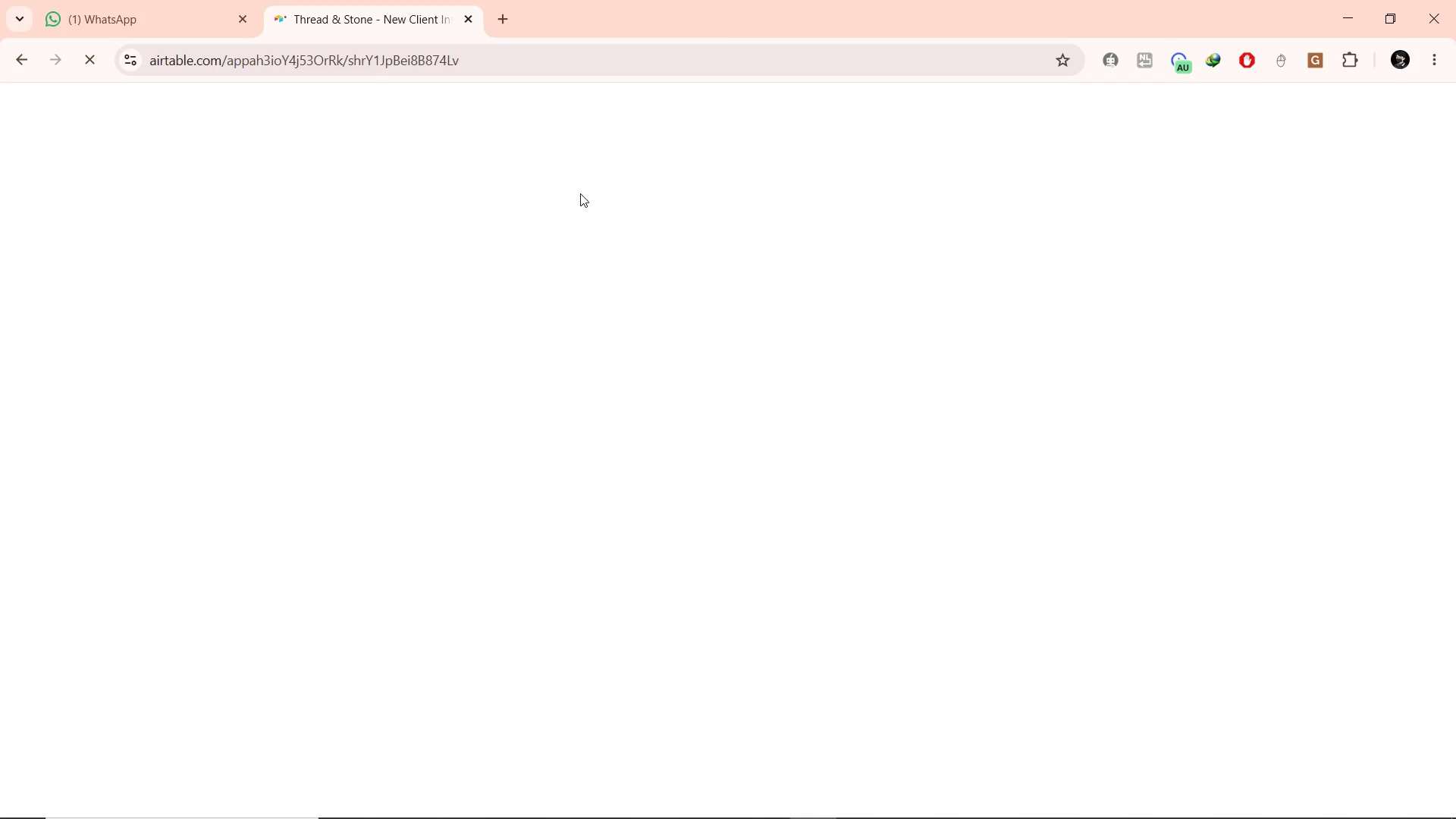 
wait(14.42)
 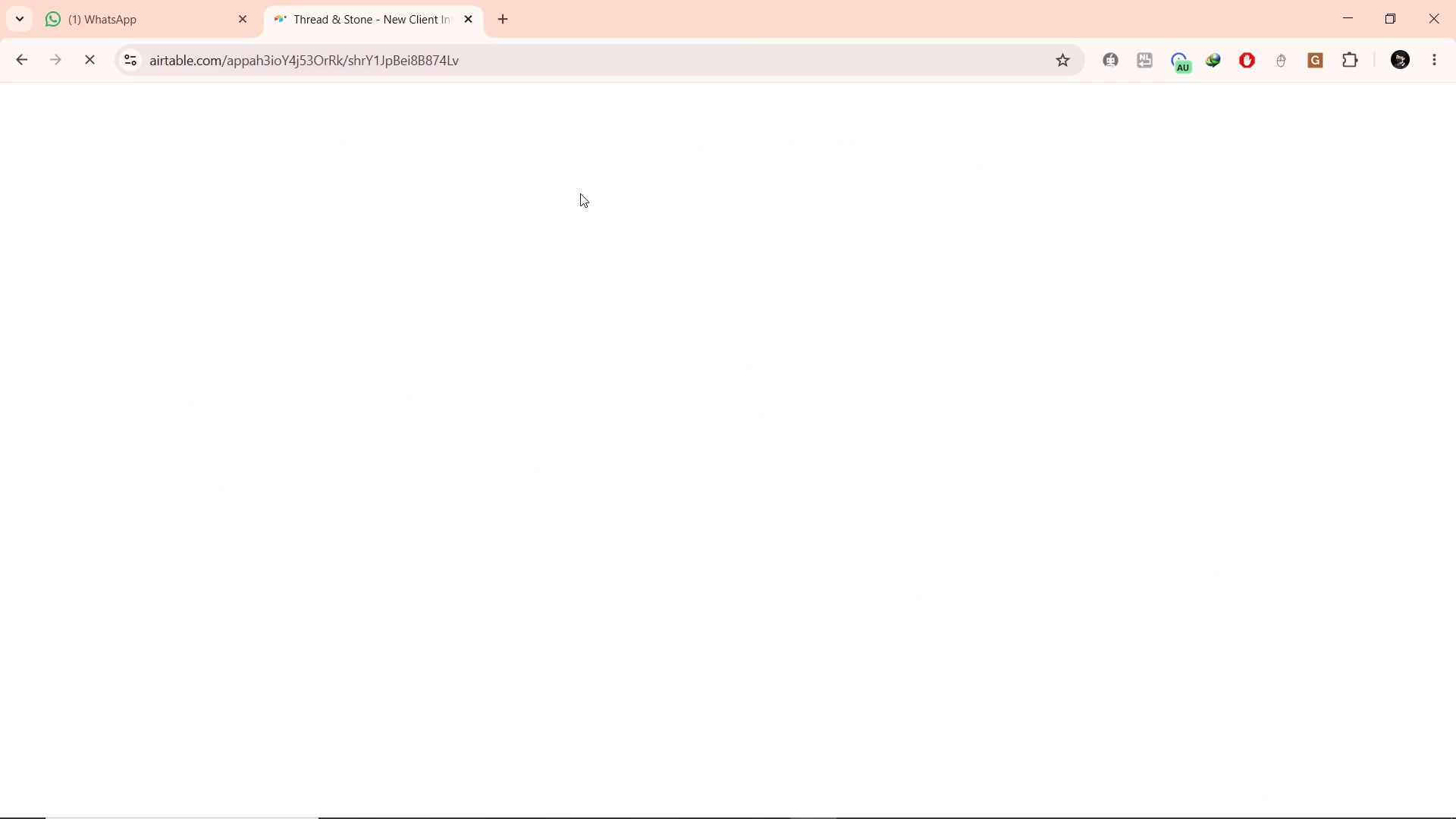 
left_click([588, 341])
 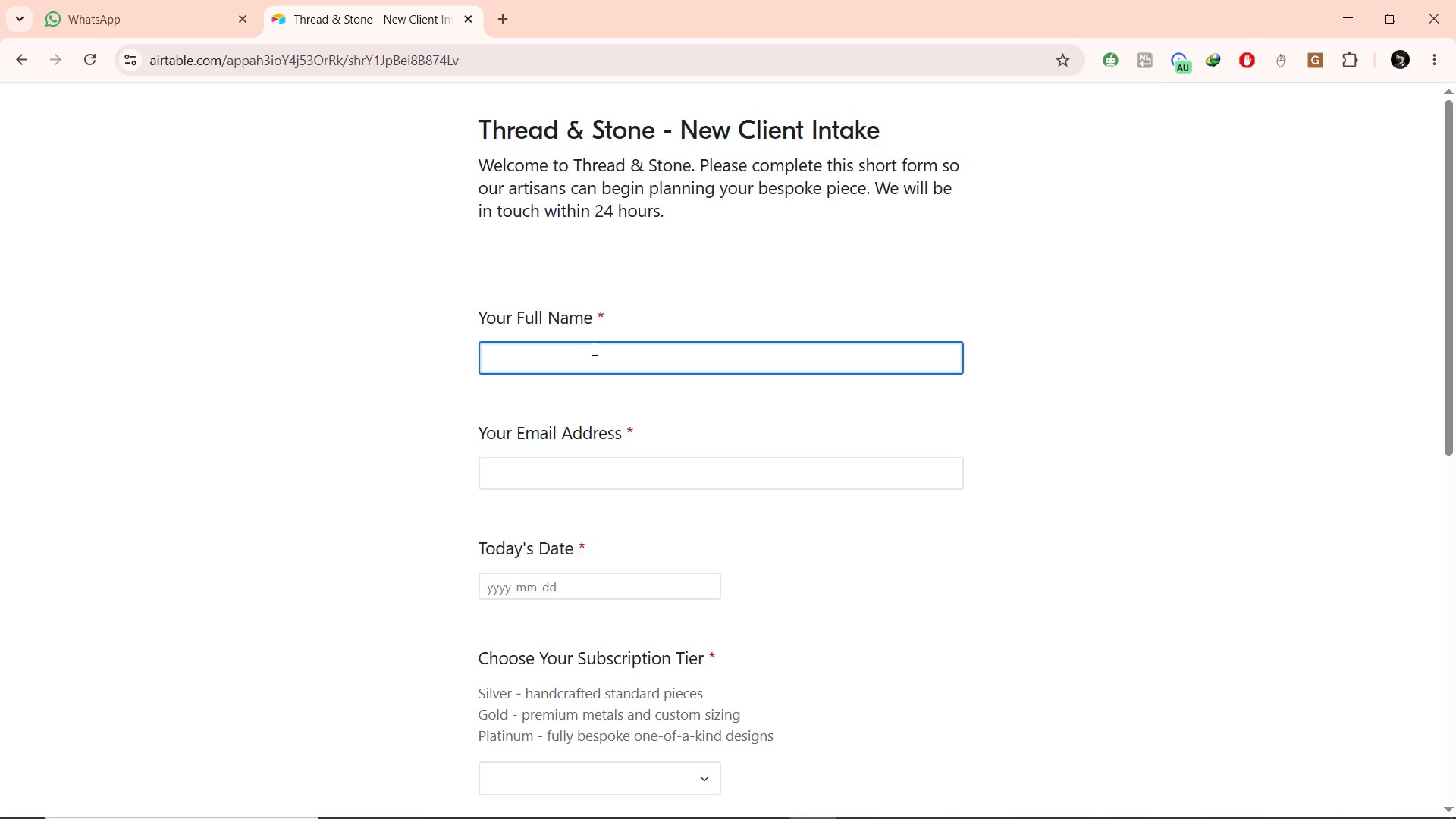 
type(Brian Thompson)
 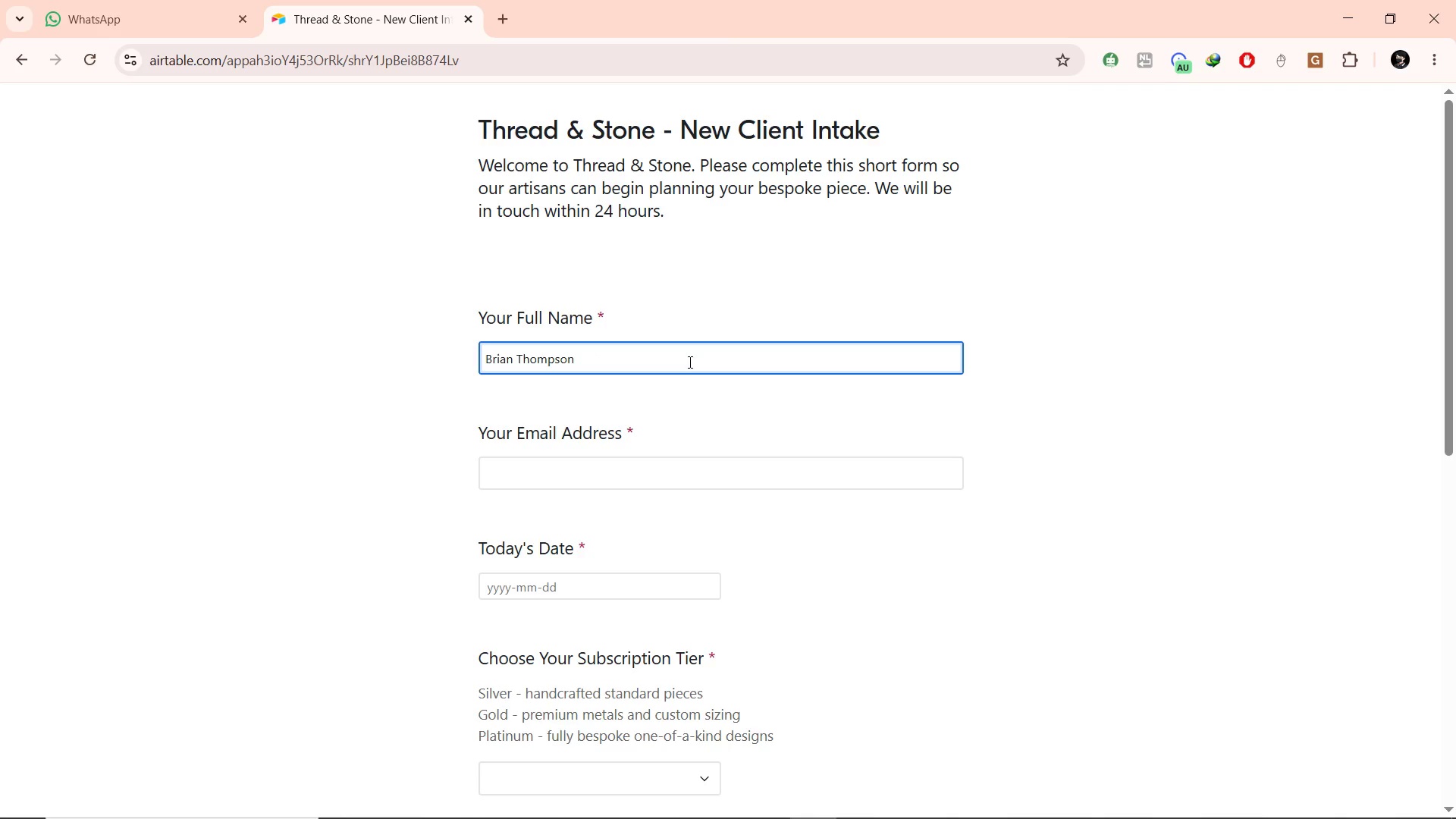 
double_click([726, 464])
 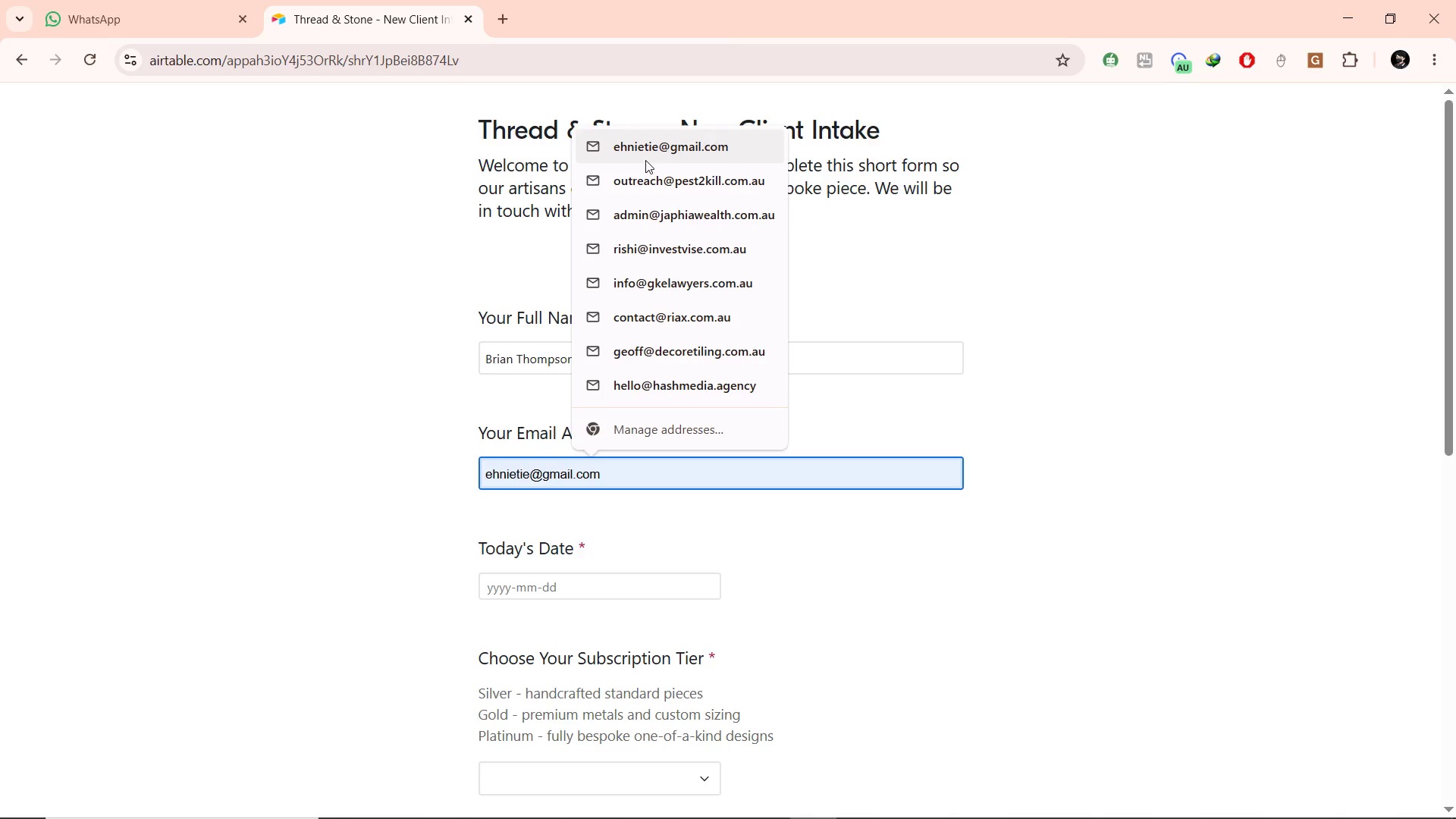 
left_click([644, 147])
 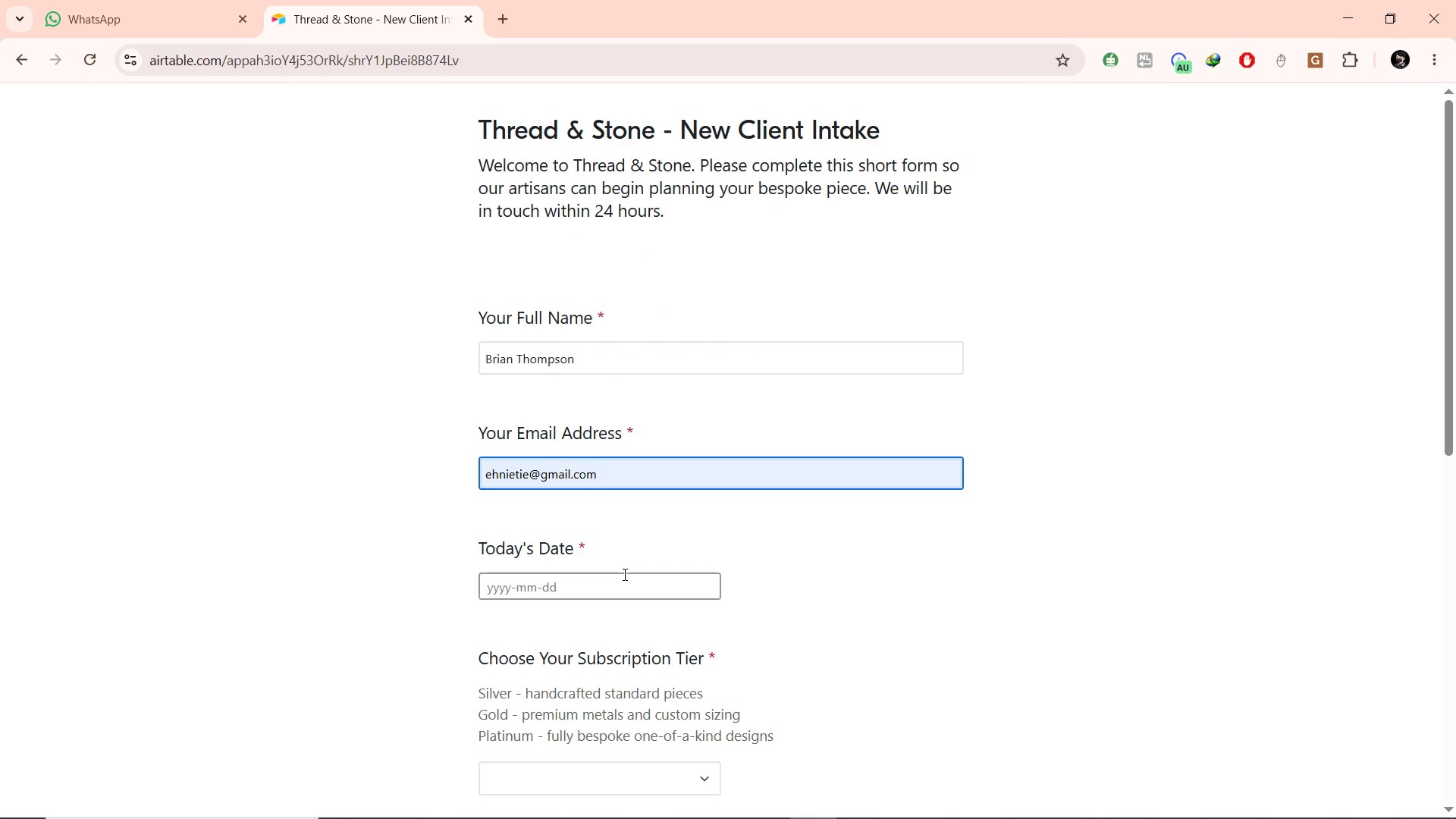 
left_click([623, 574])
 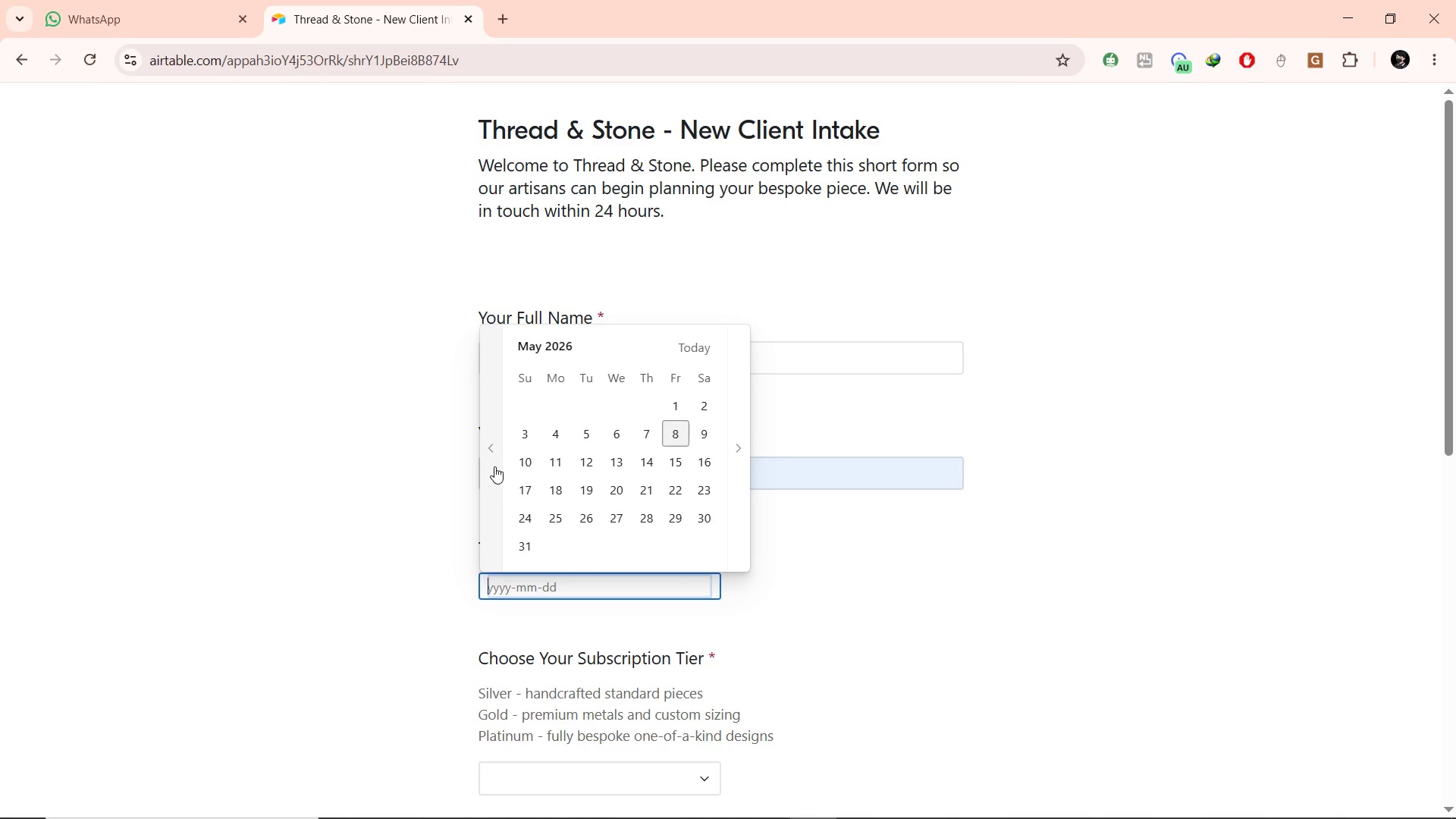 
double_click([494, 465])
 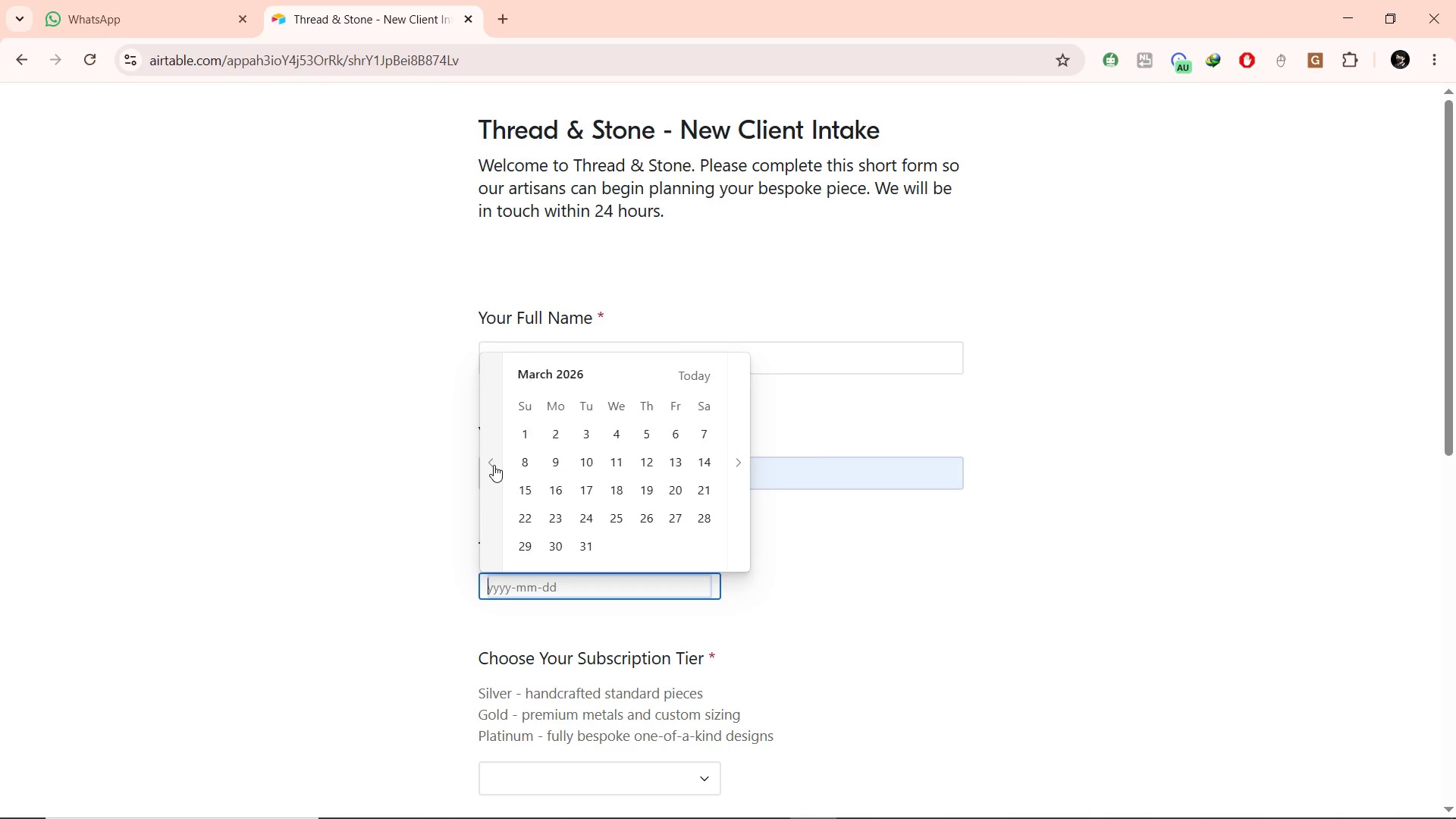 
triple_click([494, 465])
 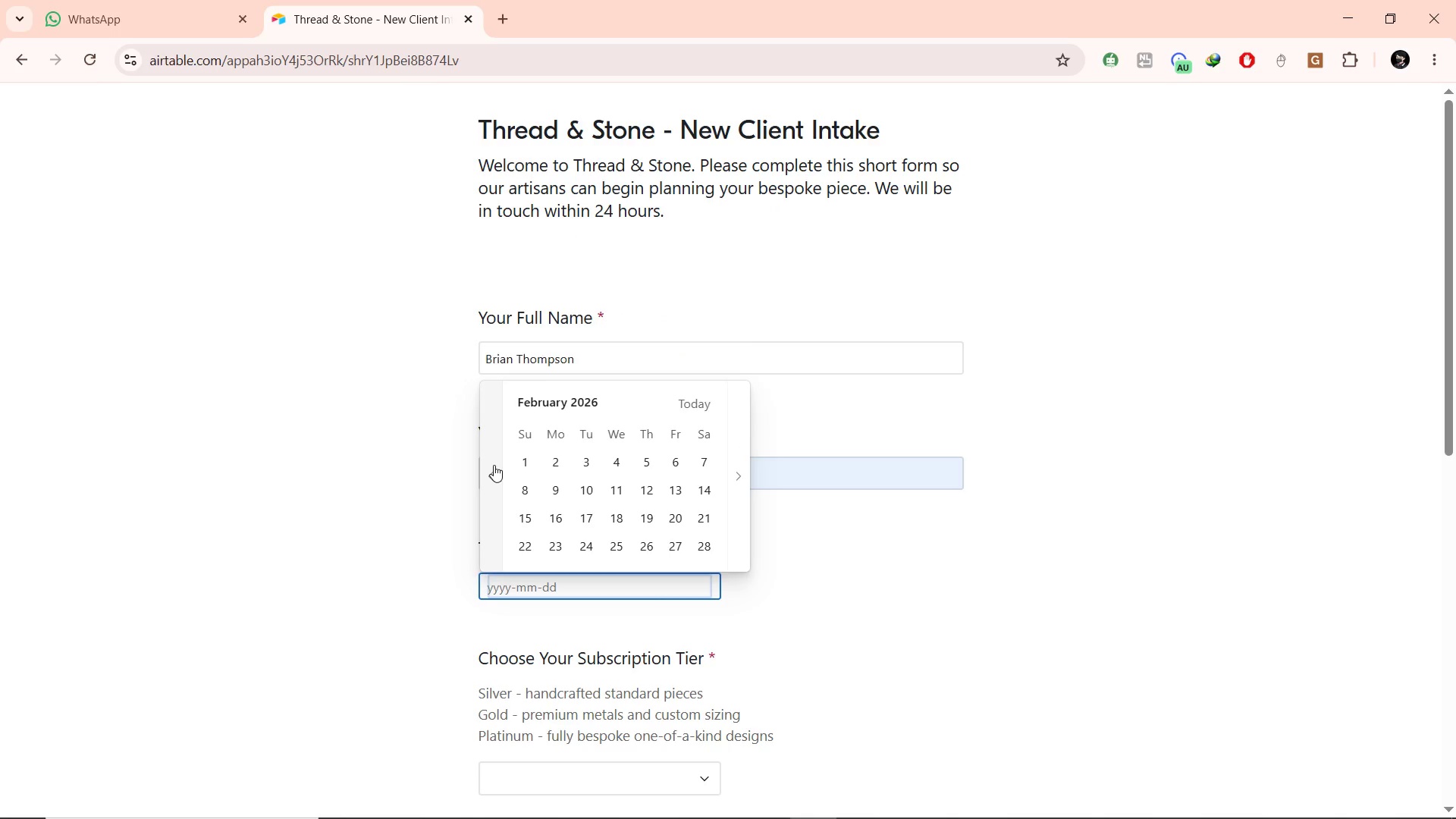 
triple_click([494, 465])
 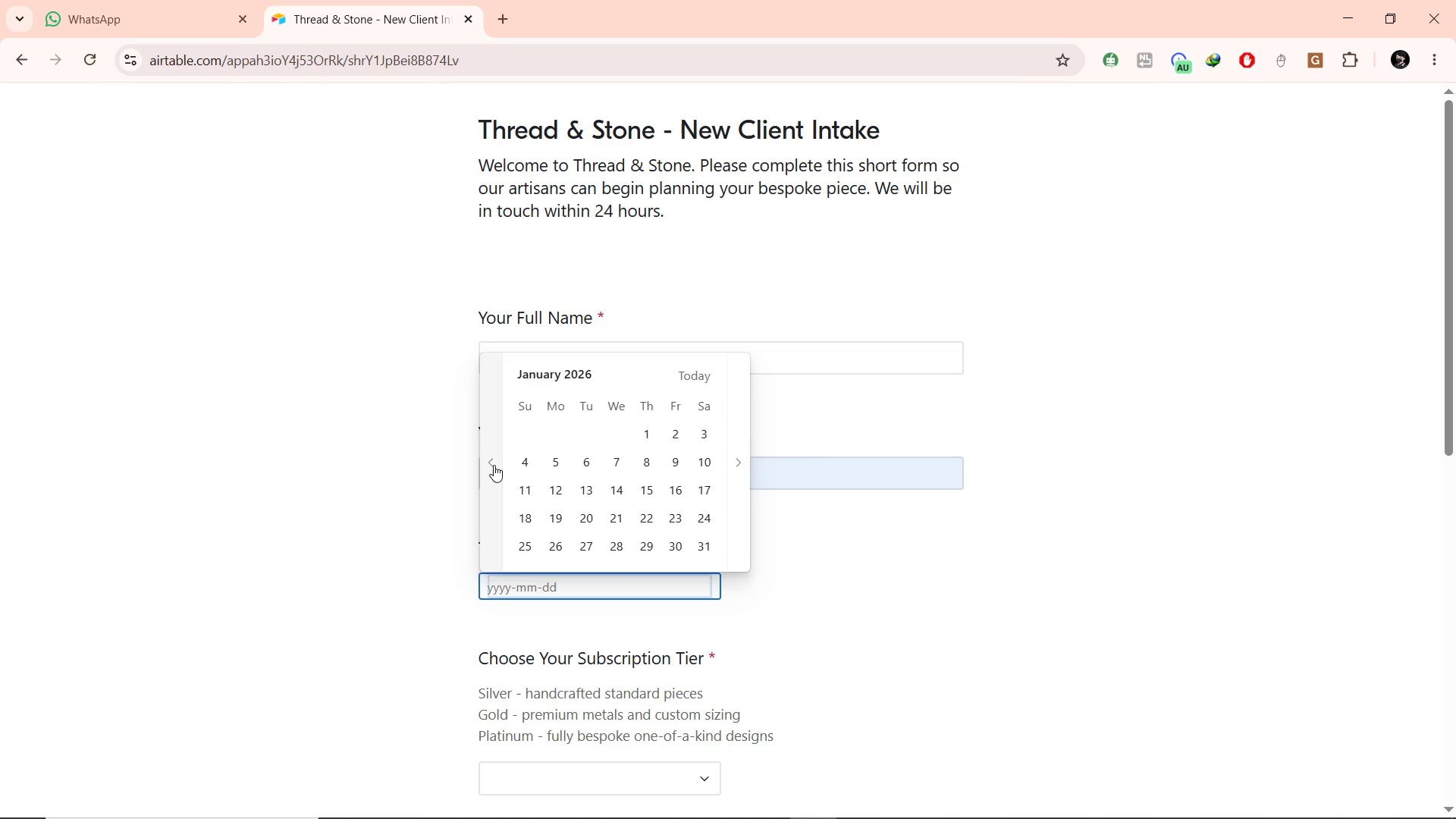 
triple_click([494, 465])
 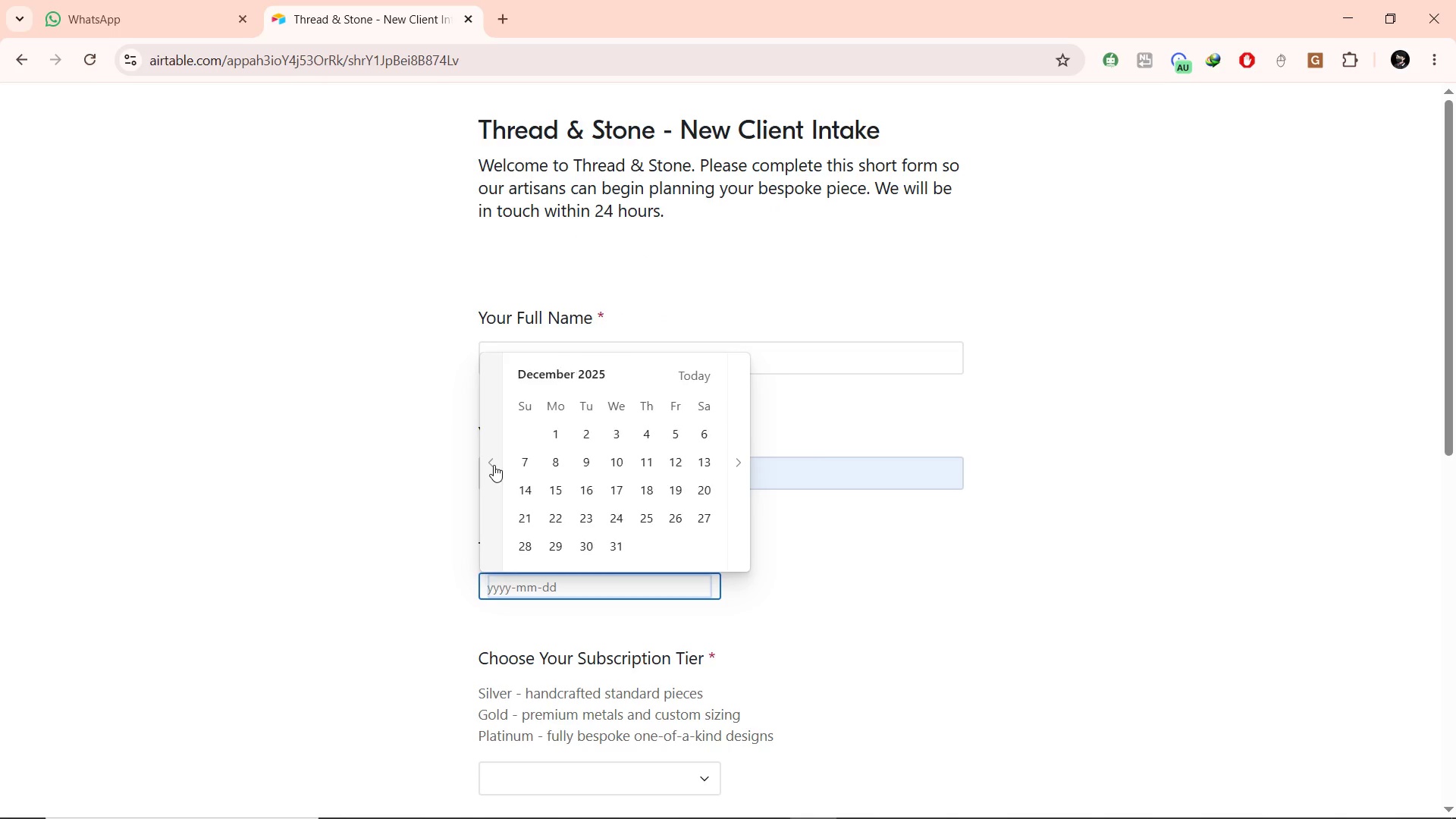 
triple_click([494, 465])
 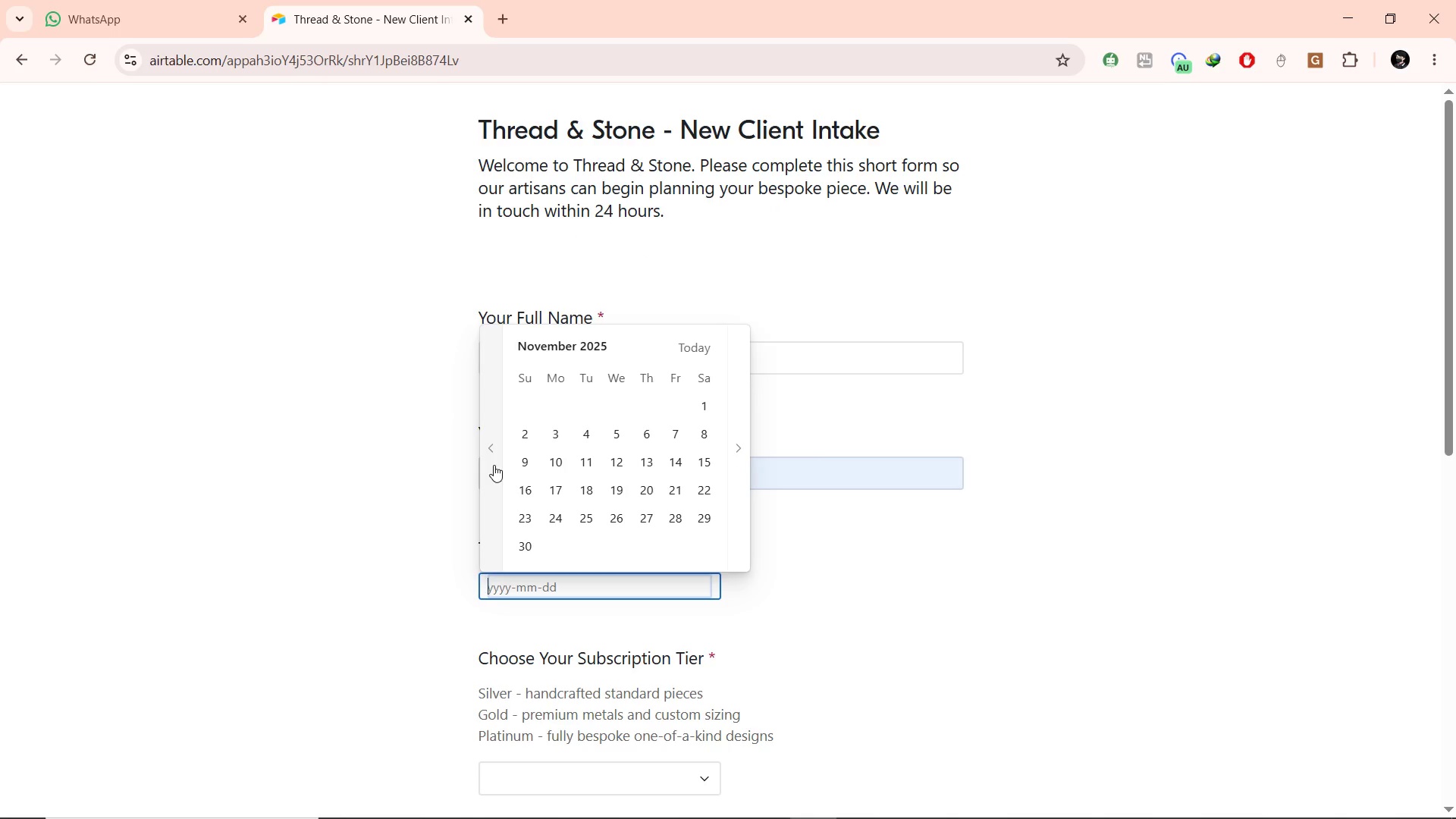 
triple_click([494, 465])
 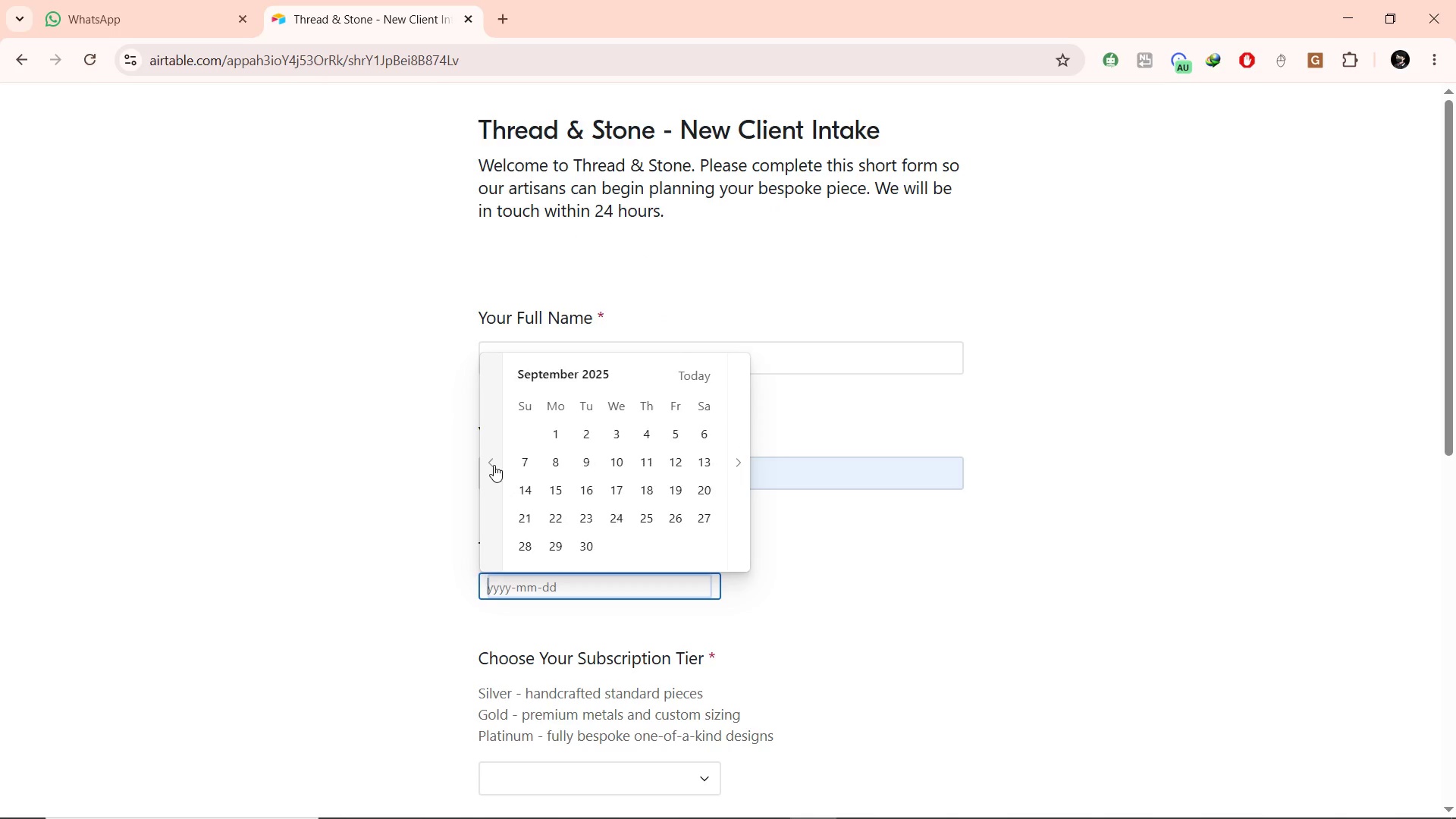 
triple_click([494, 465])
 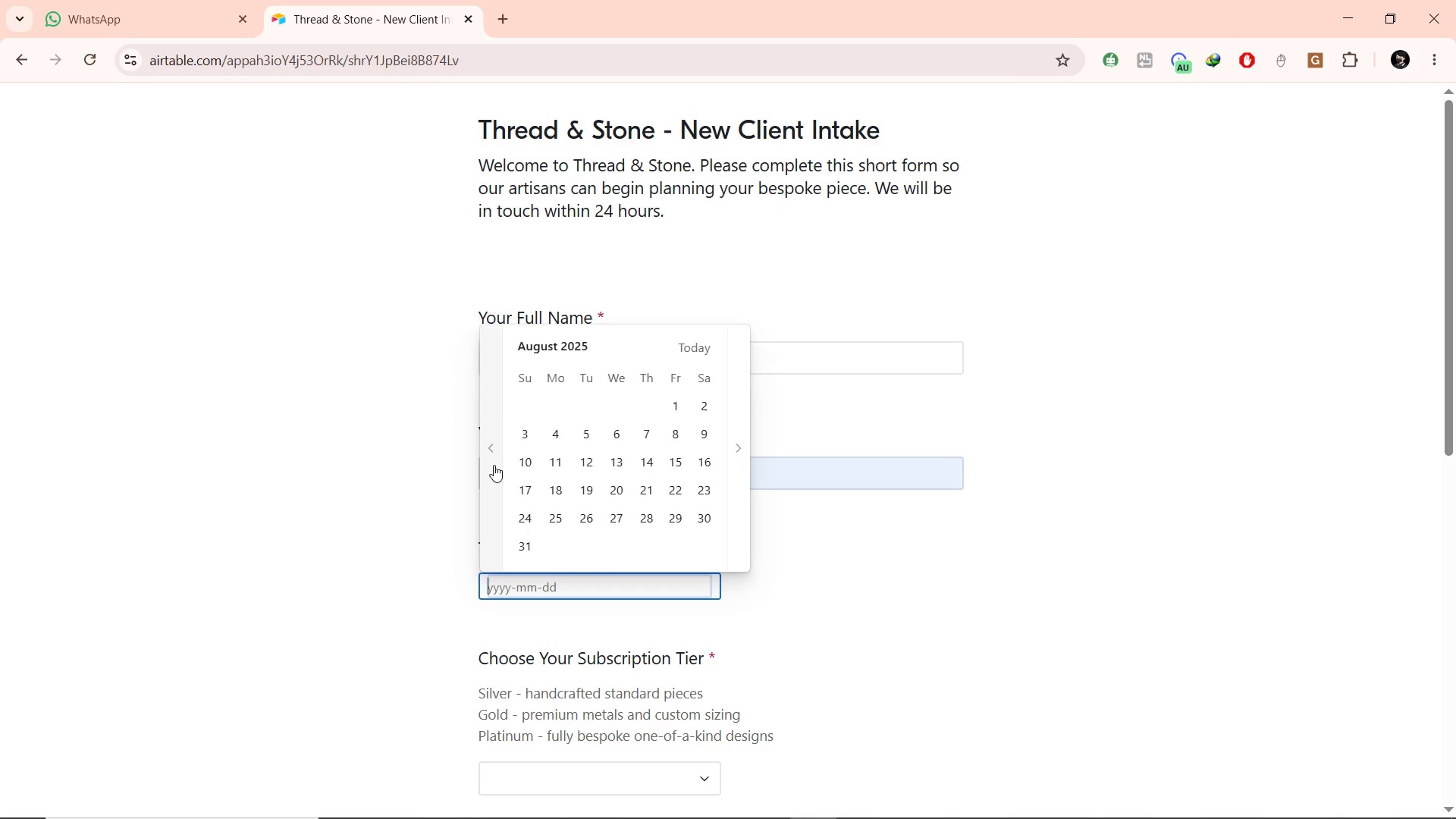 
triple_click([494, 465])
 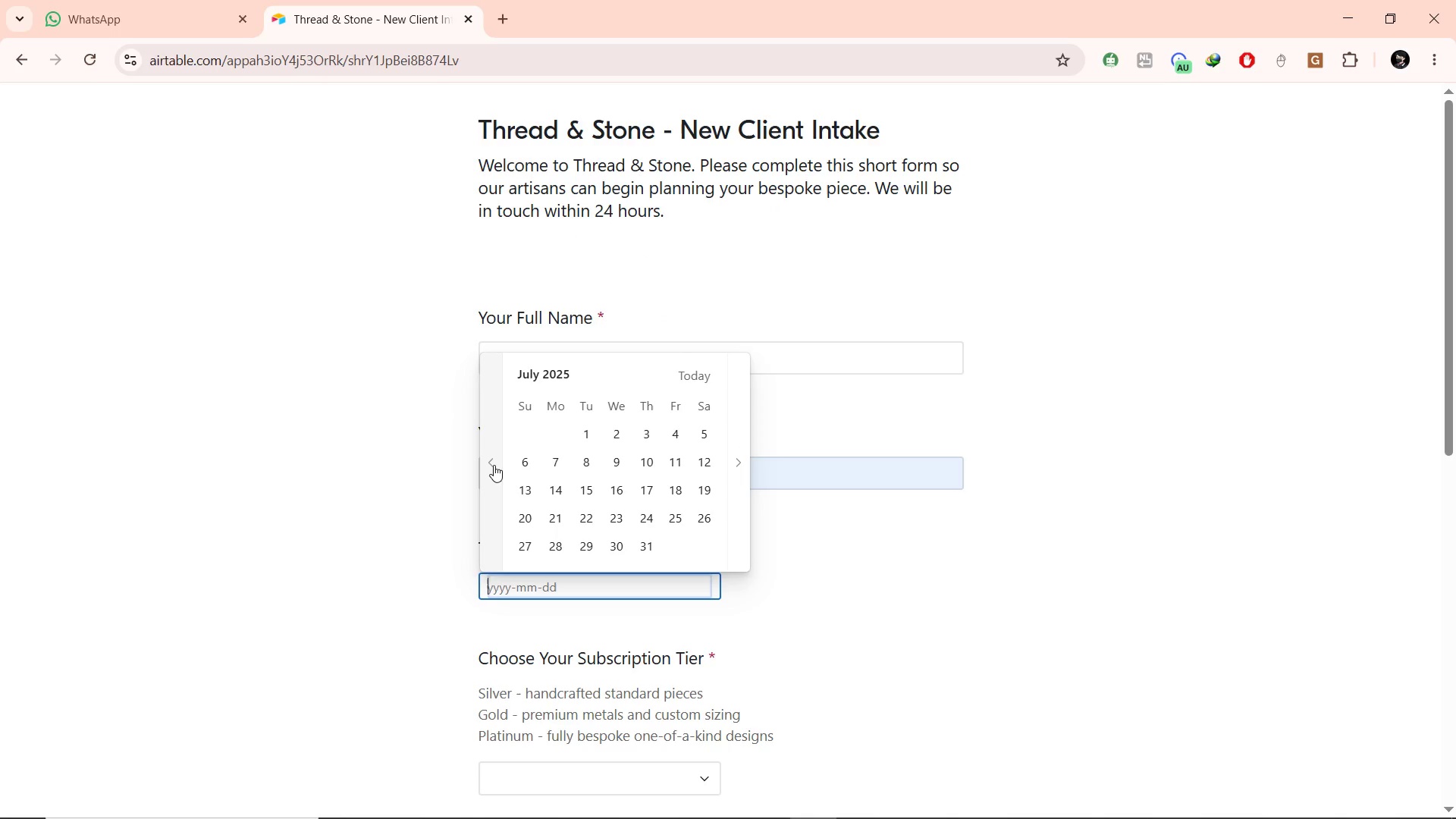 
triple_click([494, 465])
 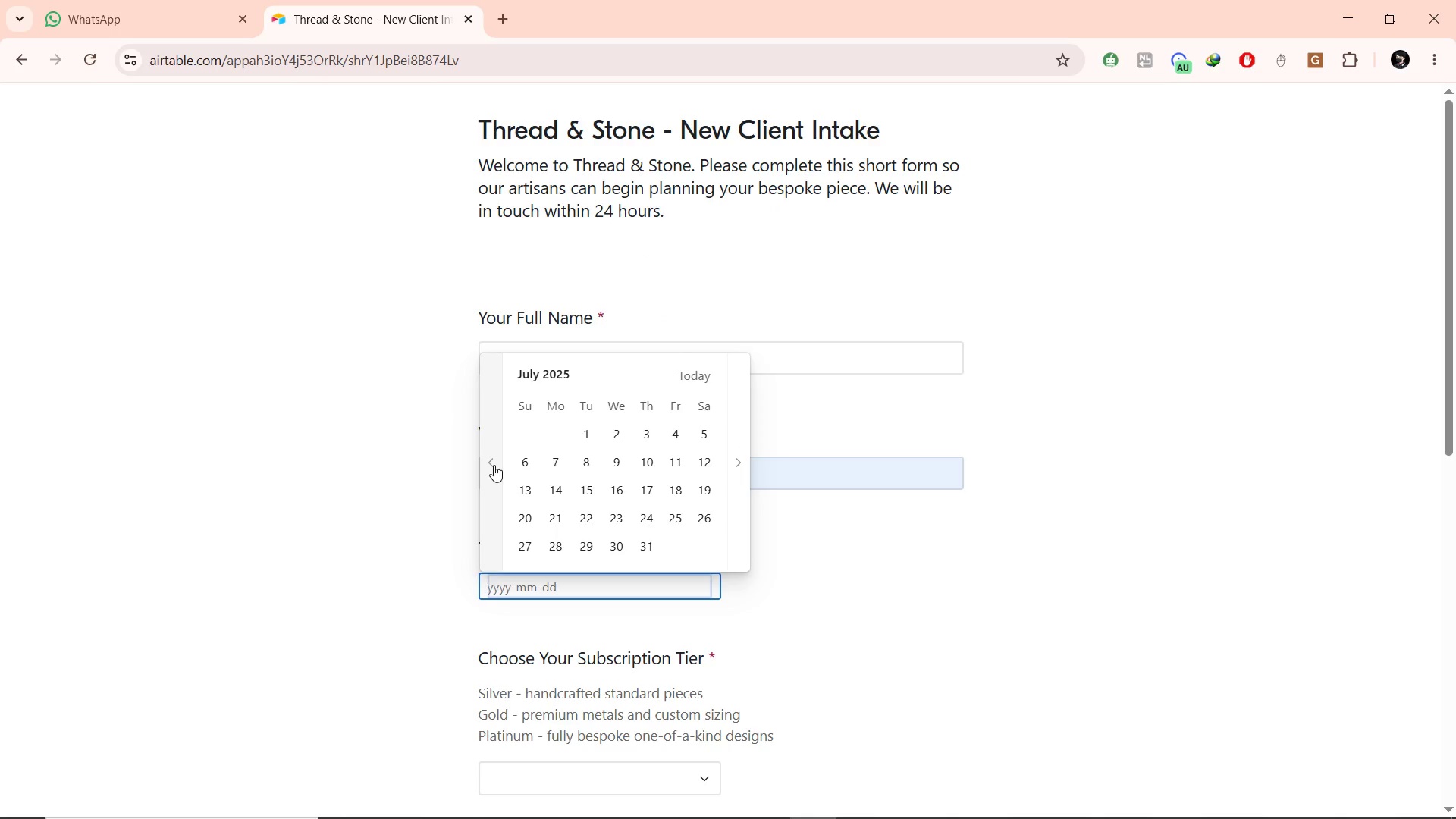 
triple_click([494, 465])
 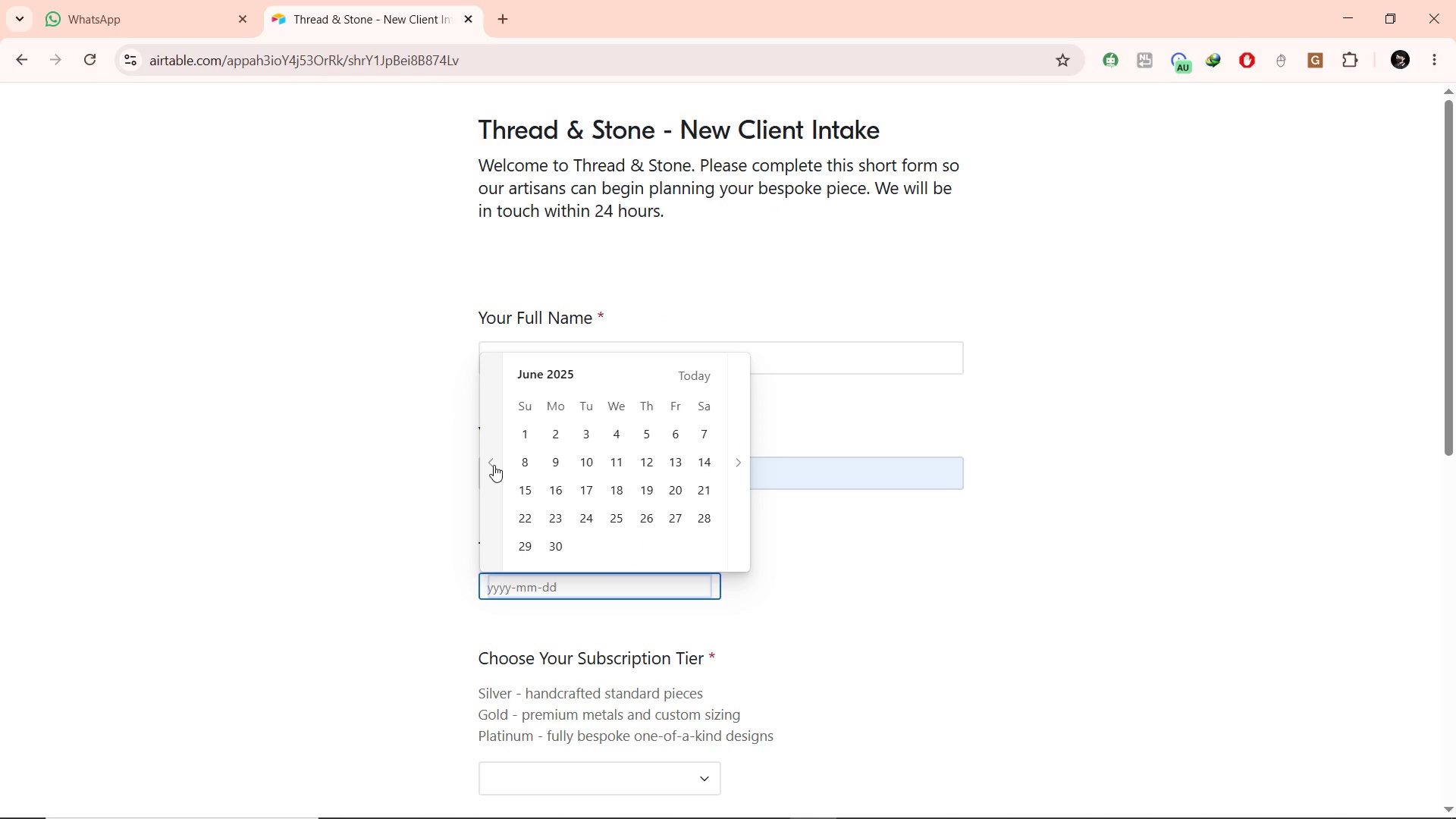 
triple_click([494, 465])
 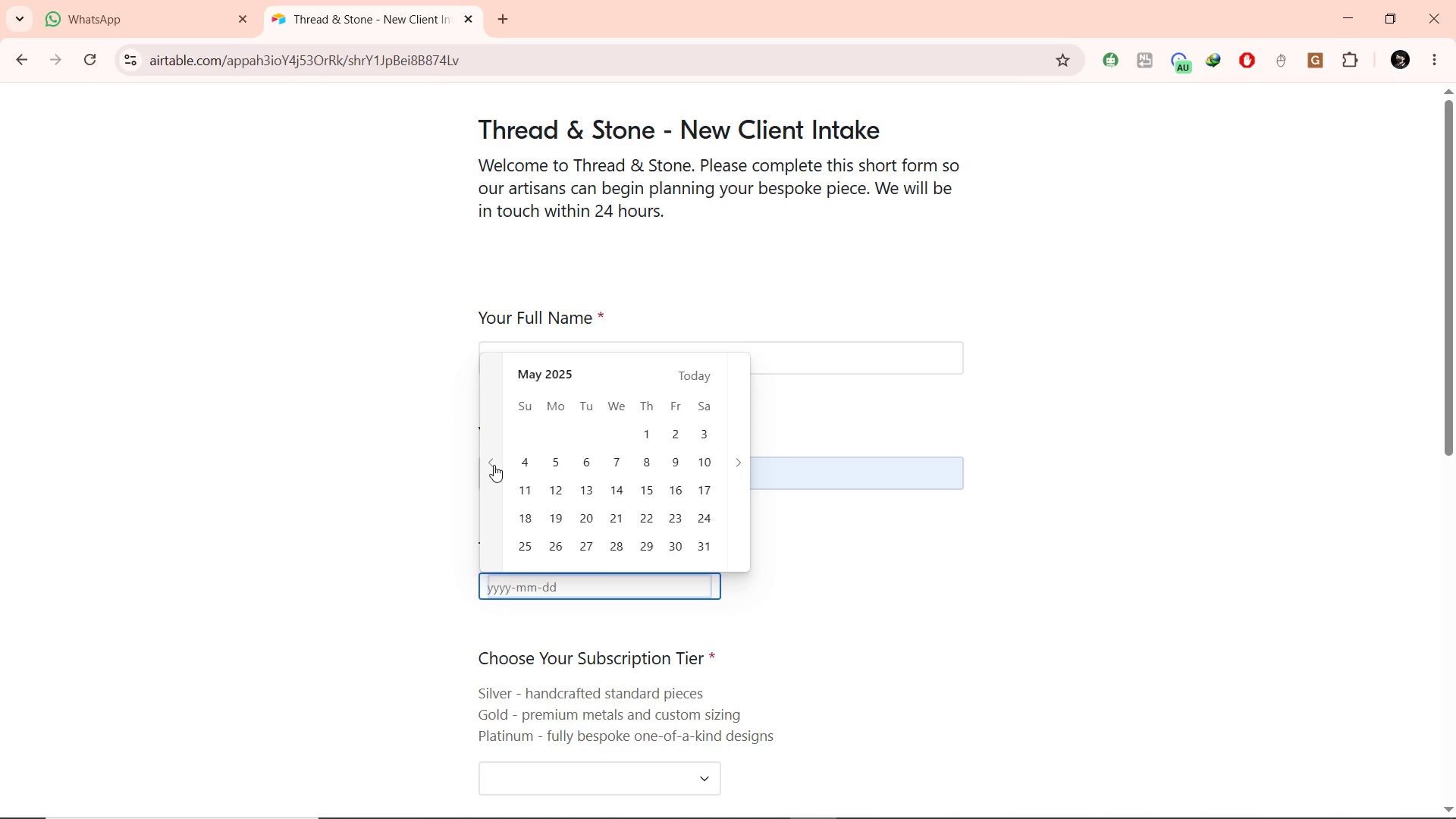 
triple_click([494, 465])
 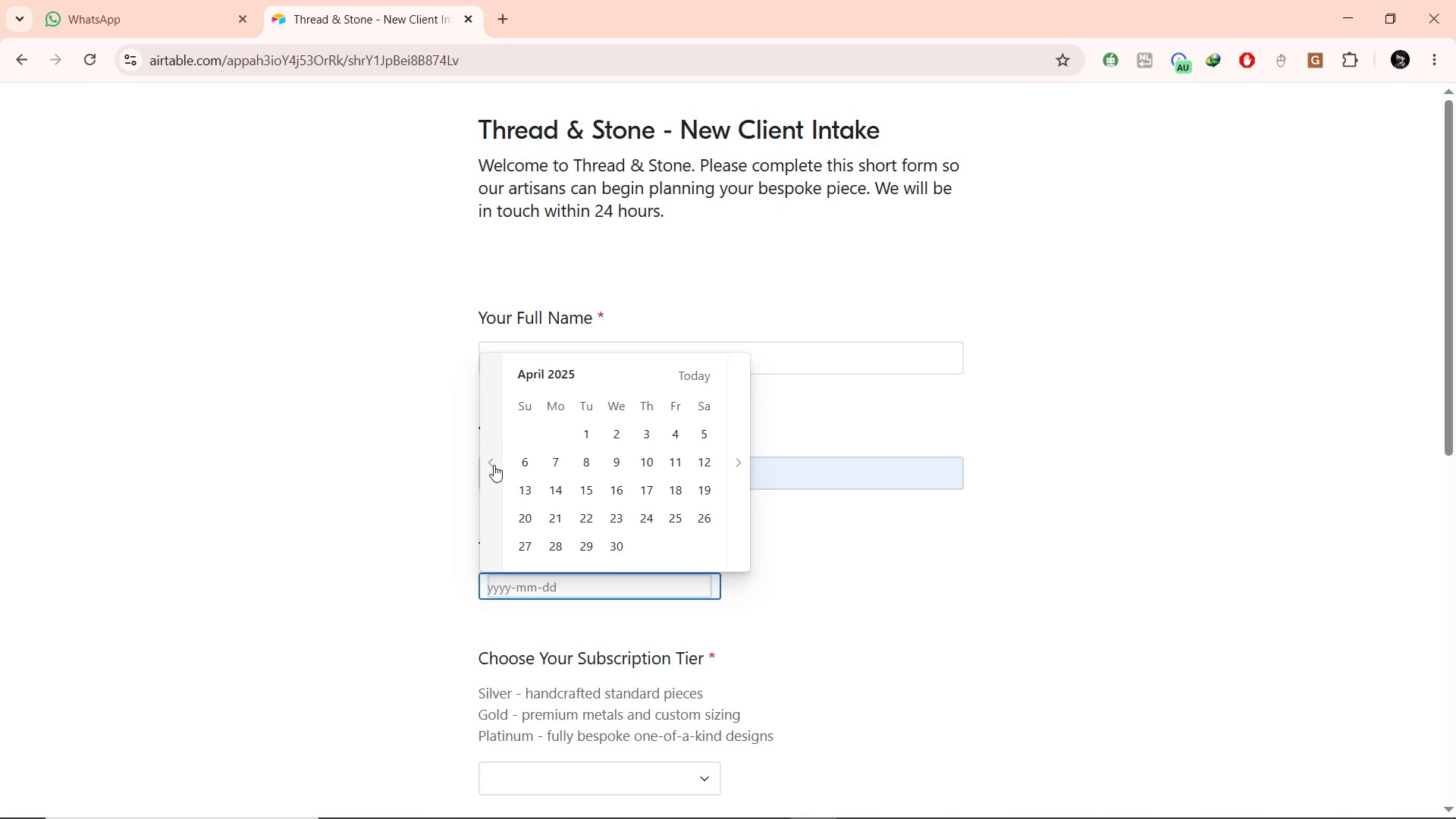 
triple_click([494, 465])
 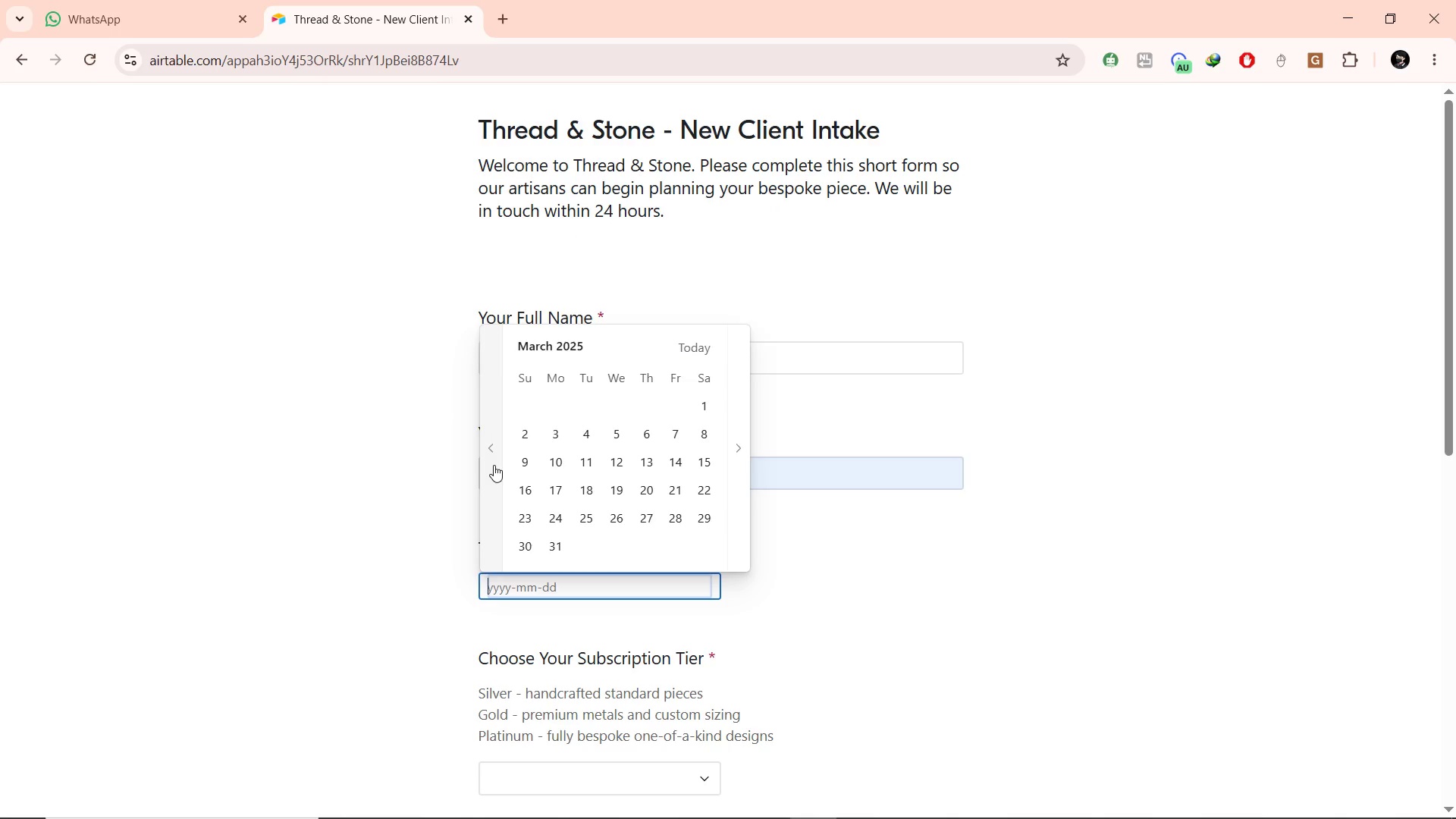 
triple_click([494, 465])
 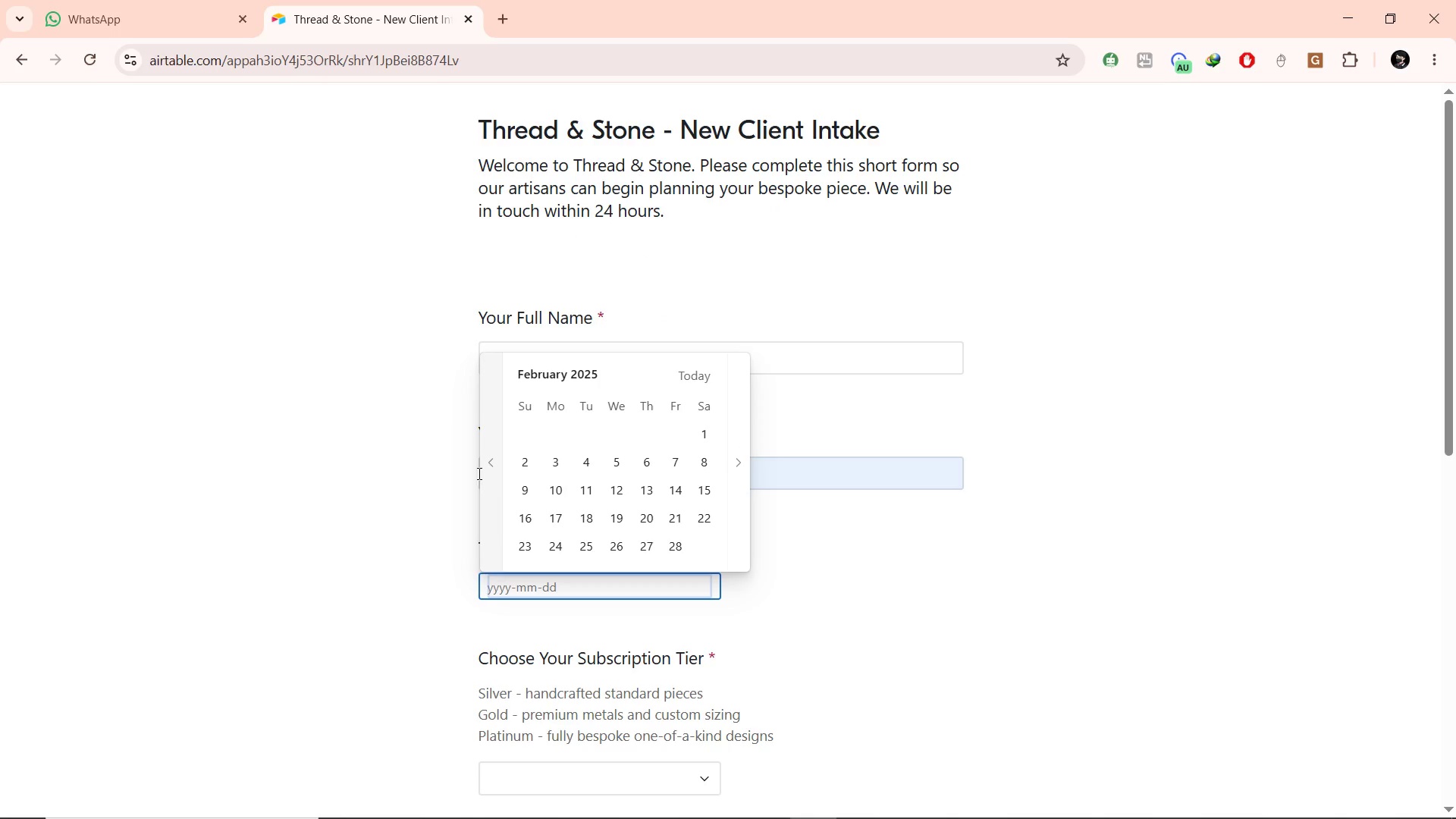 
left_click([475, 473])
 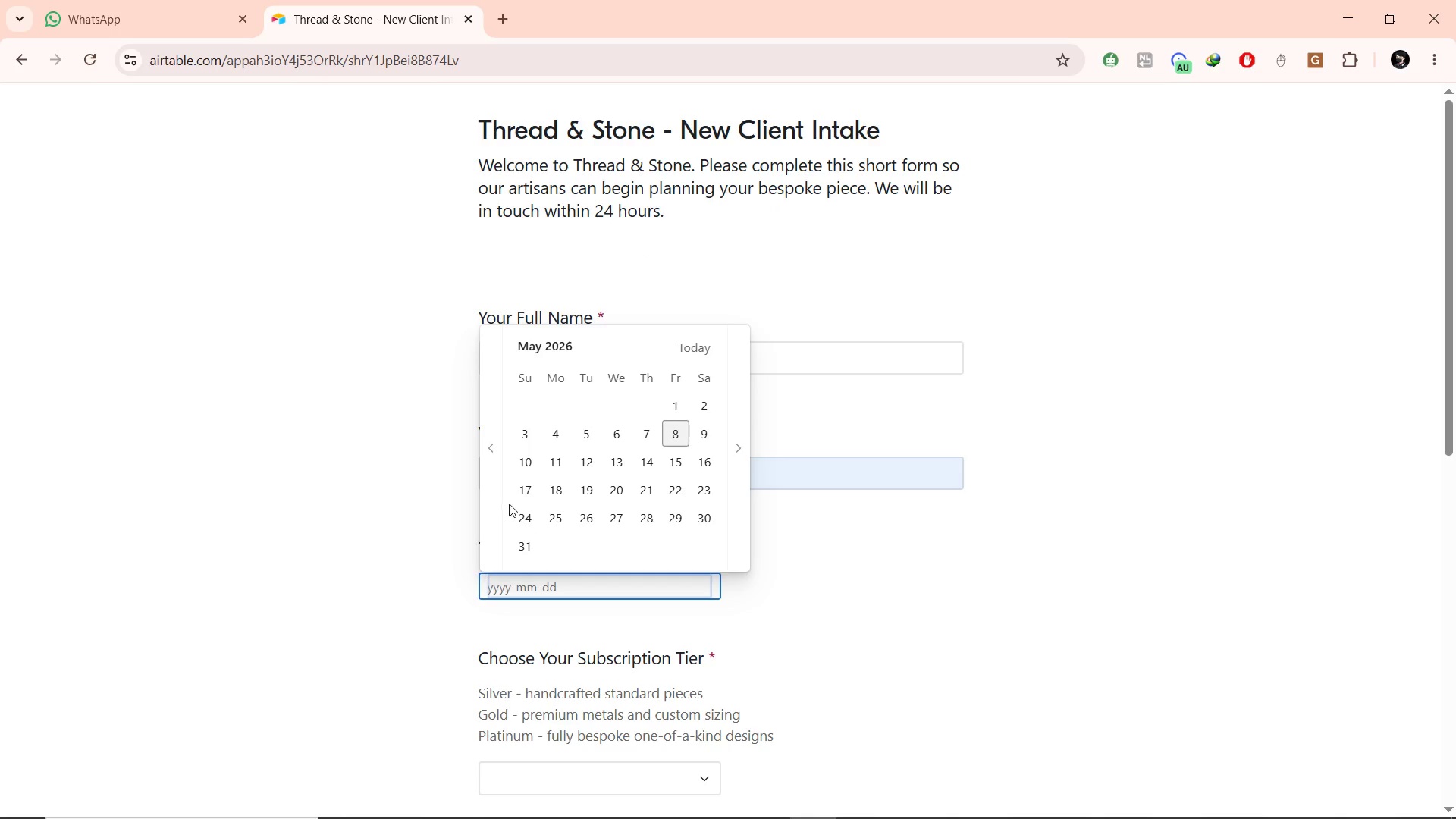 
double_click([500, 481])
 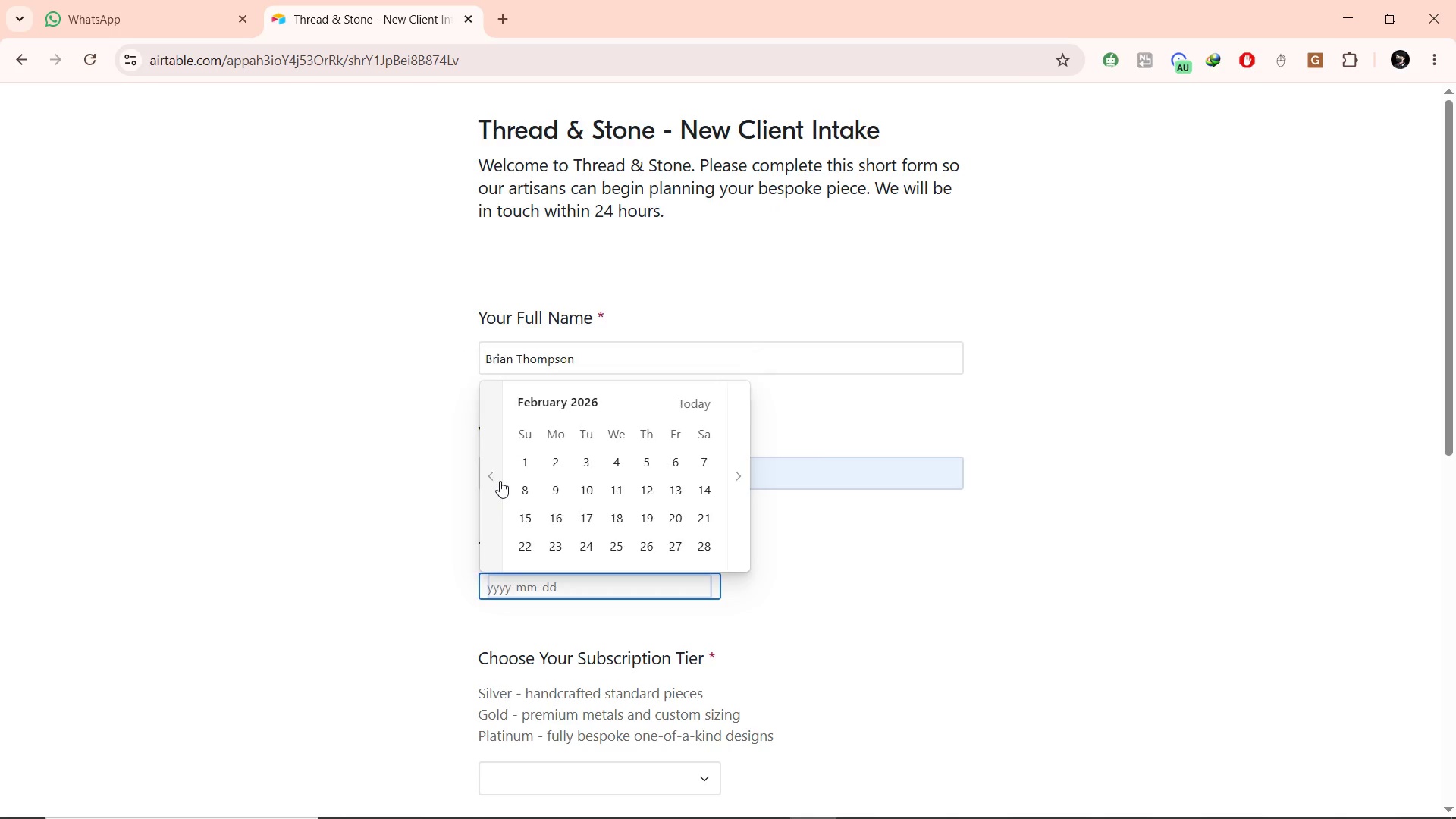 
triple_click([500, 481])
 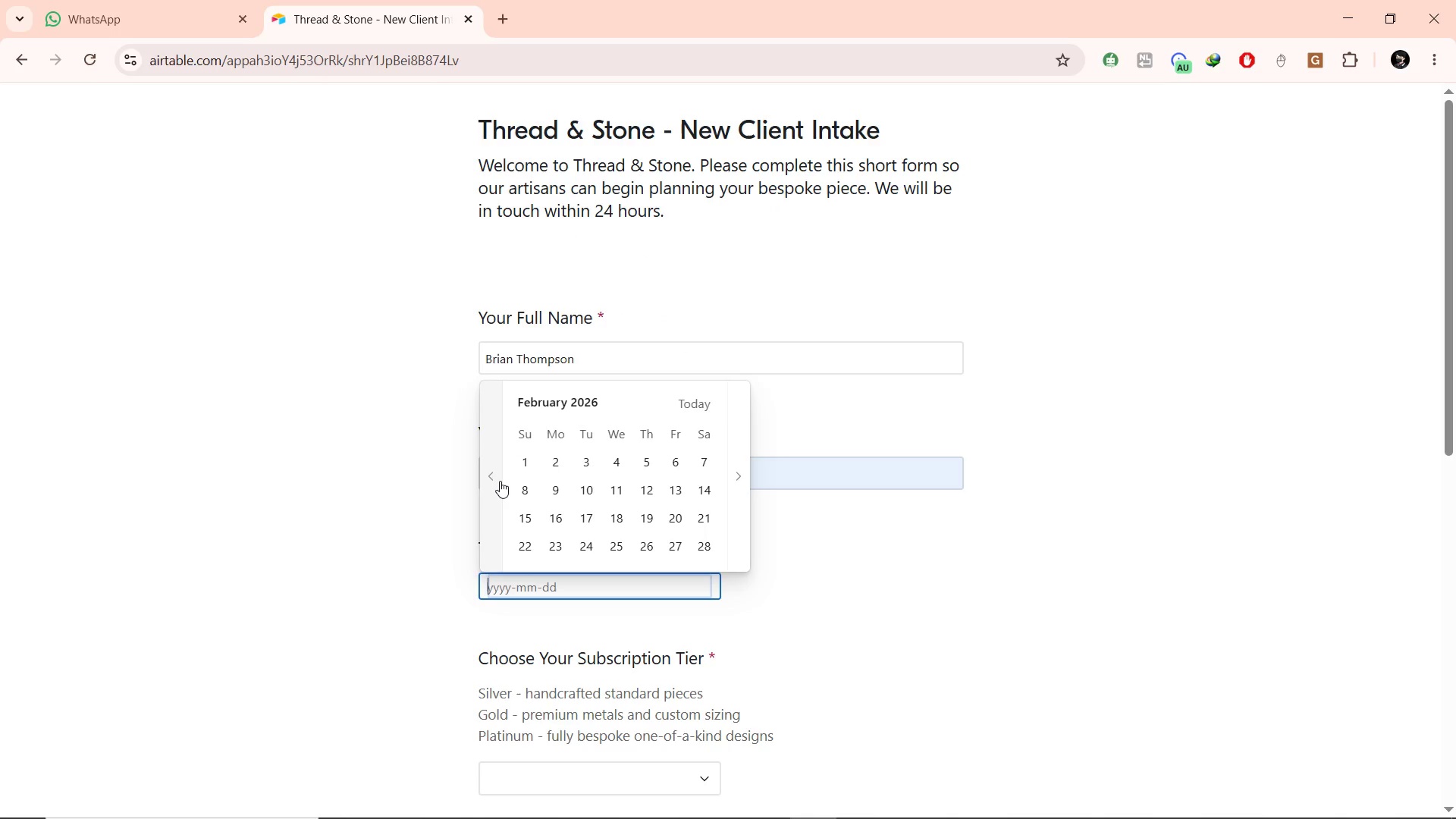 
triple_click([500, 481])
 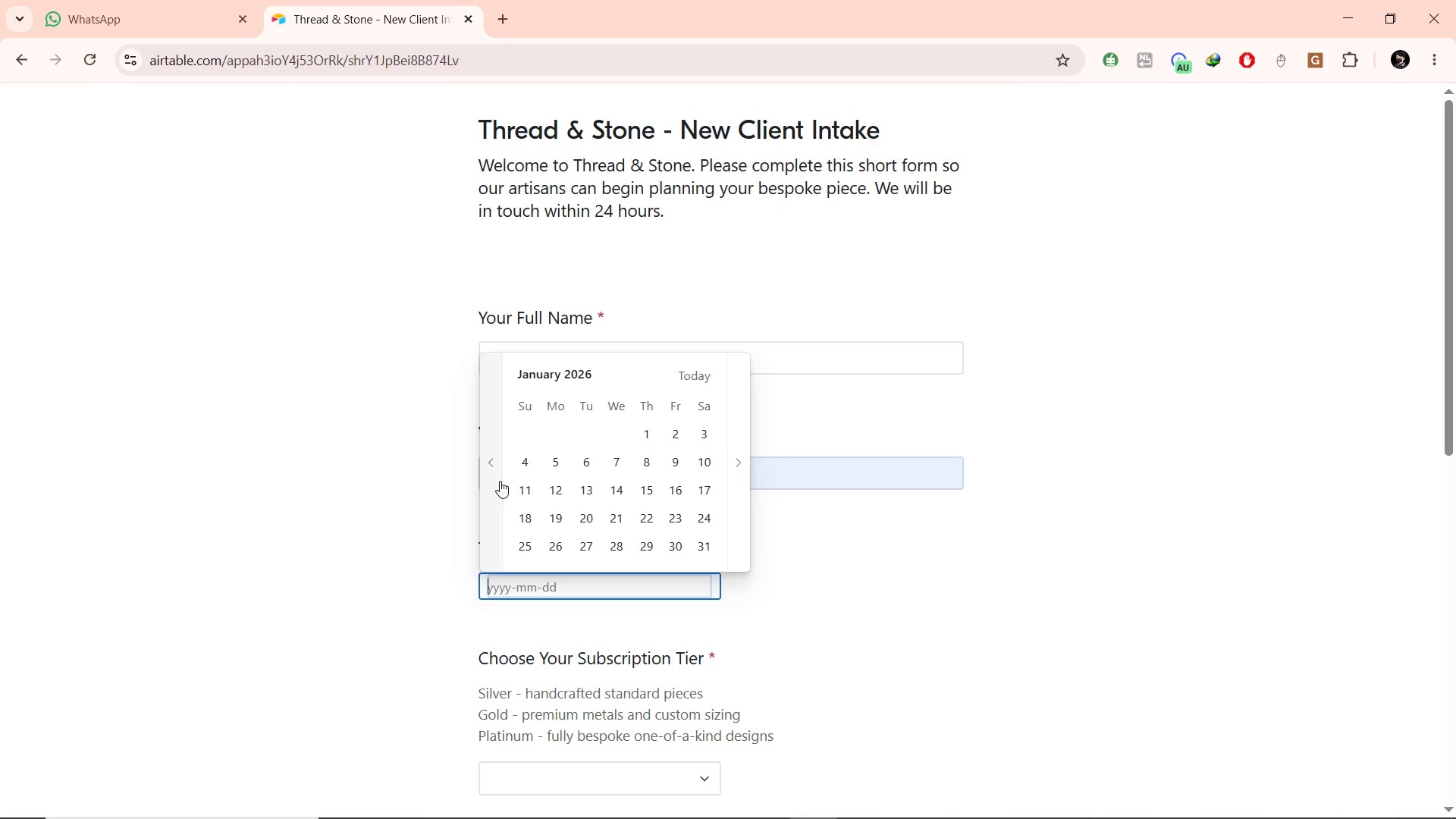 
triple_click([500, 481])
 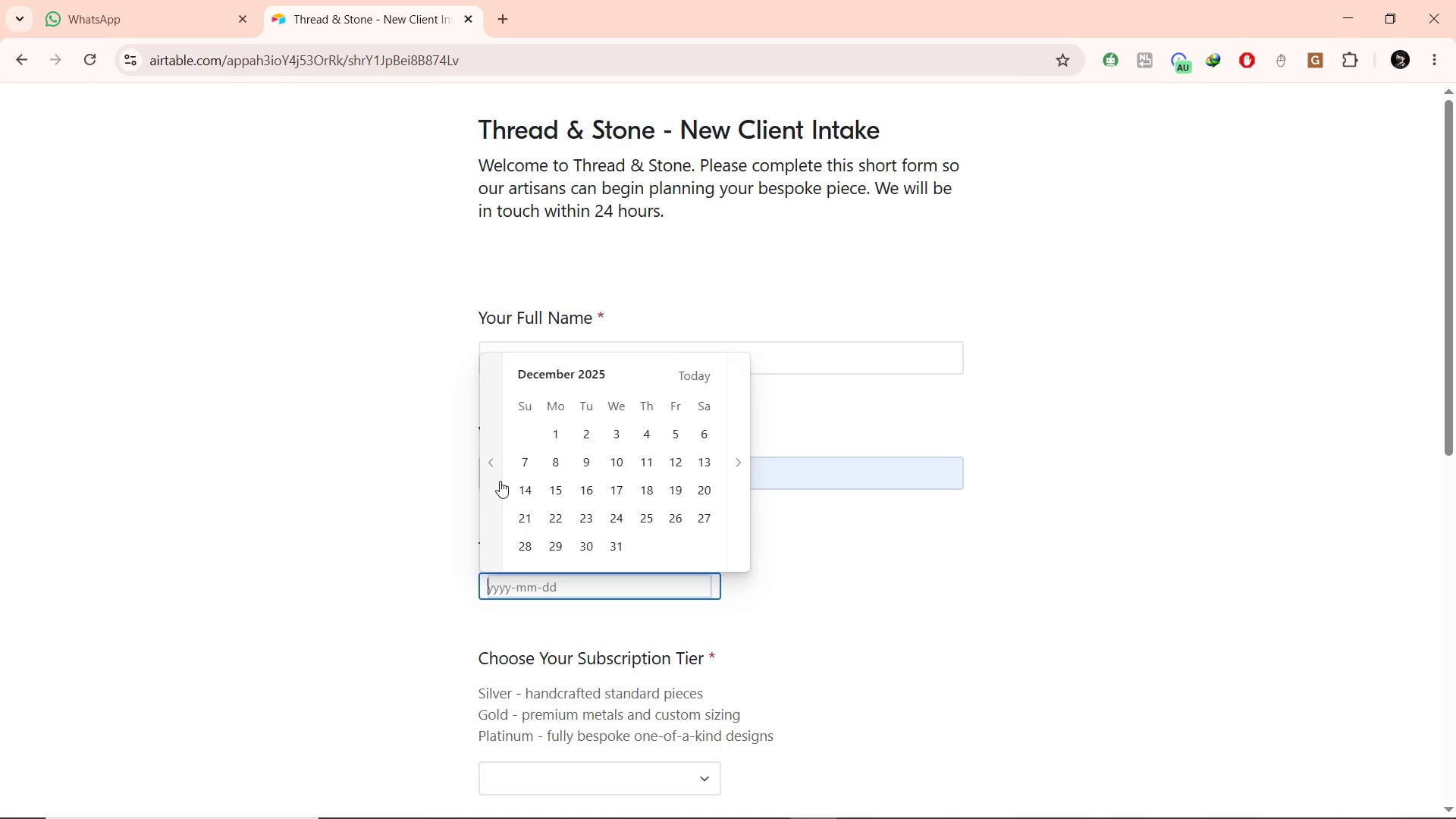 
triple_click([500, 481])
 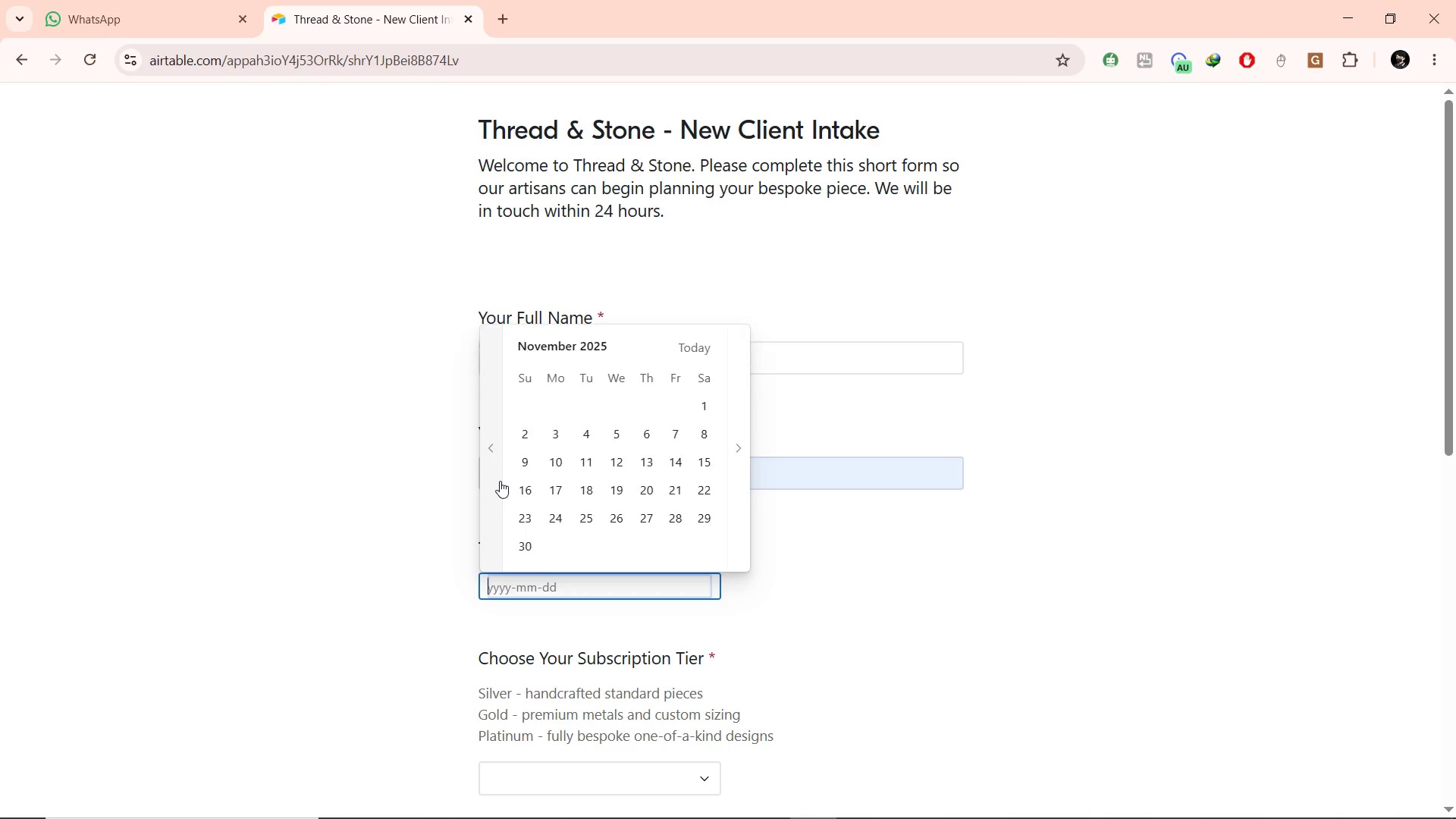 
triple_click([500, 481])
 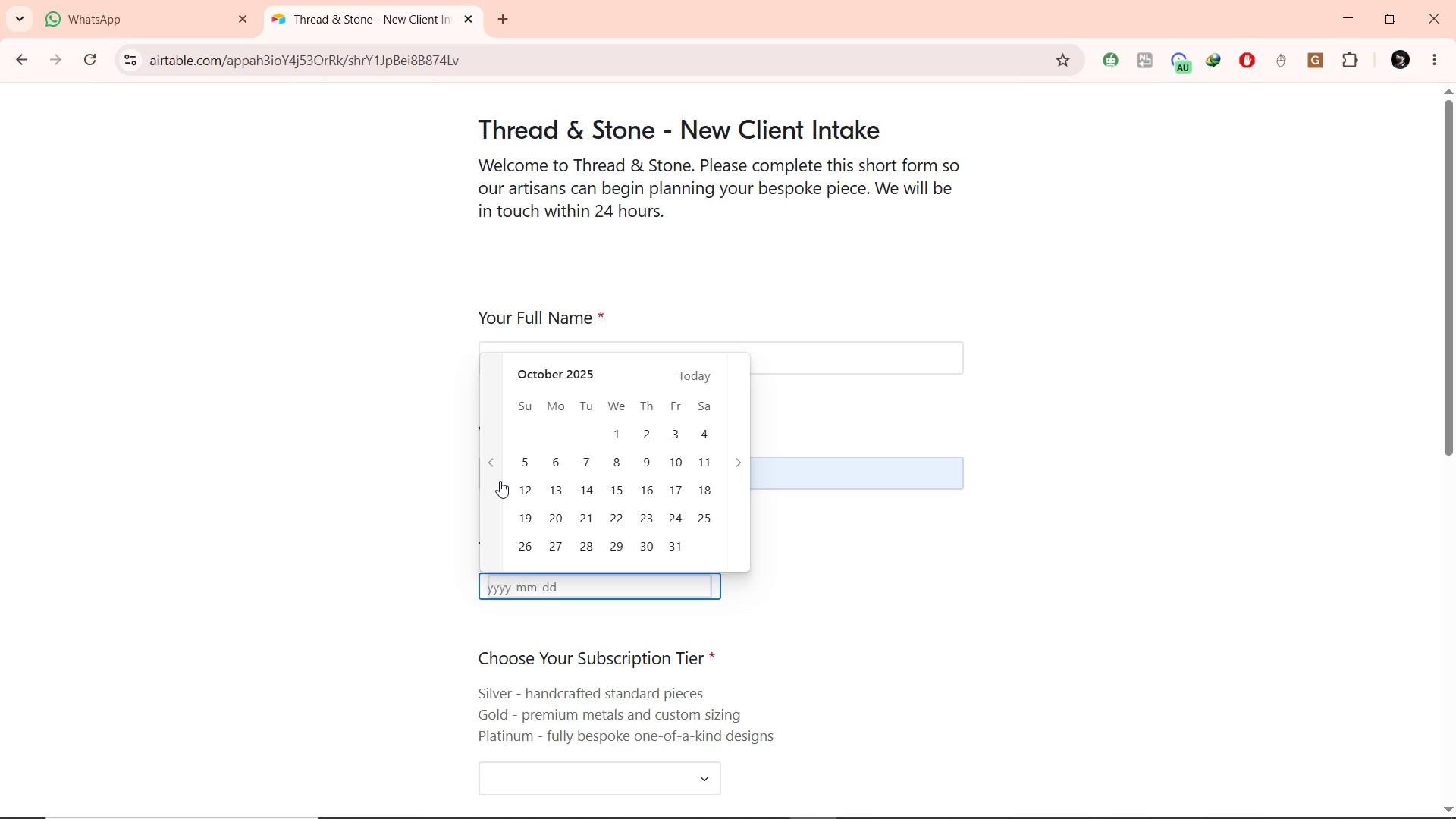 
triple_click([500, 481])
 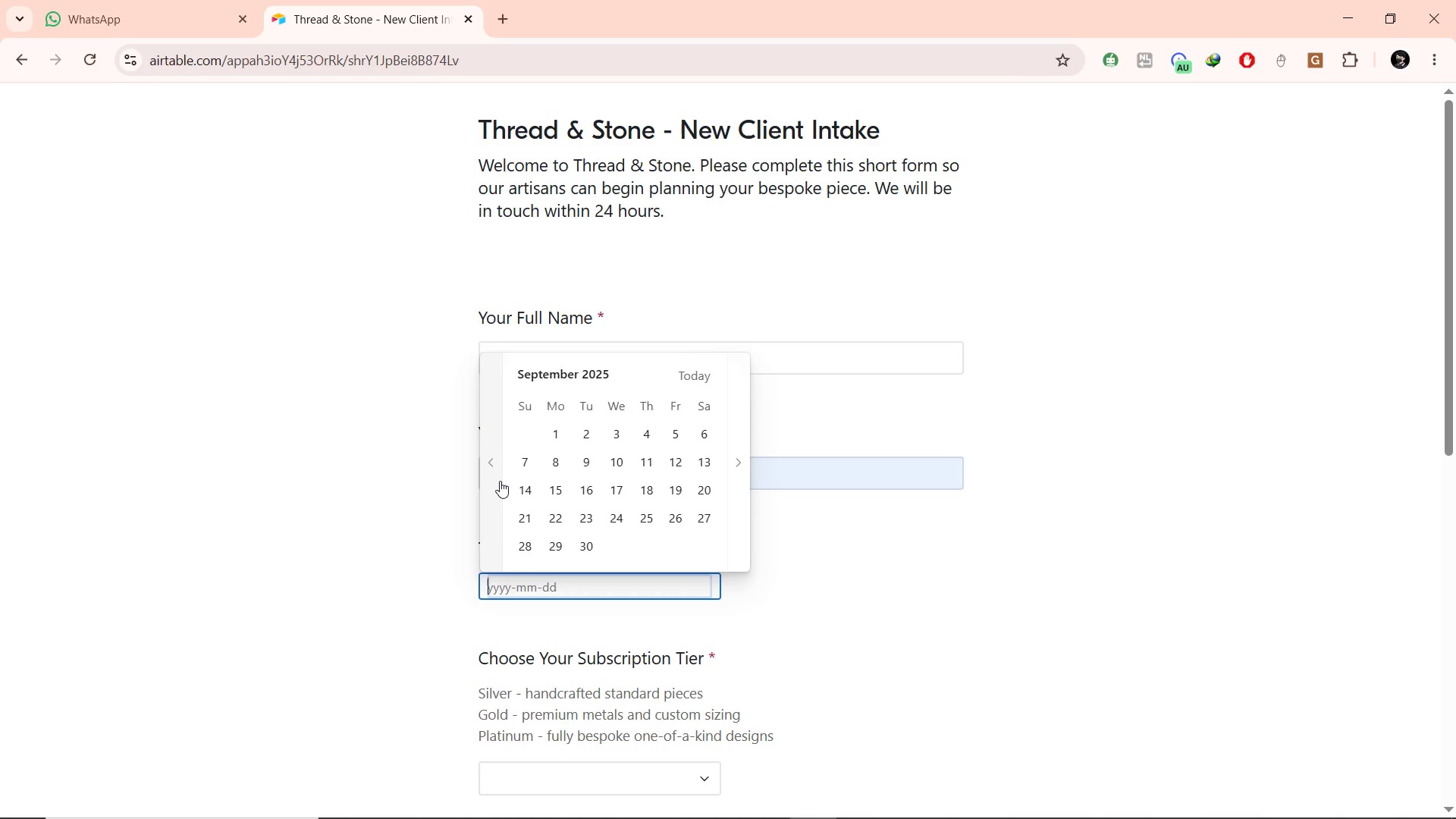 
triple_click([500, 481])
 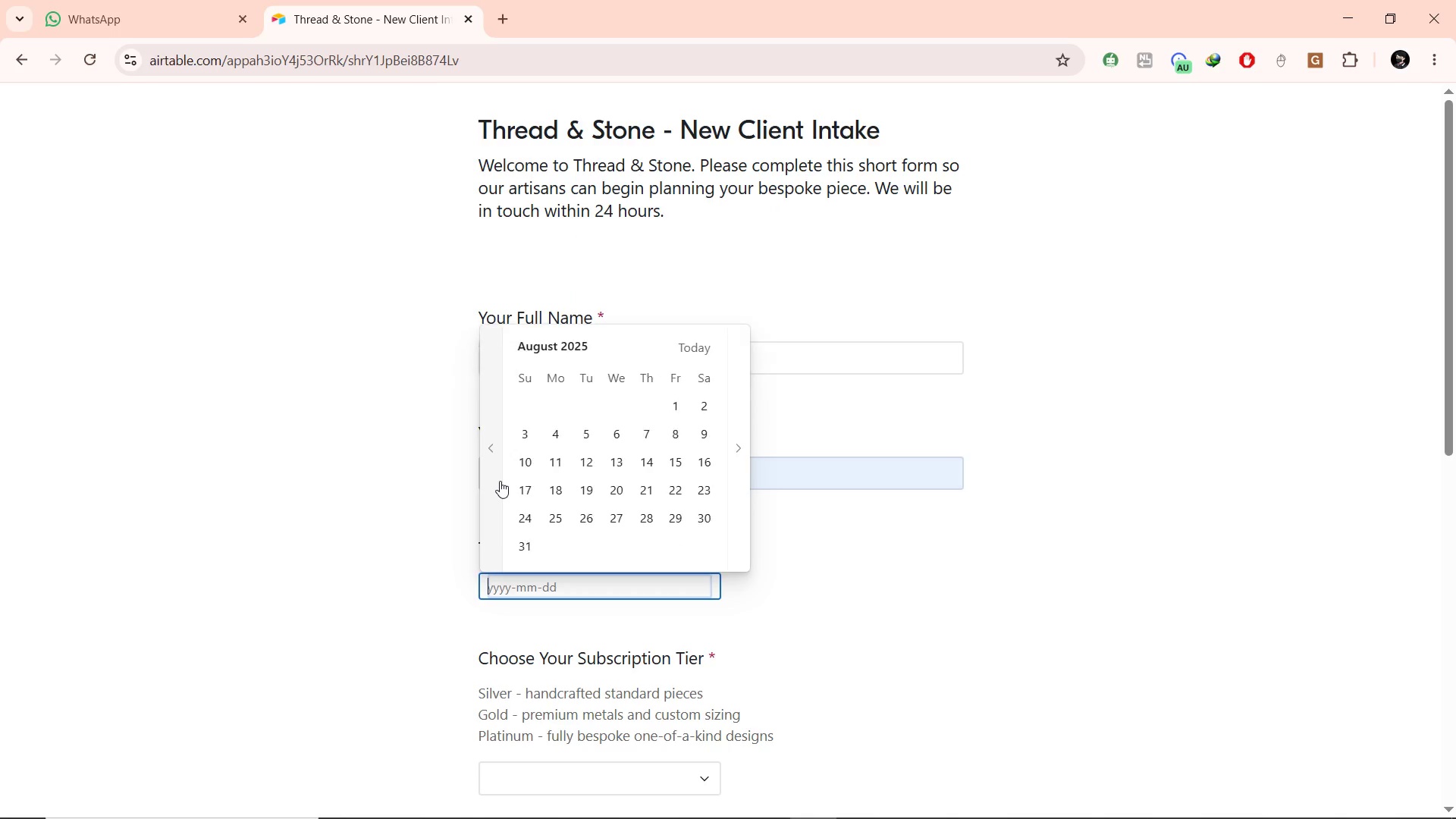 
triple_click([500, 481])
 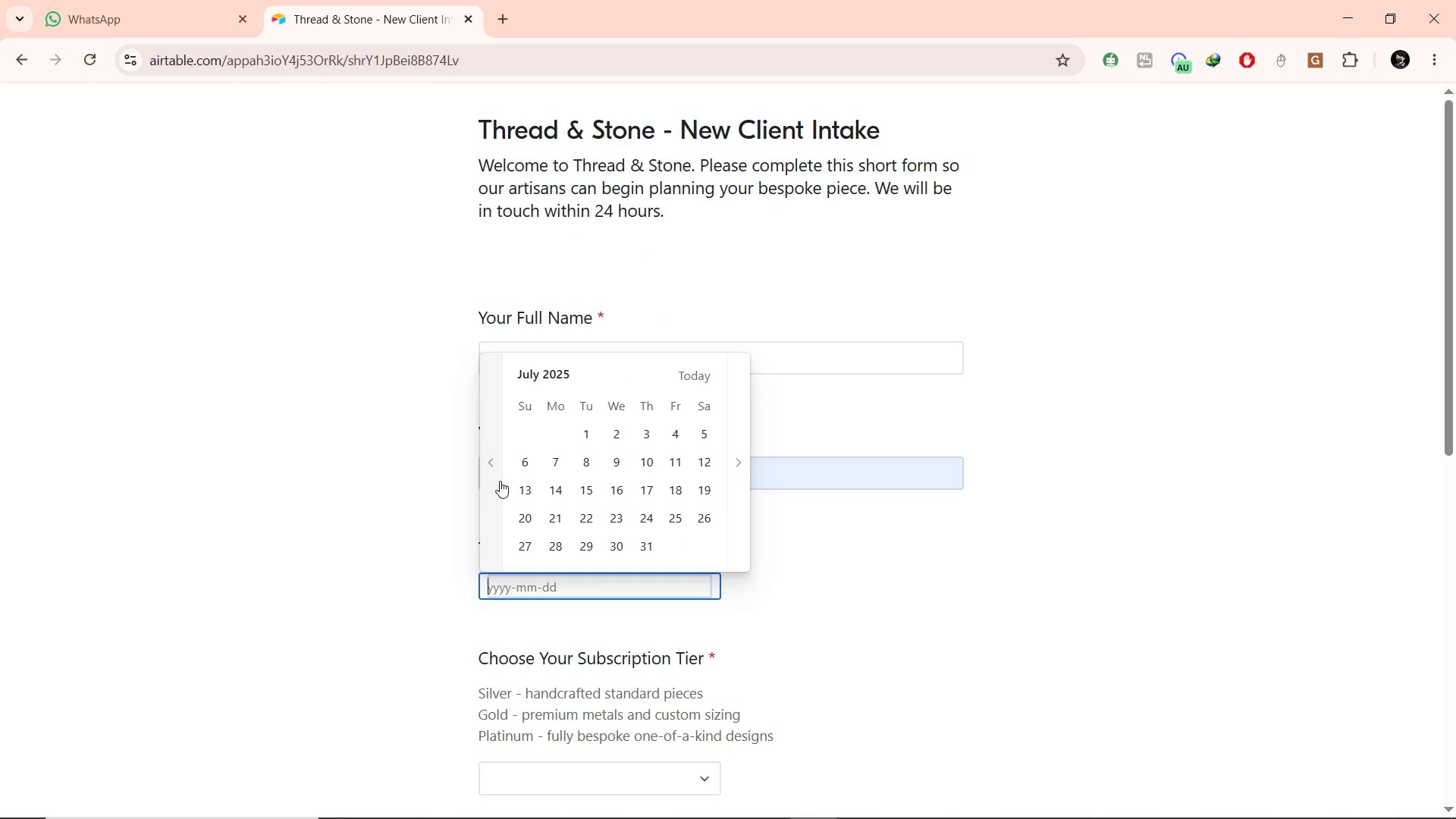 
triple_click([500, 481])
 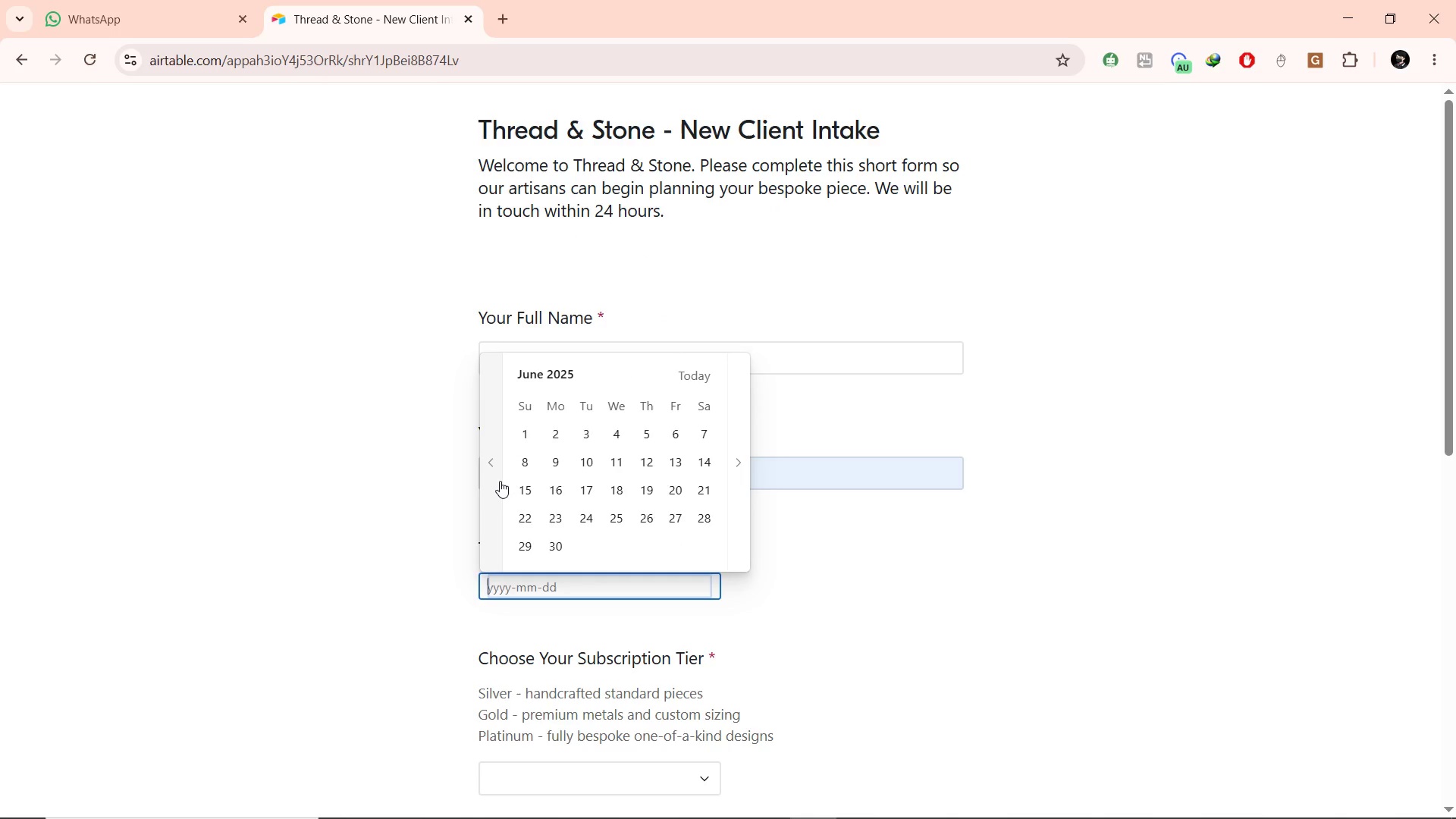 
triple_click([500, 481])
 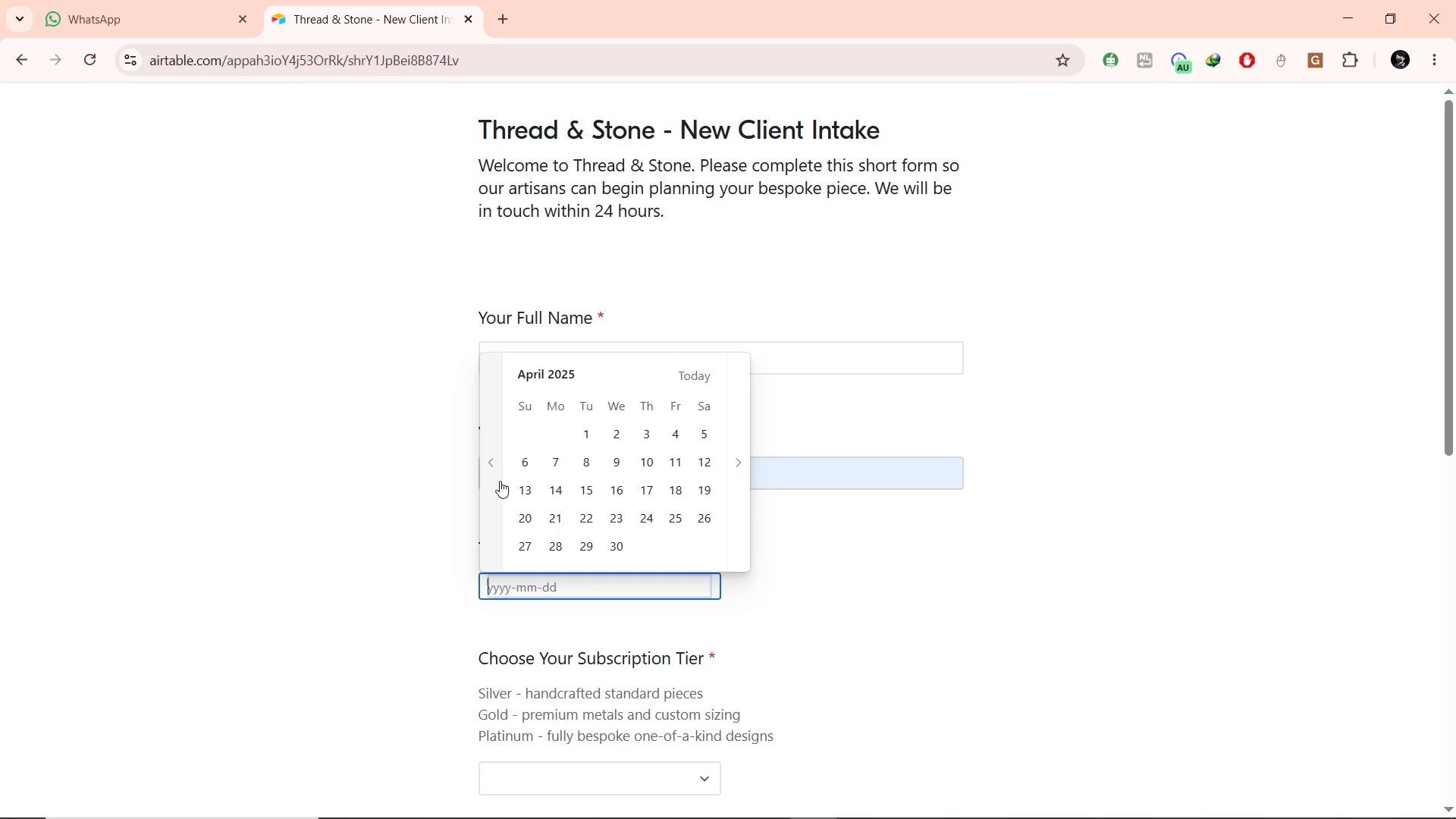 
triple_click([500, 481])
 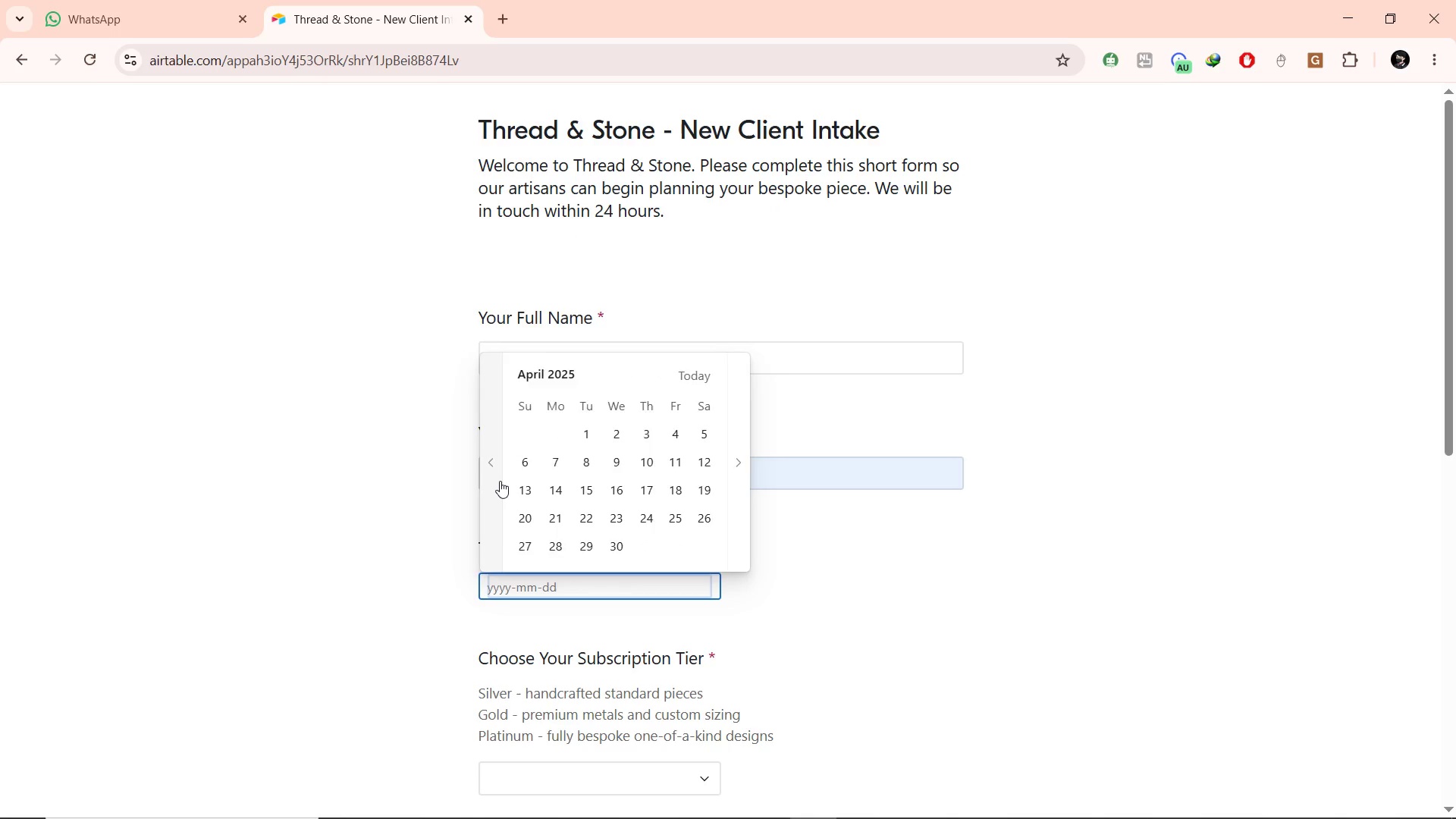 
triple_click([500, 481])
 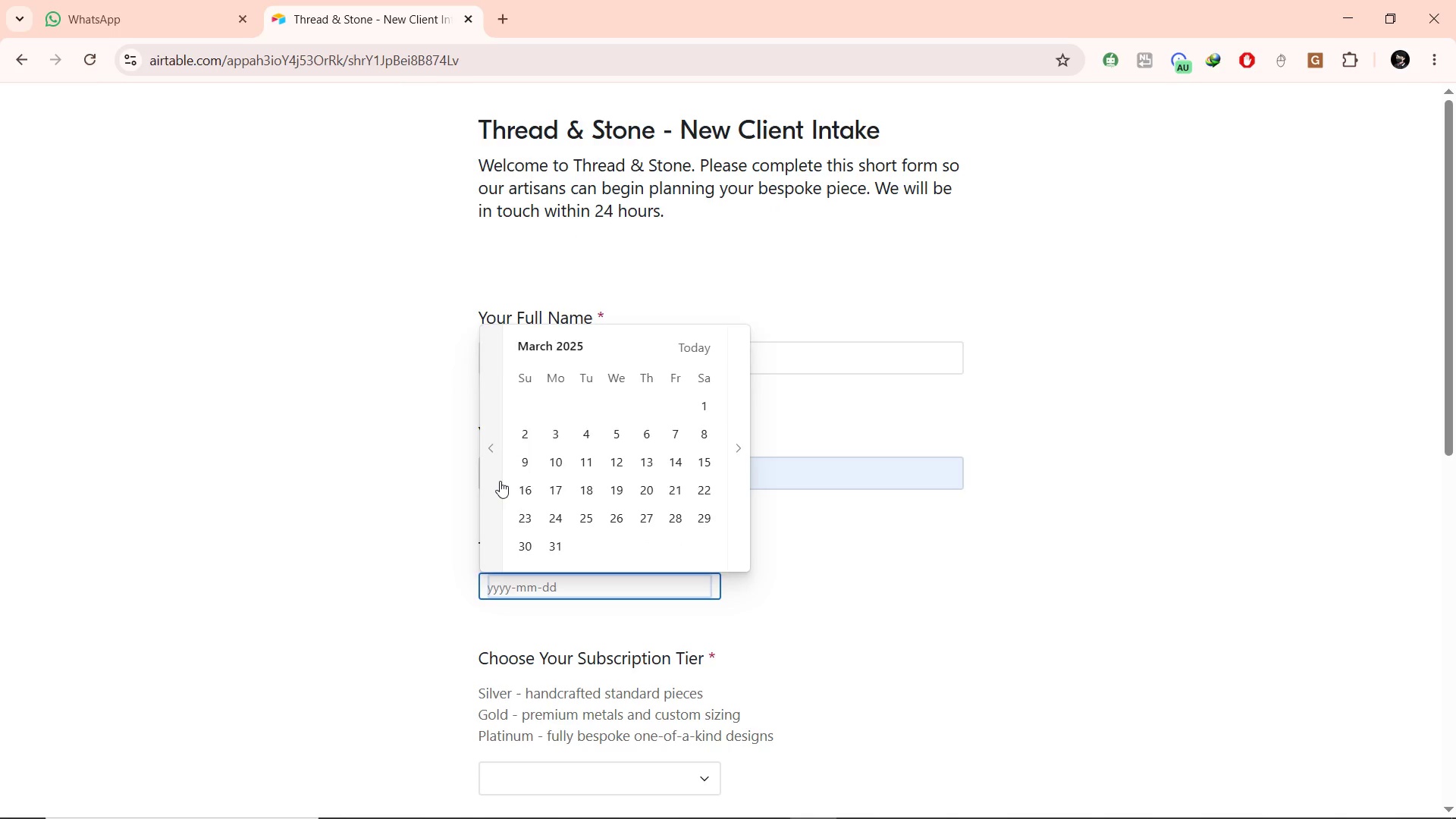 
triple_click([500, 481])
 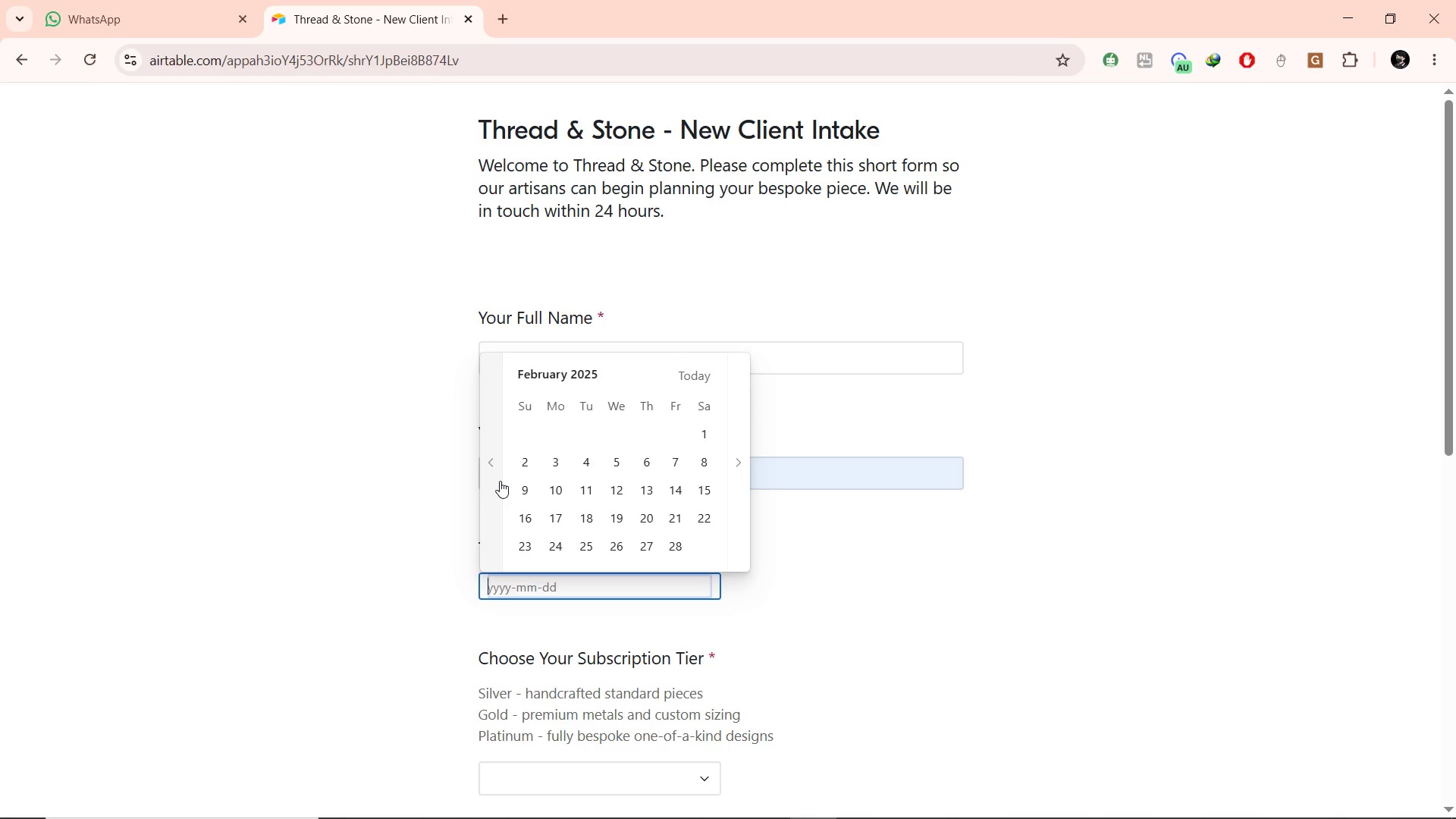 
triple_click([500, 481])
 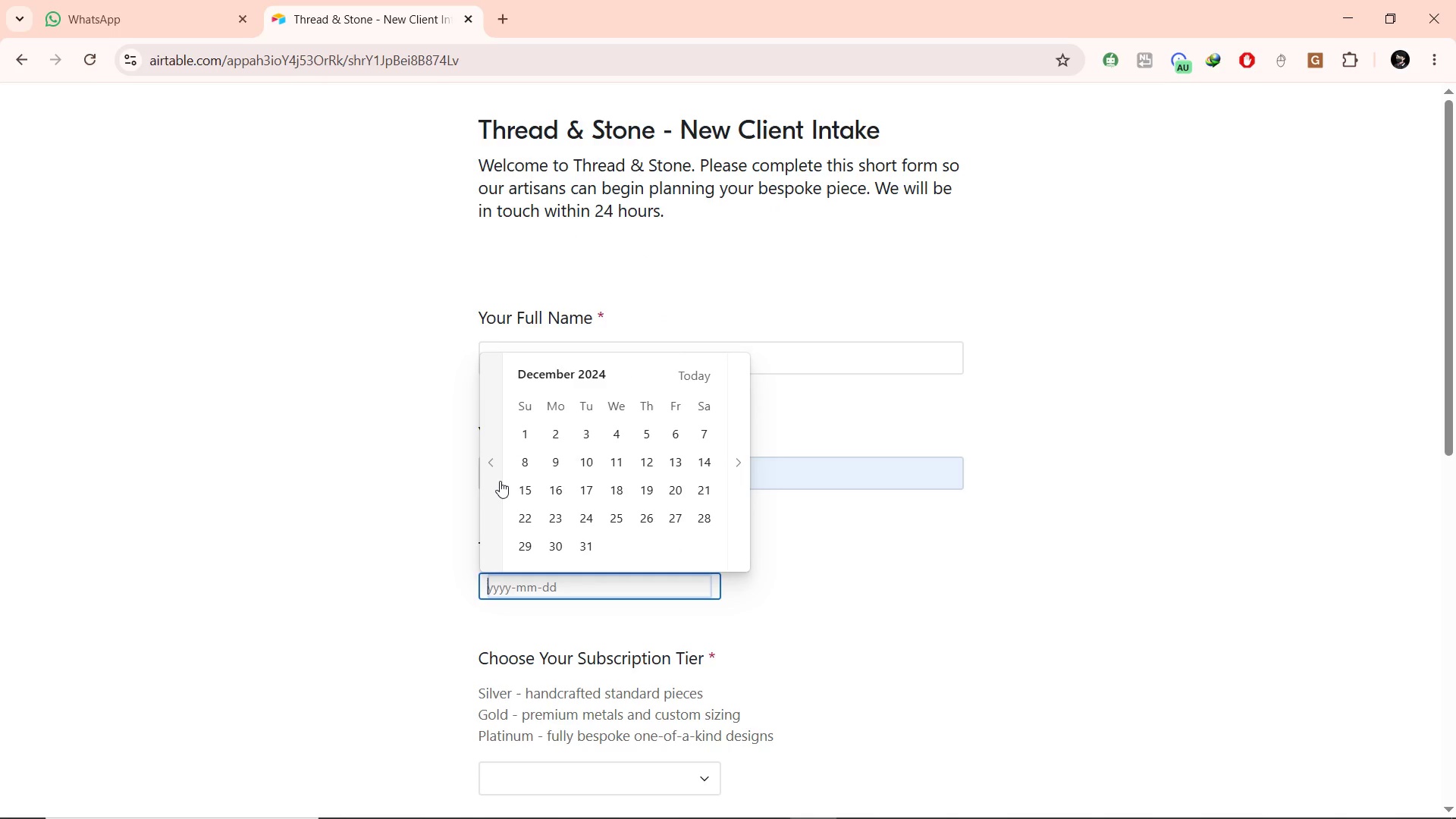 
triple_click([500, 481])
 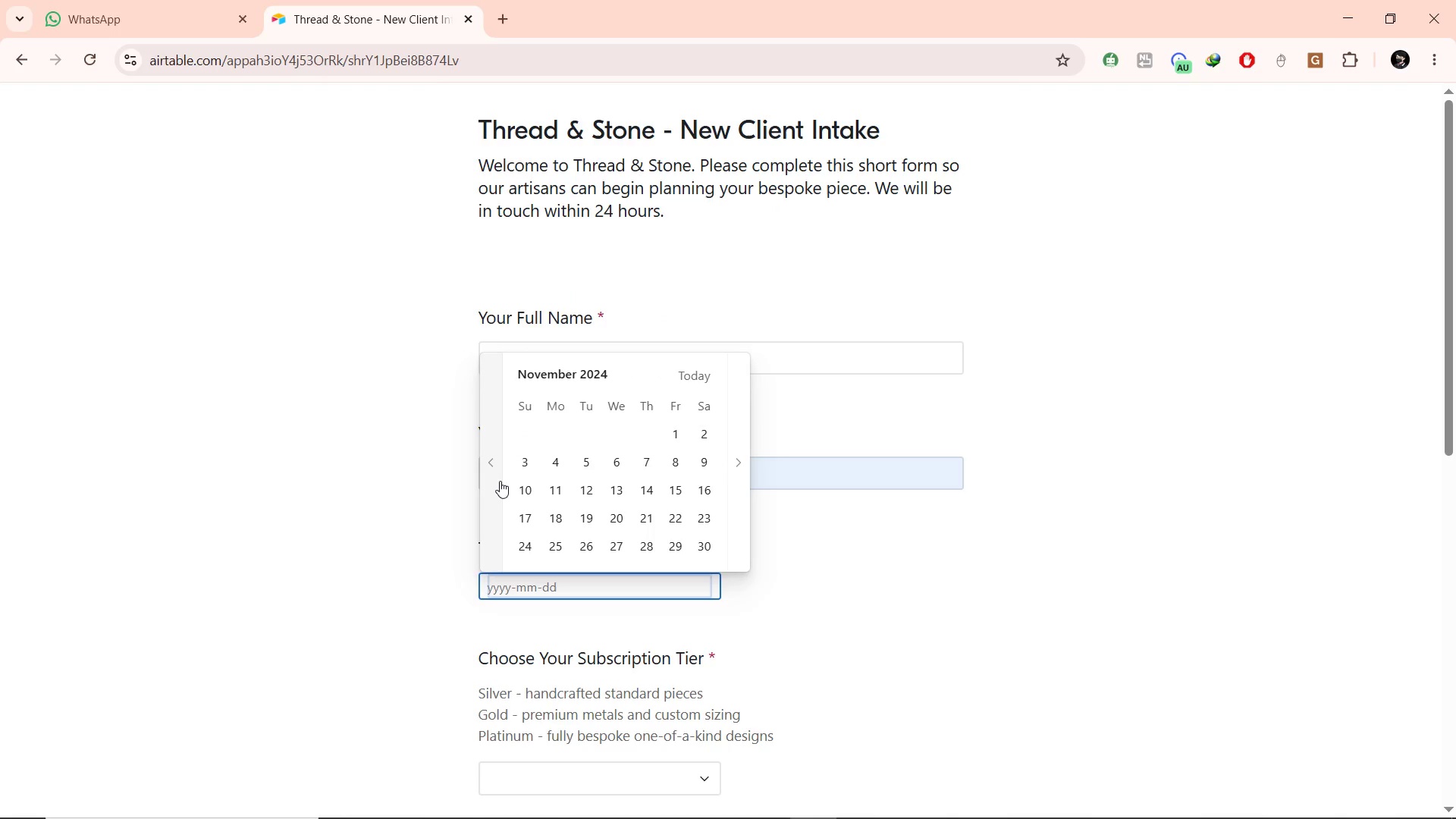 
triple_click([500, 481])
 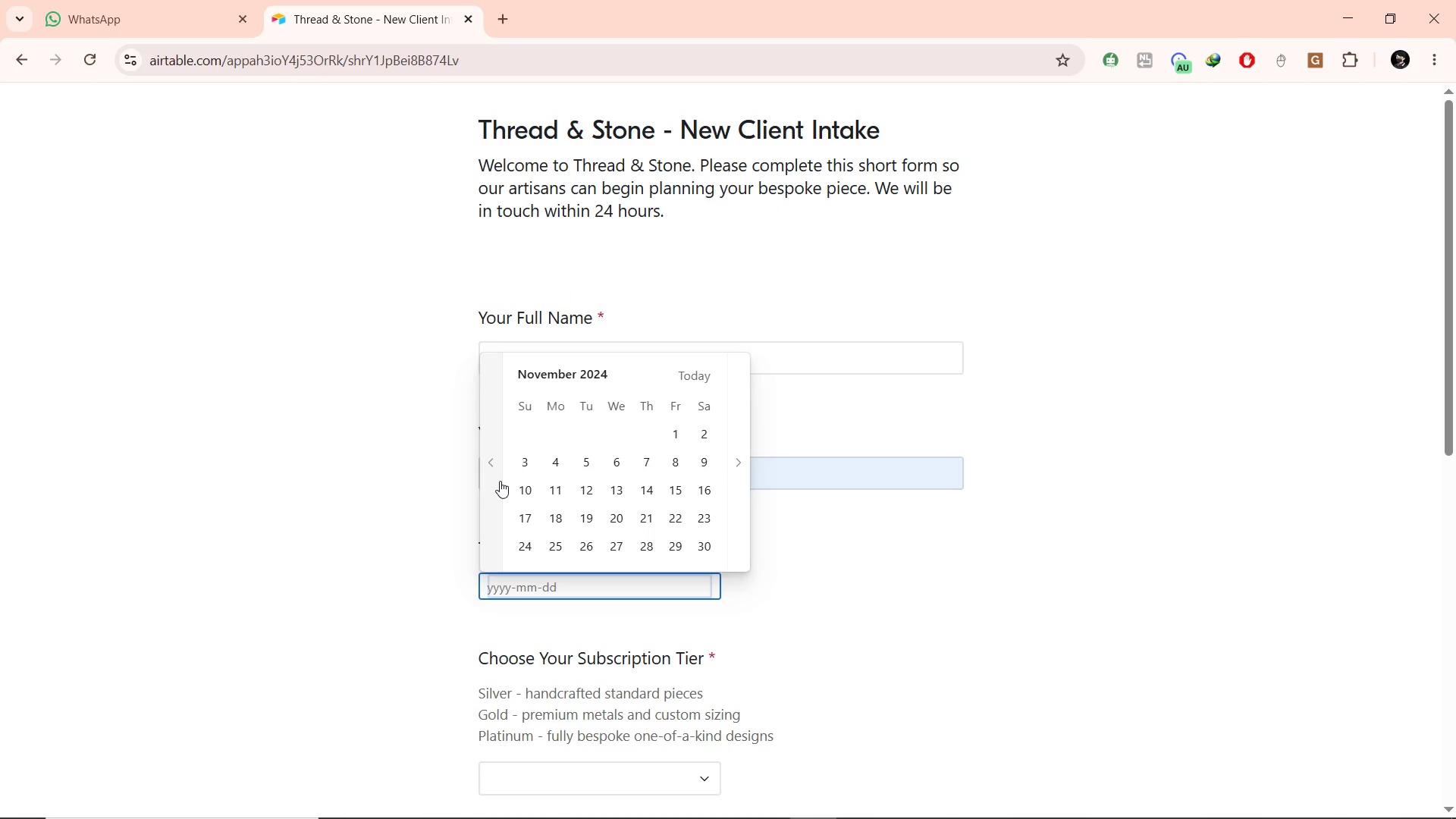 
triple_click([500, 481])
 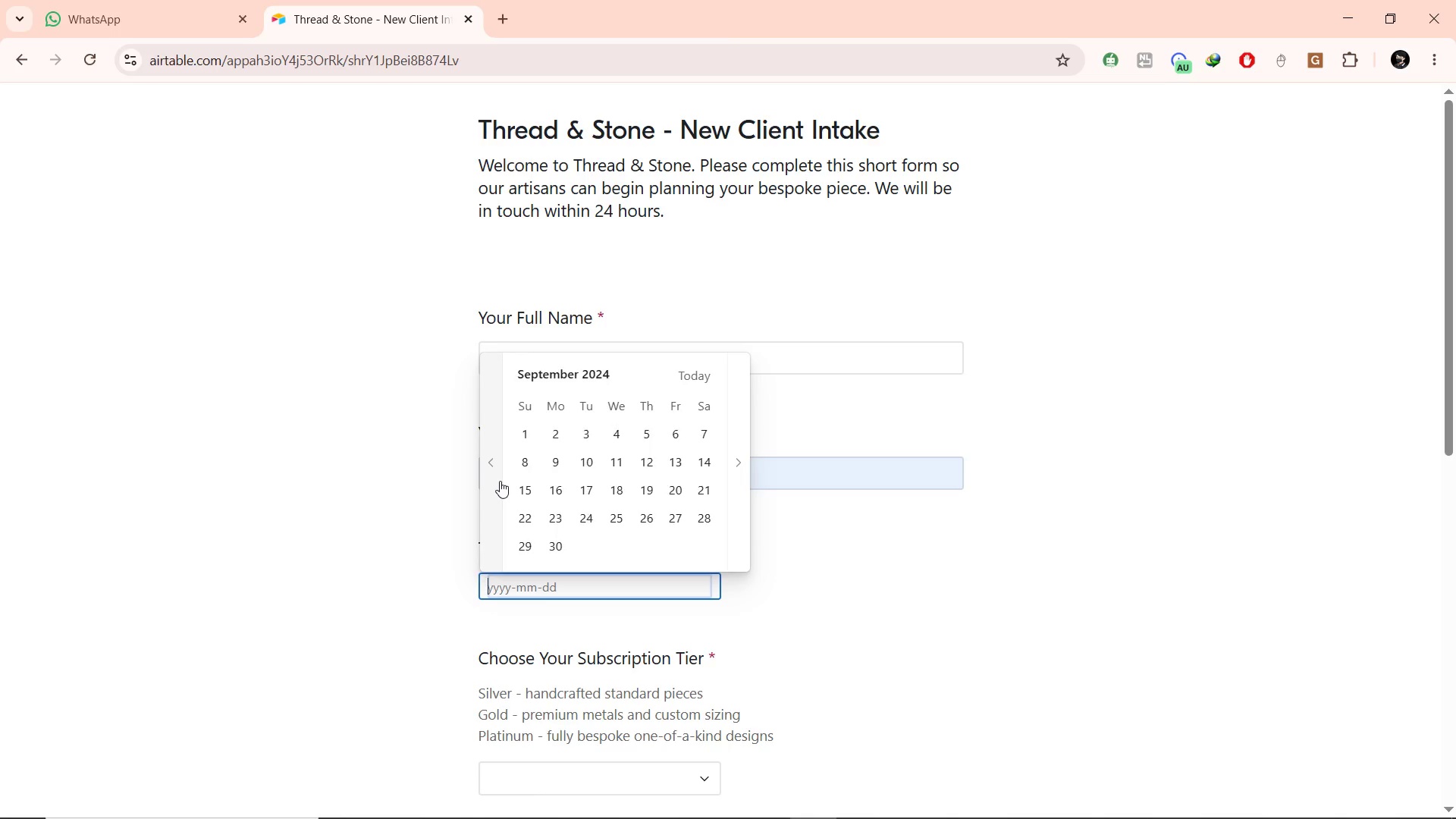 
triple_click([500, 481])
 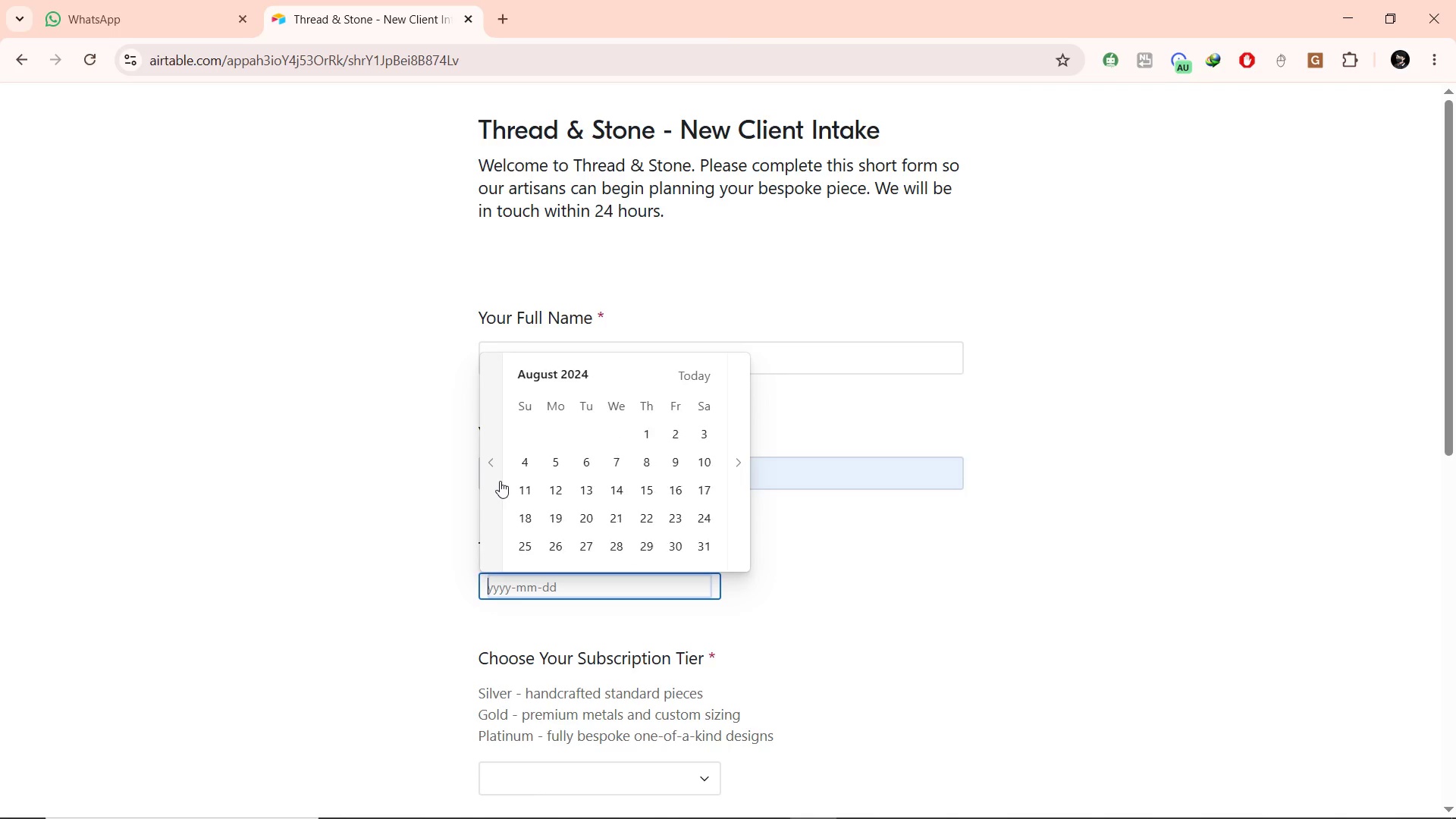 
triple_click([500, 481])
 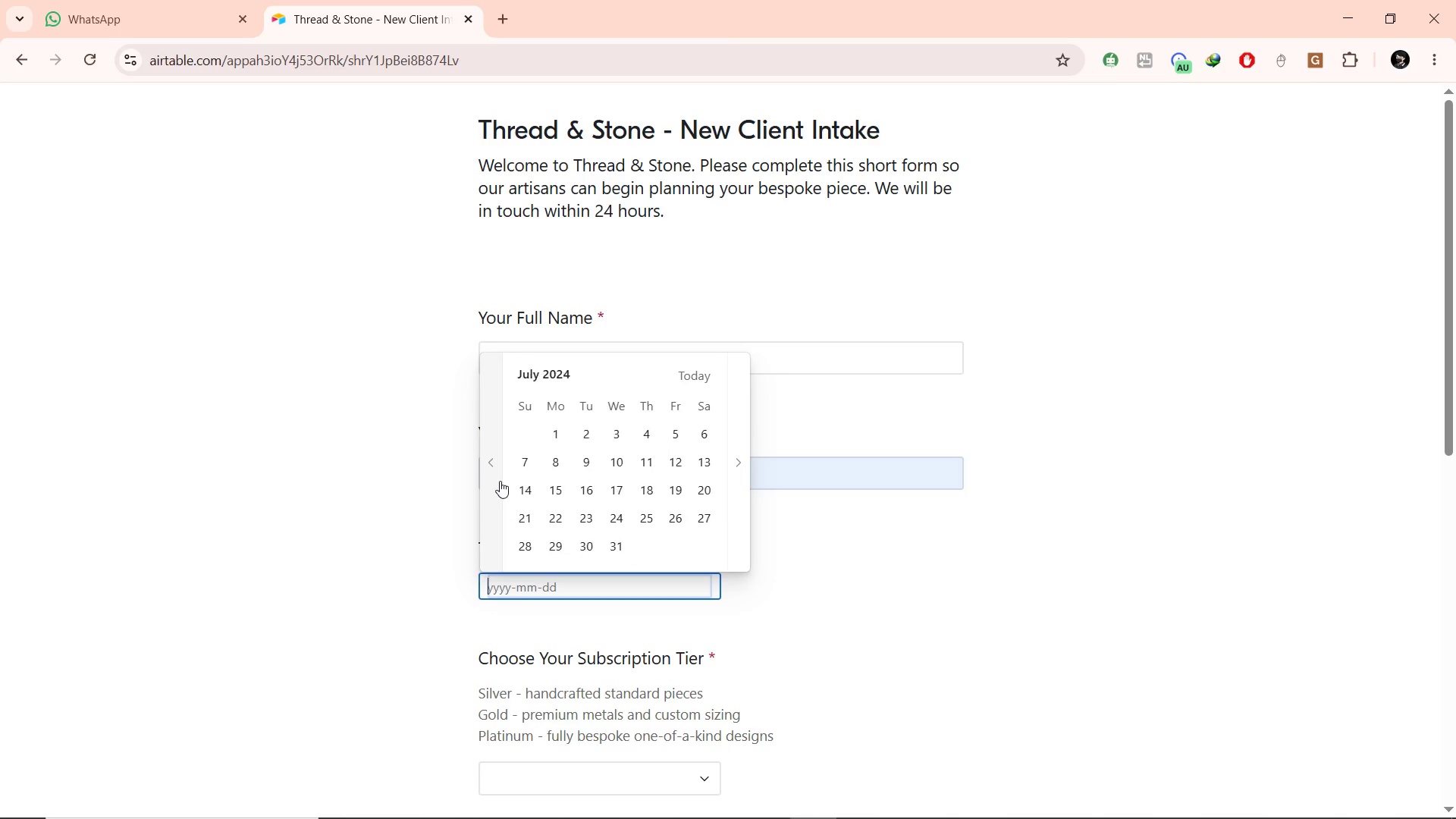 
triple_click([500, 481])
 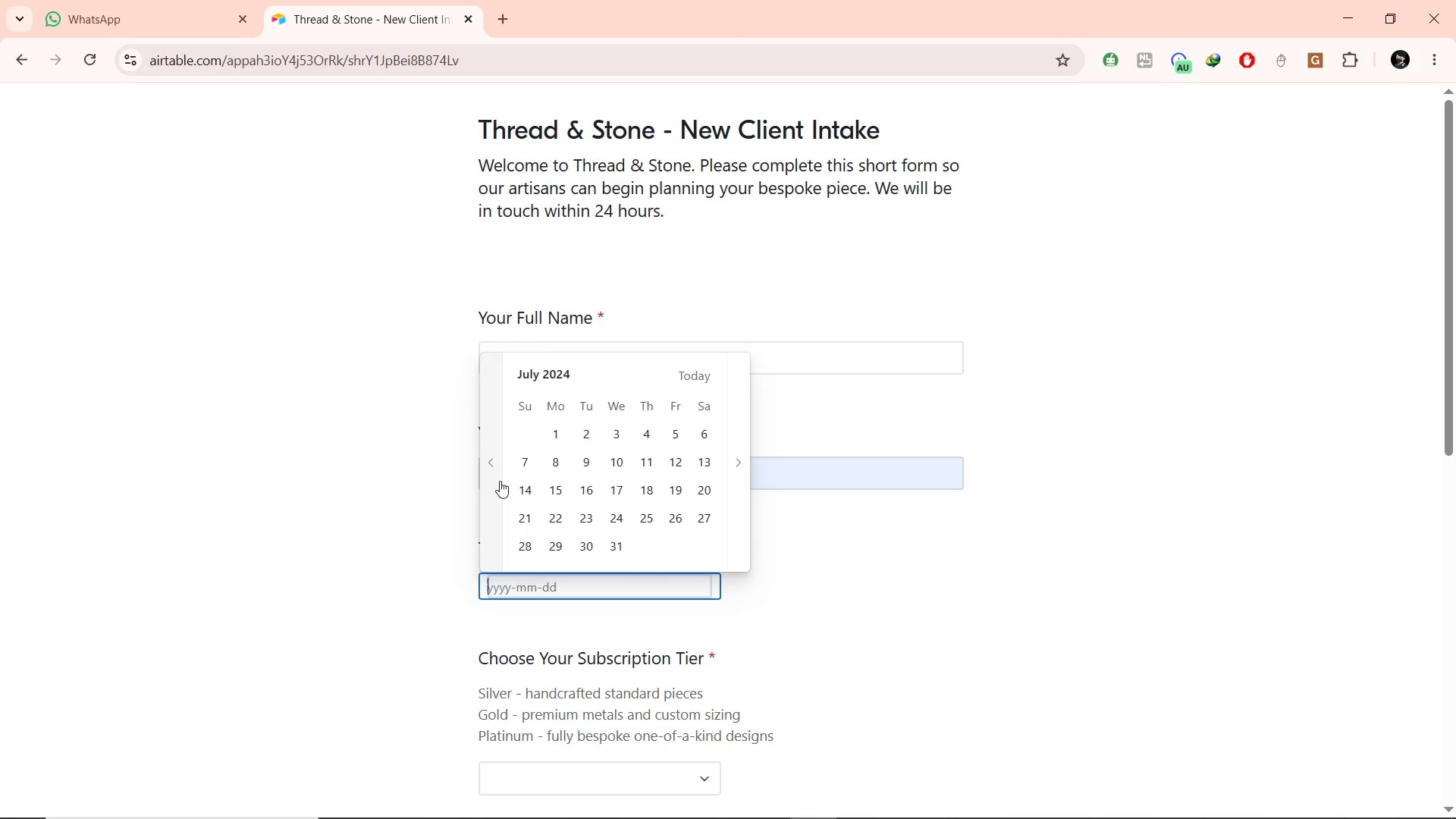 
triple_click([500, 481])
 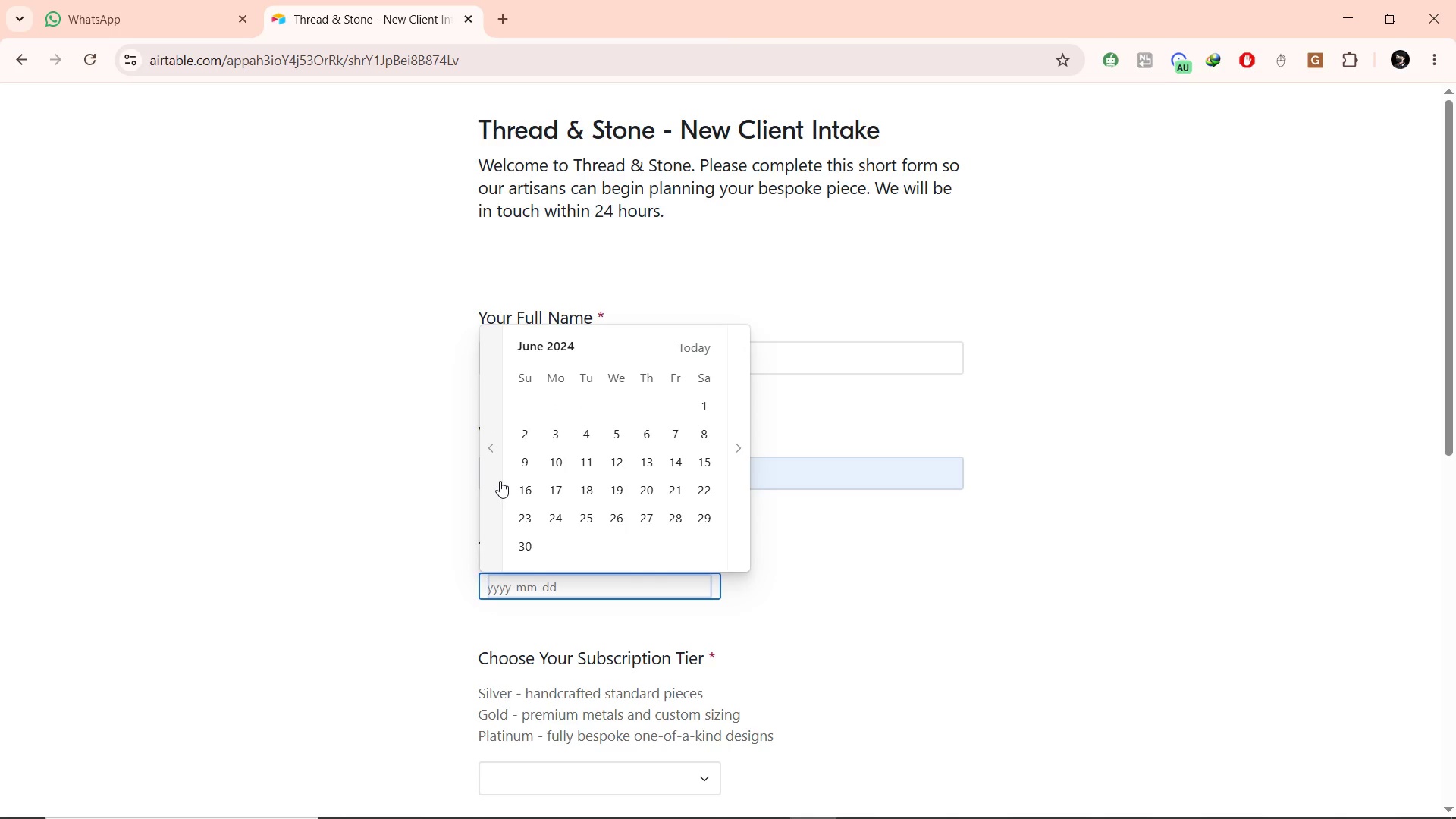 
left_click([500, 481])
 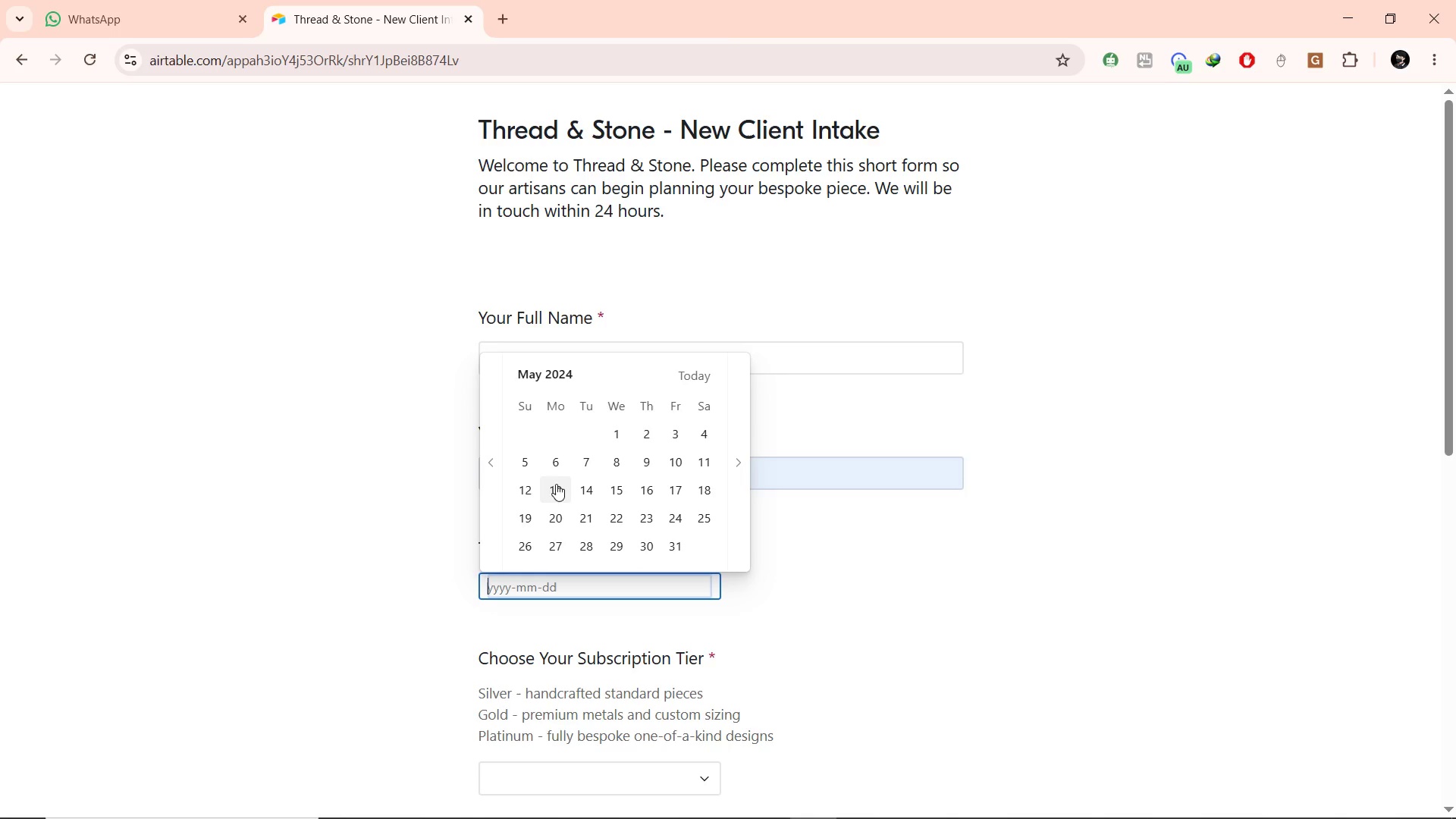 
left_click([554, 466])
 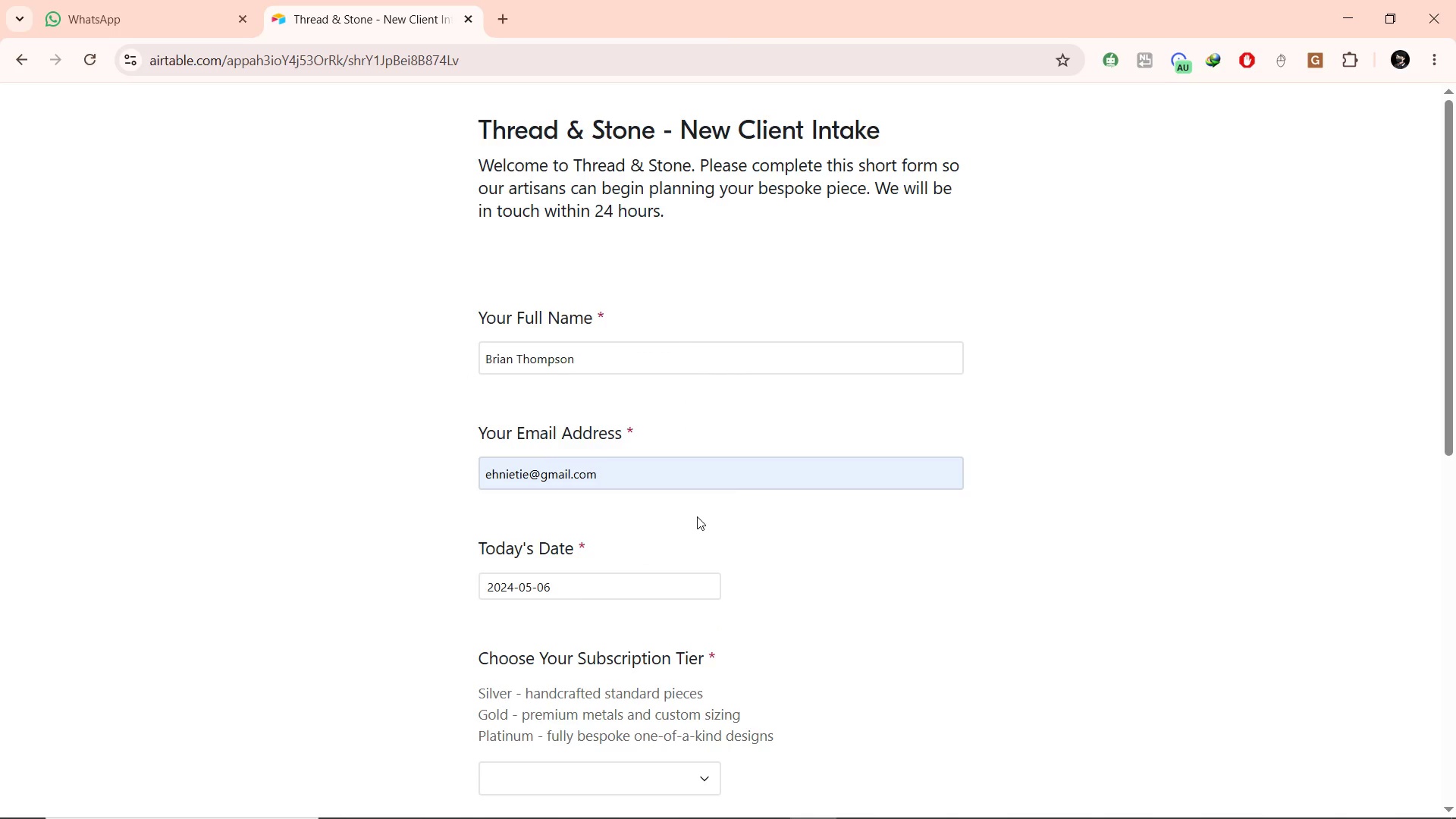 
scroll: coordinate [723, 515], scroll_direction: down, amount: 4.0
 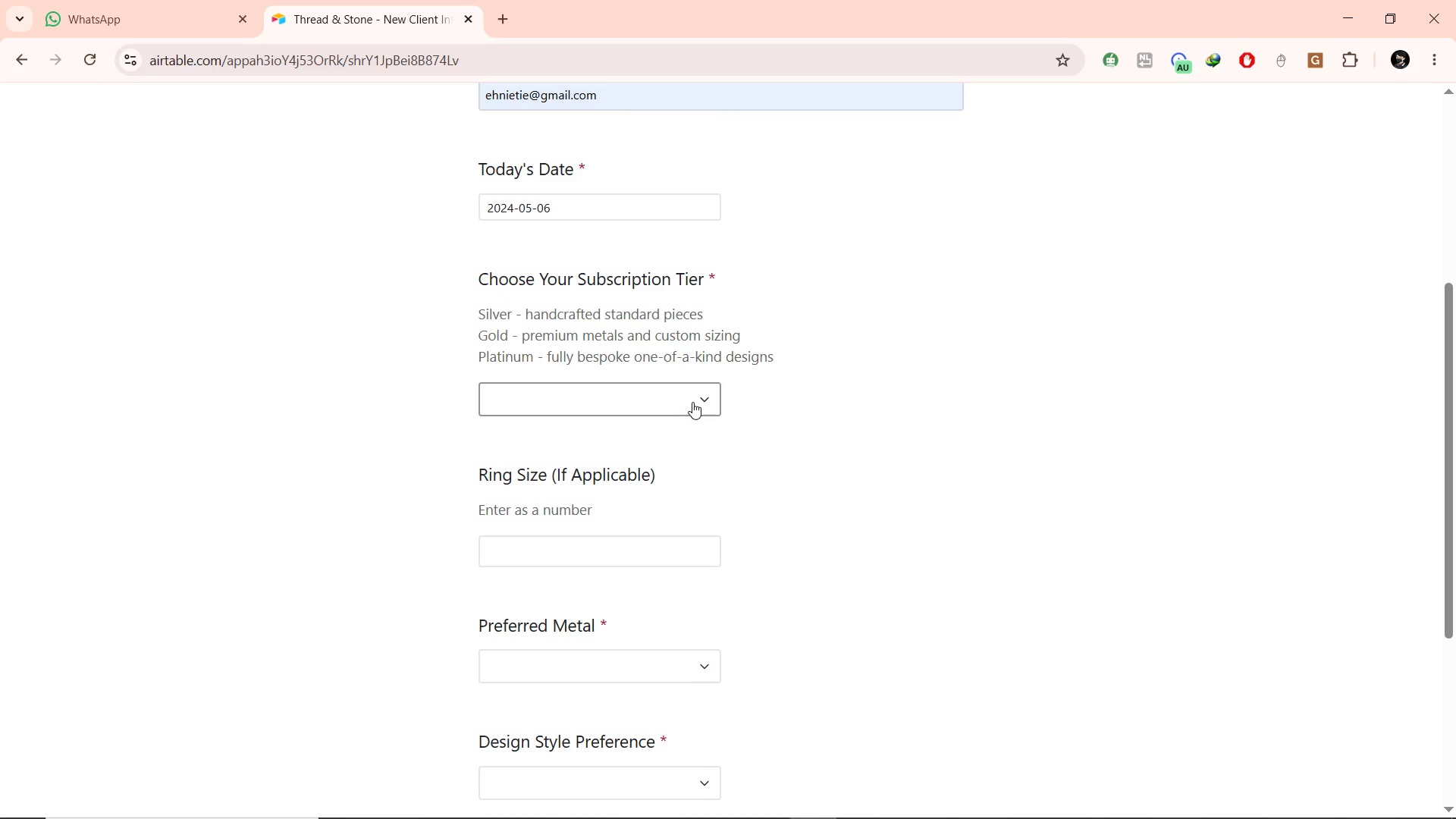 
left_click([692, 402])
 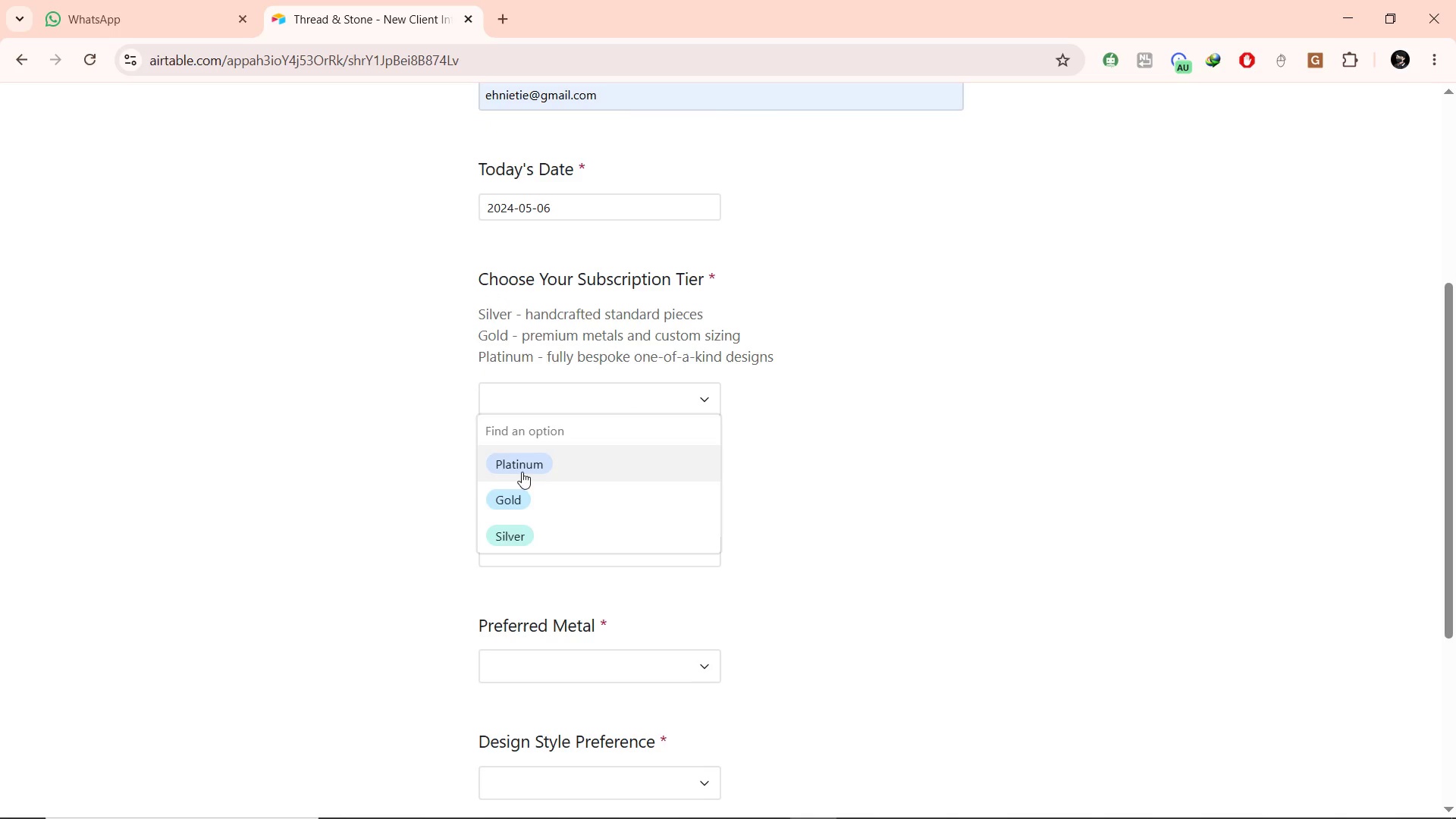 
left_click([522, 468])
 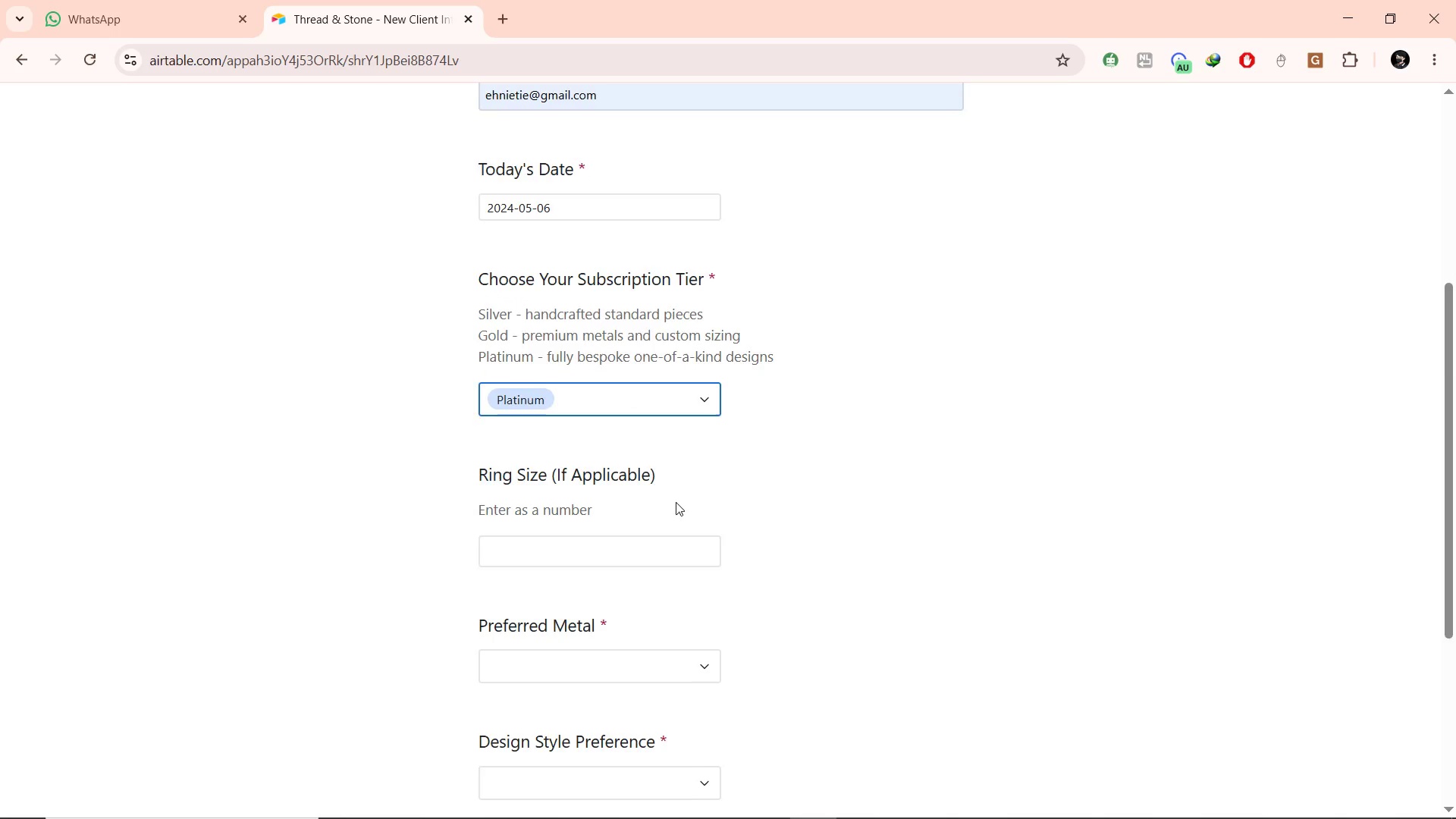 
scroll: coordinate [680, 506], scroll_direction: down, amount: 3.0
 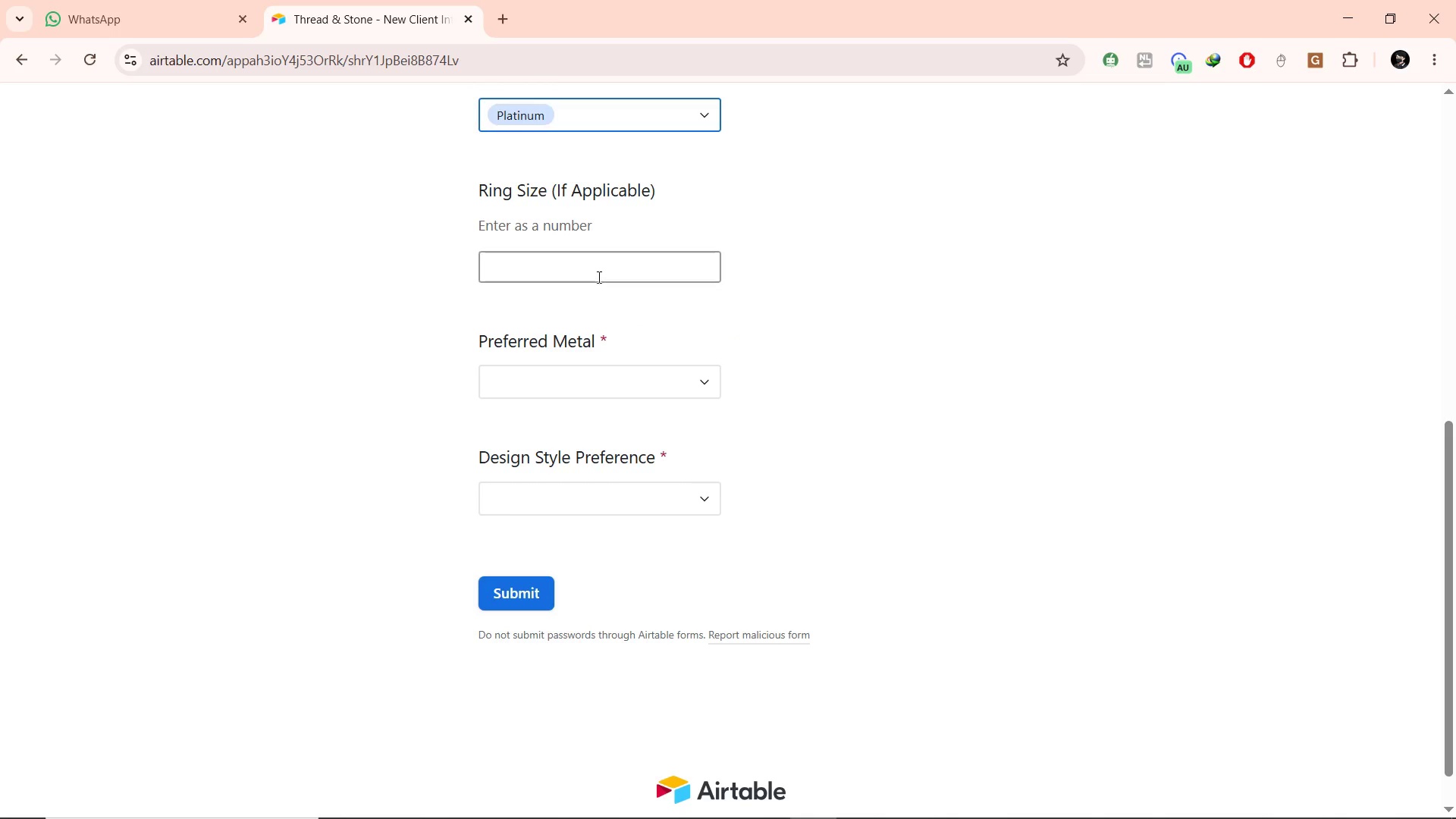 
left_click([598, 277])
 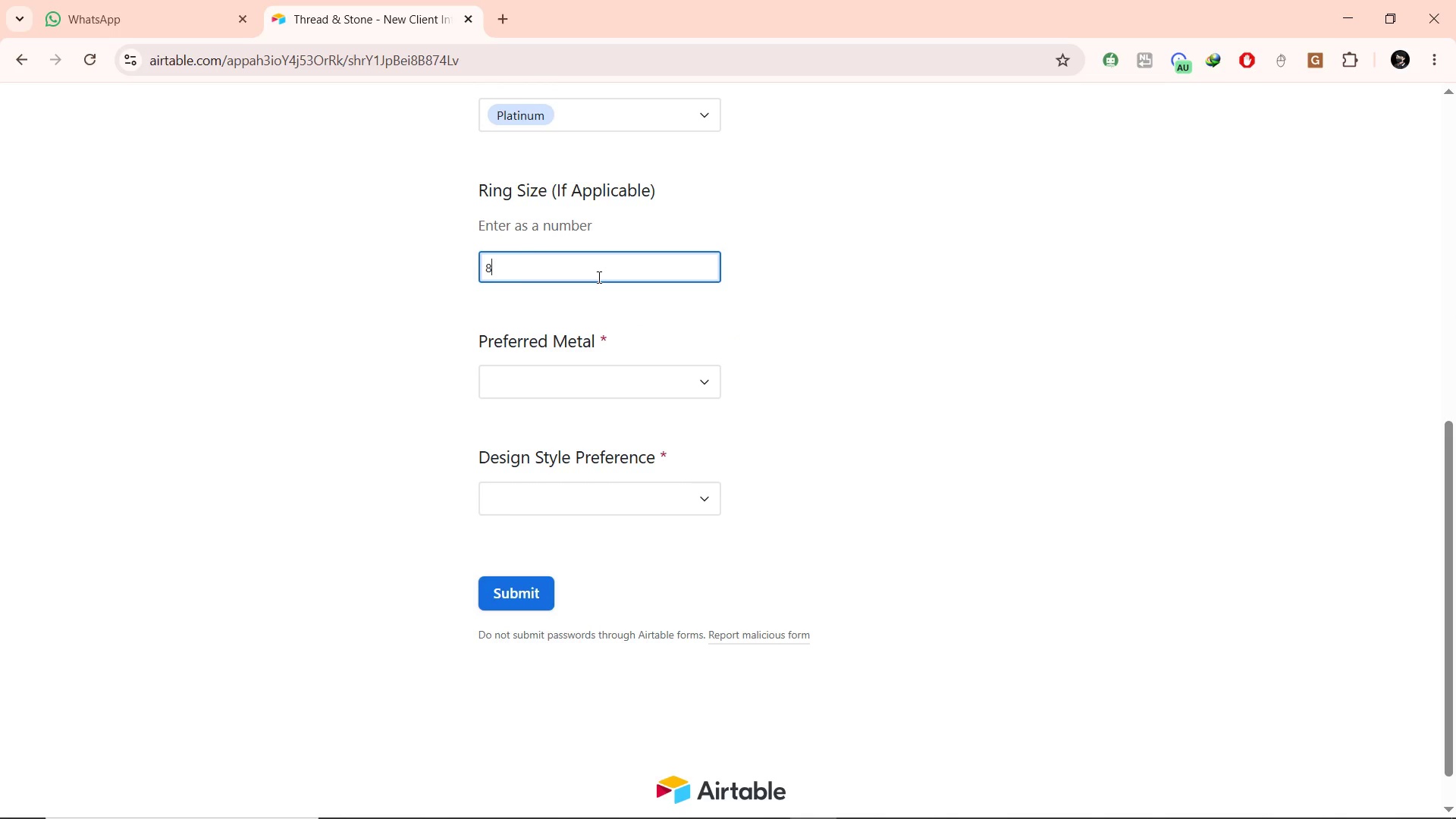 
key(8)
 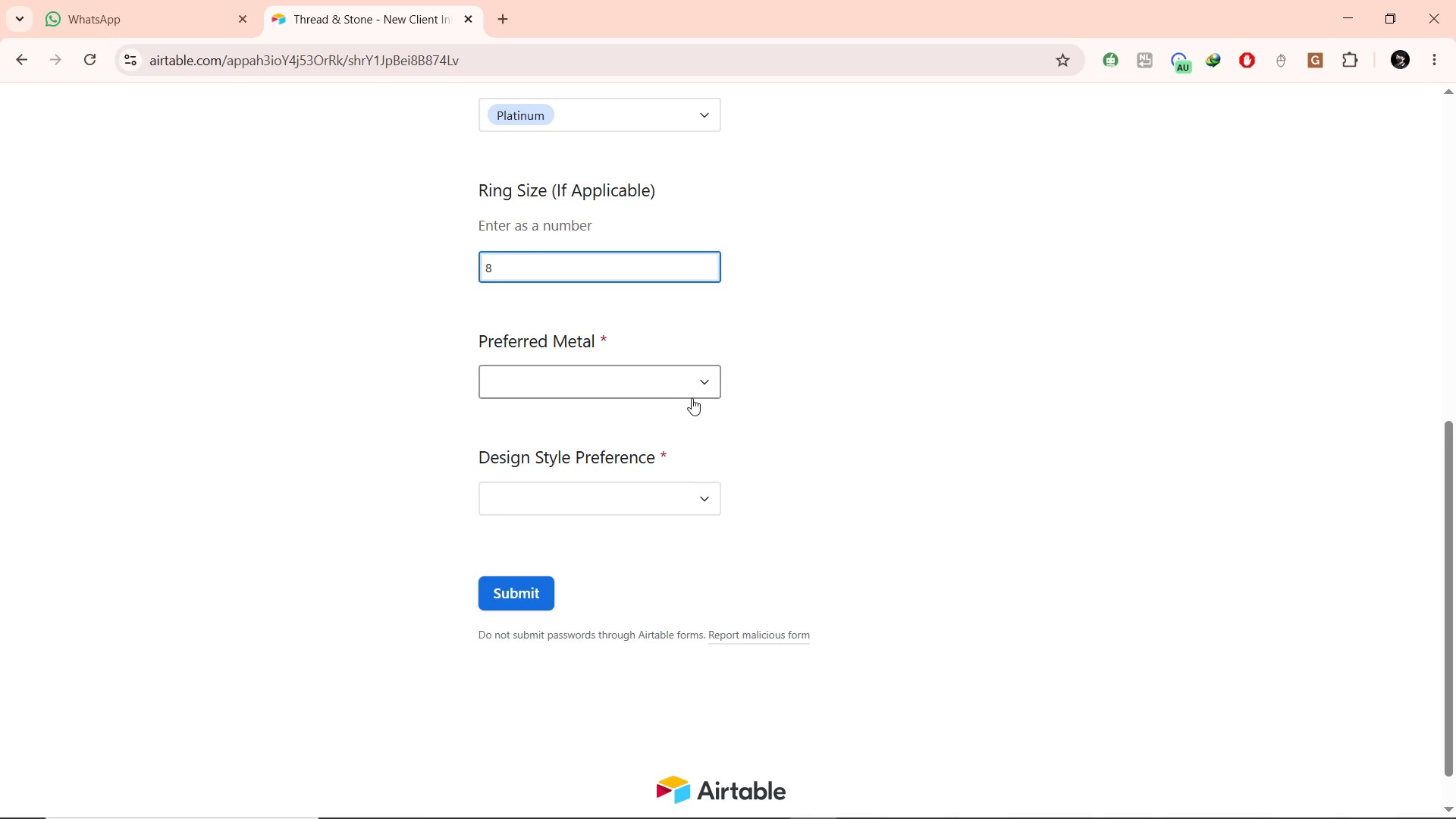 
left_click([692, 398])
 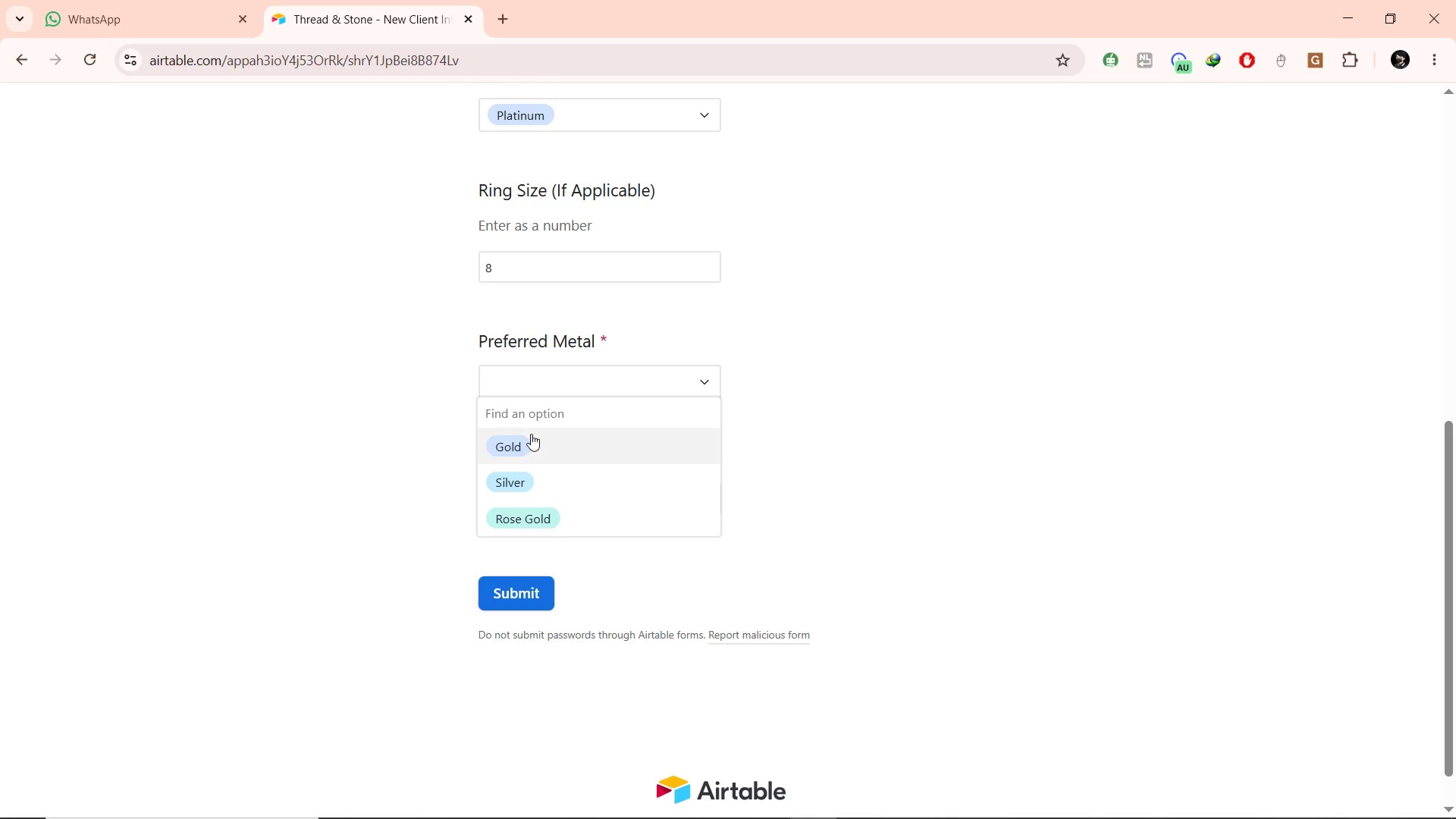 
left_click([526, 436])
 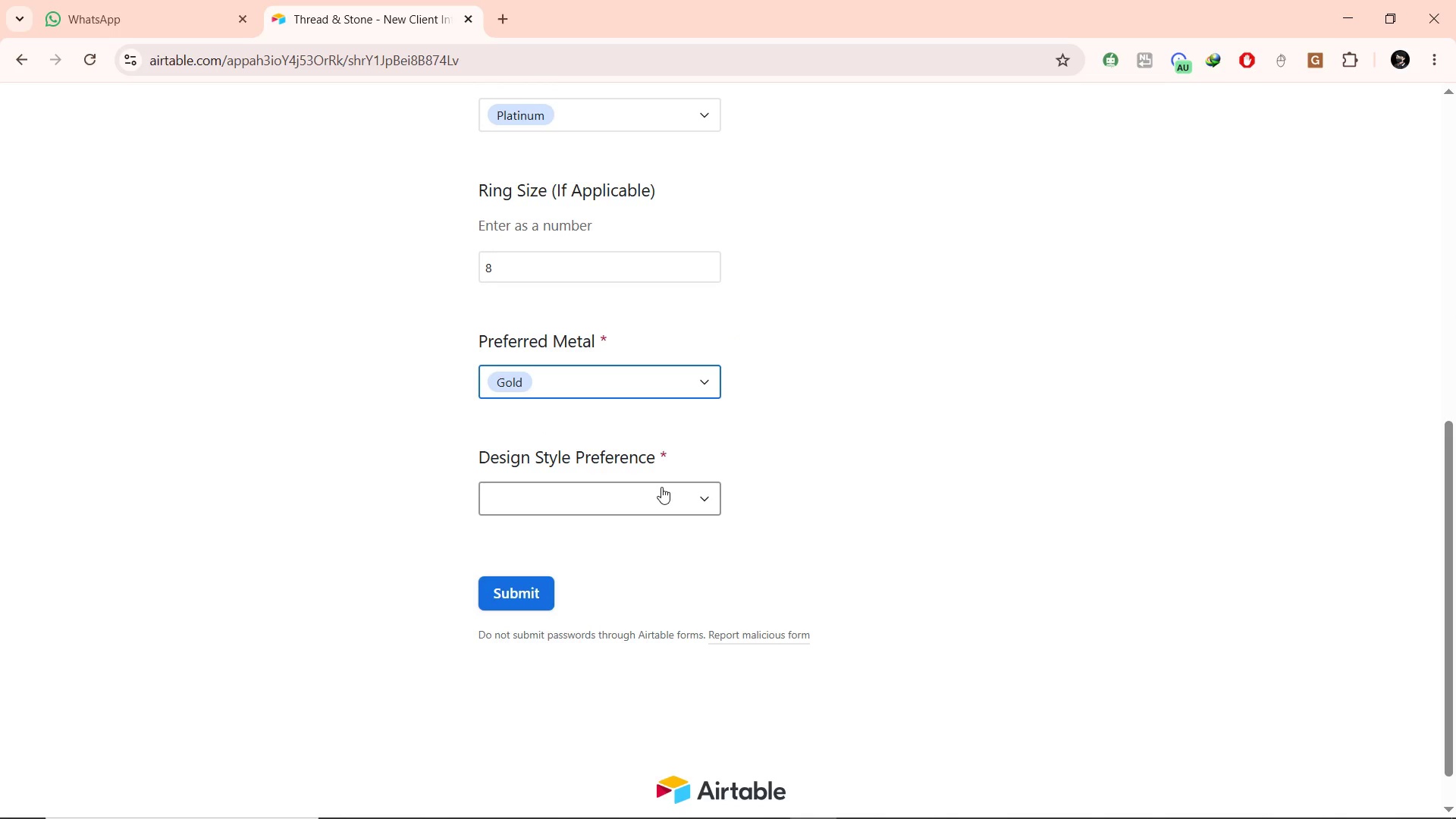 
left_click([662, 487])
 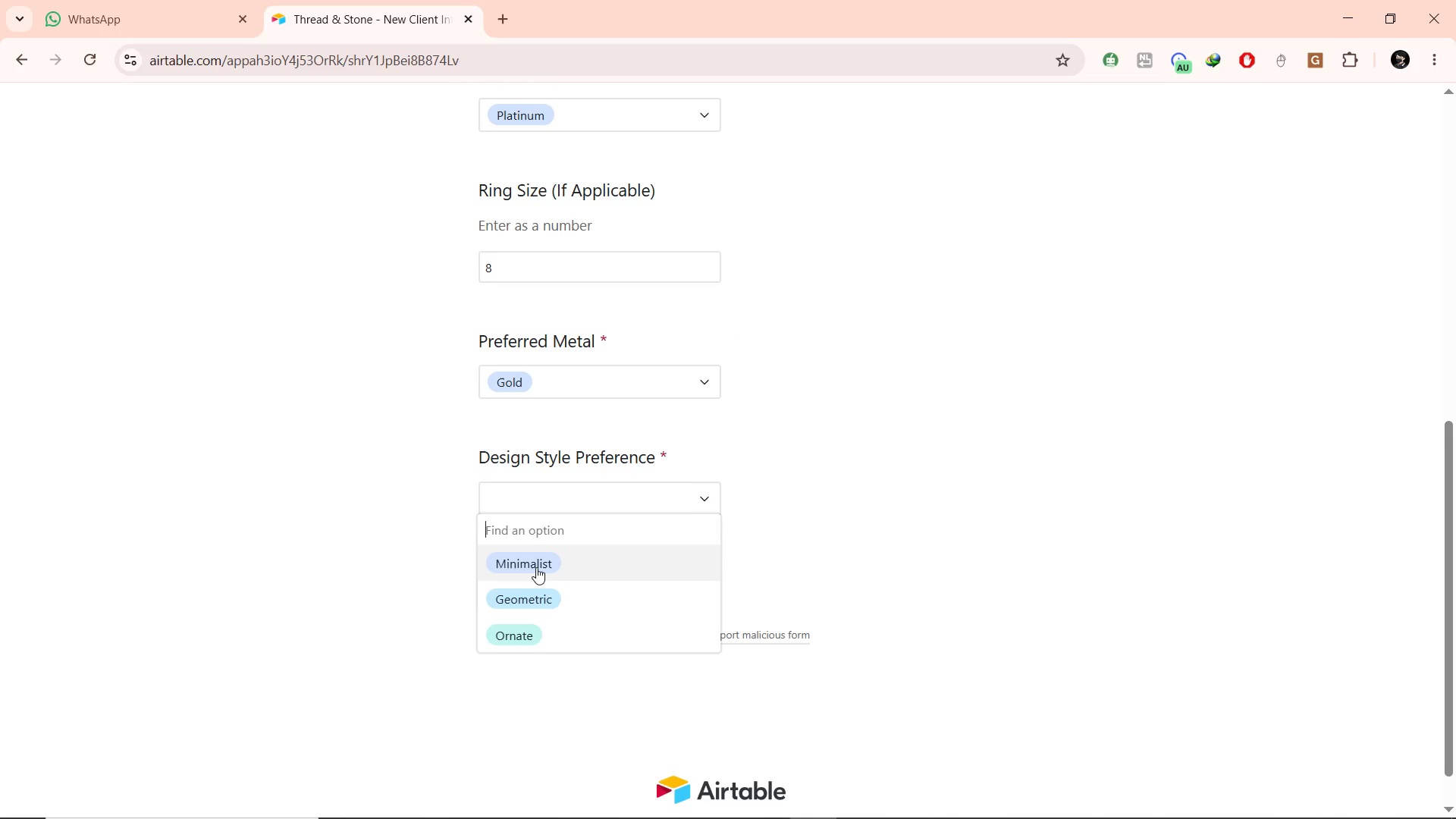 
left_click([533, 567])
 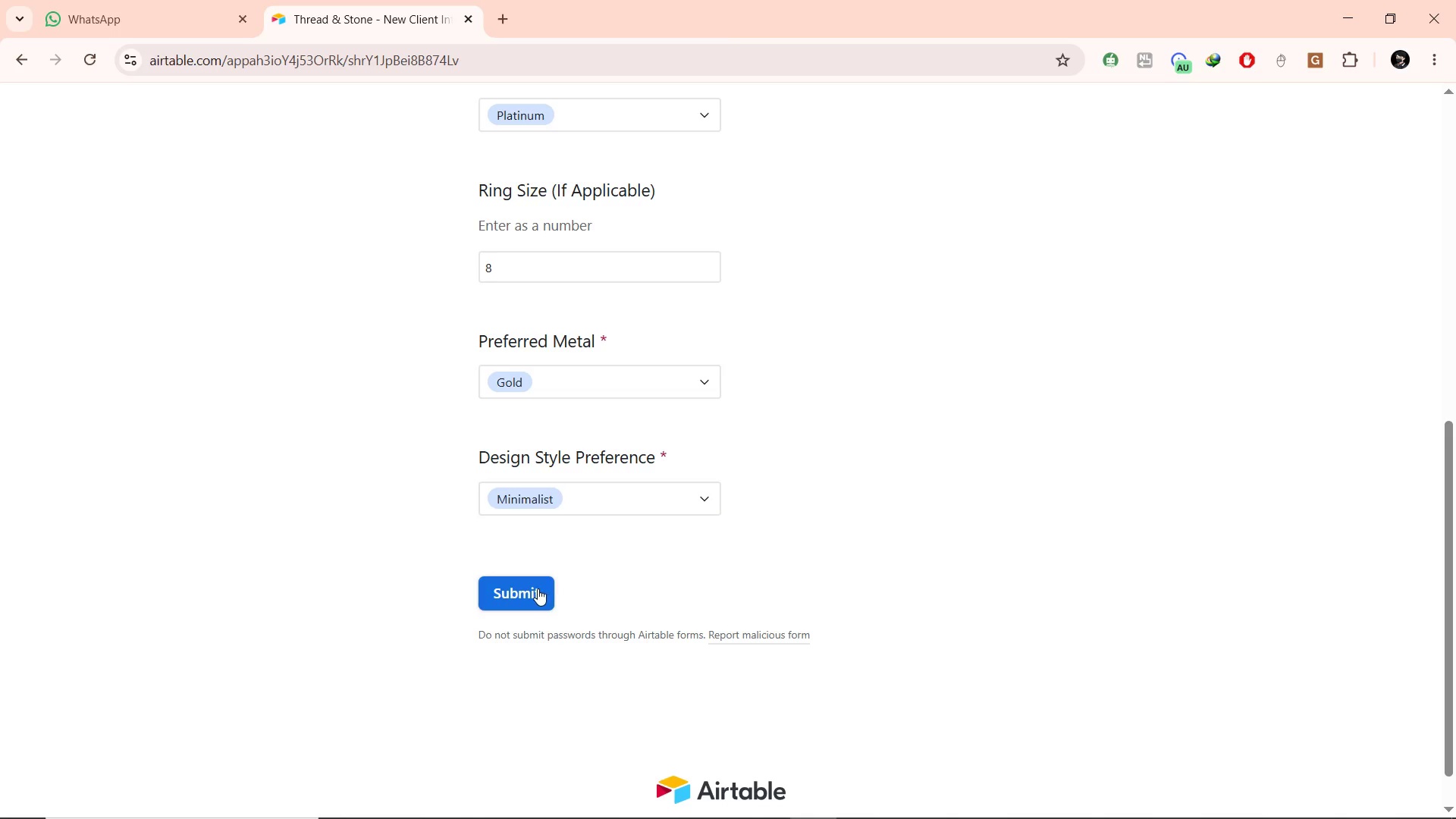 
left_click([538, 588])
 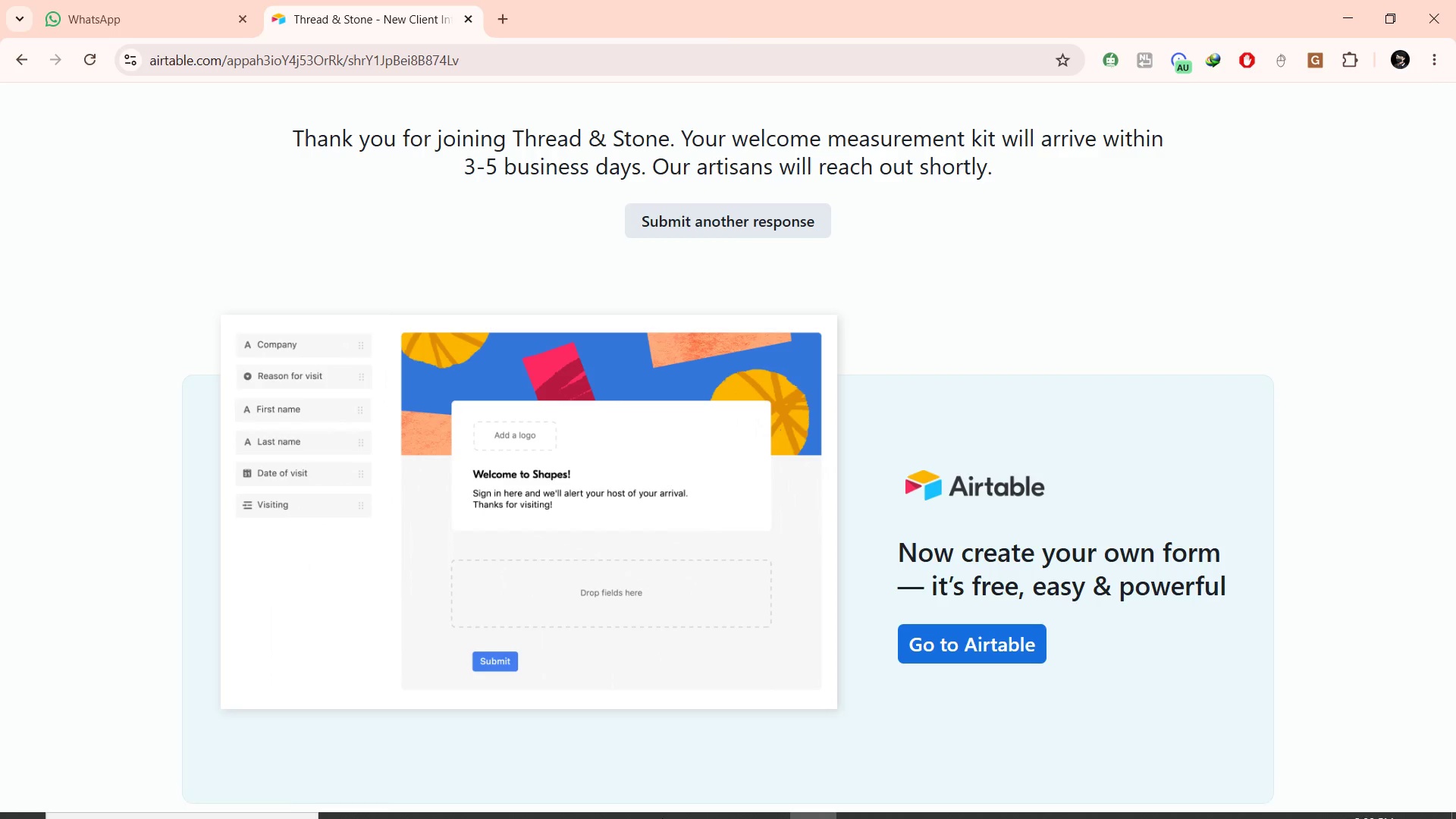 
left_click([535, 798])
 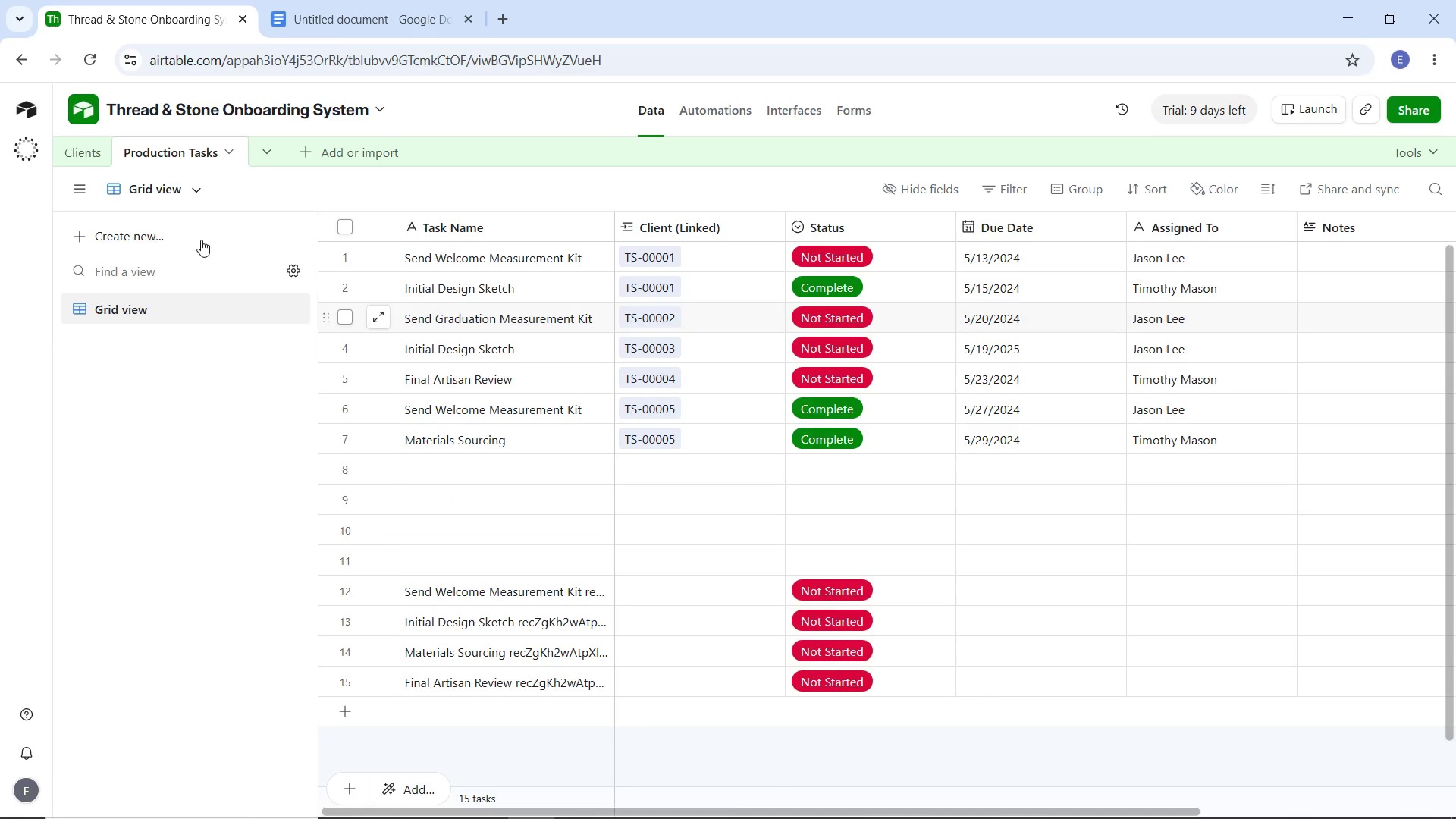 
left_click([81, 160])
 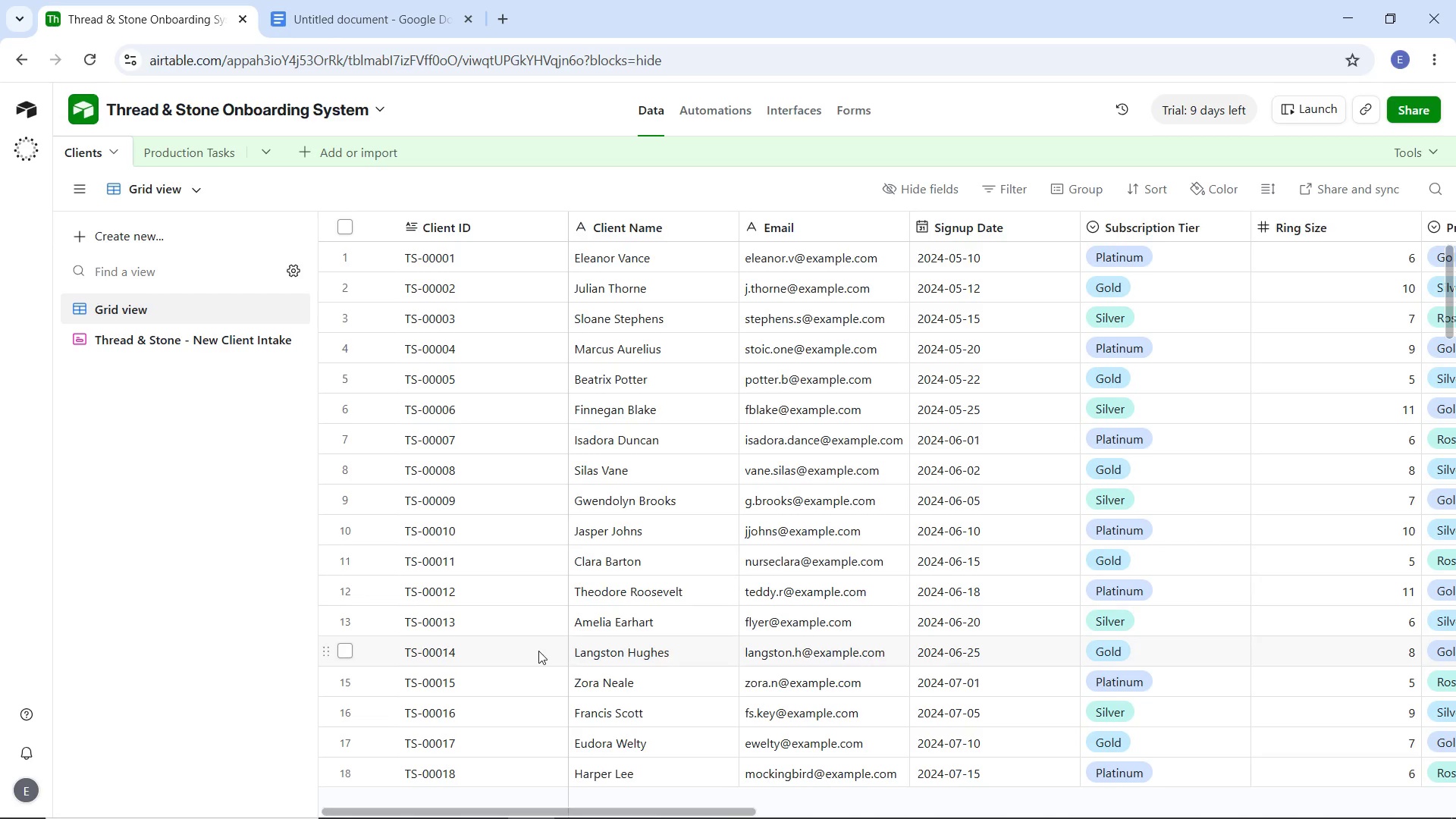 
scroll: coordinate [526, 628], scroll_direction: down, amount: 34.0
 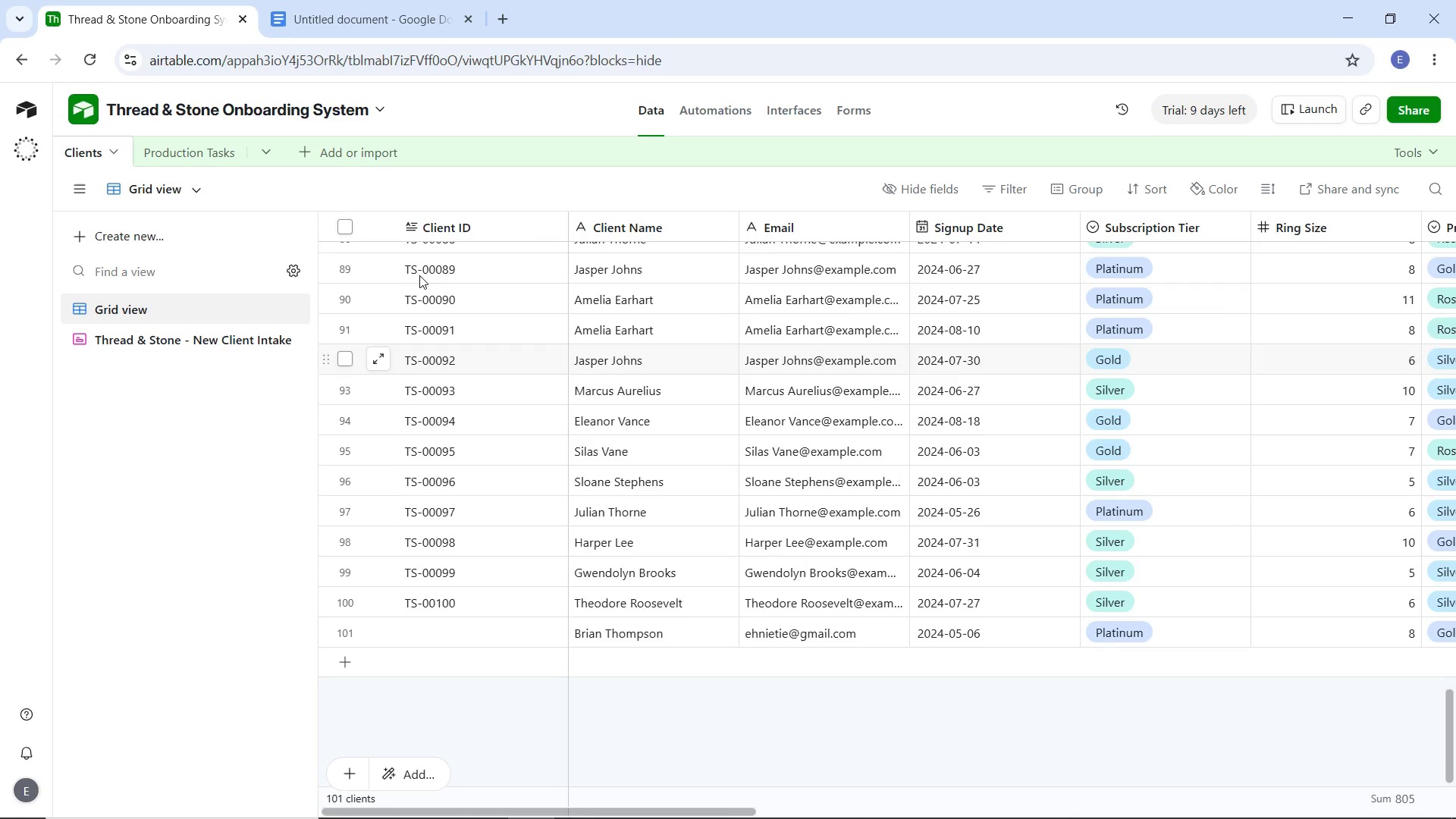 
left_click([209, 156])
 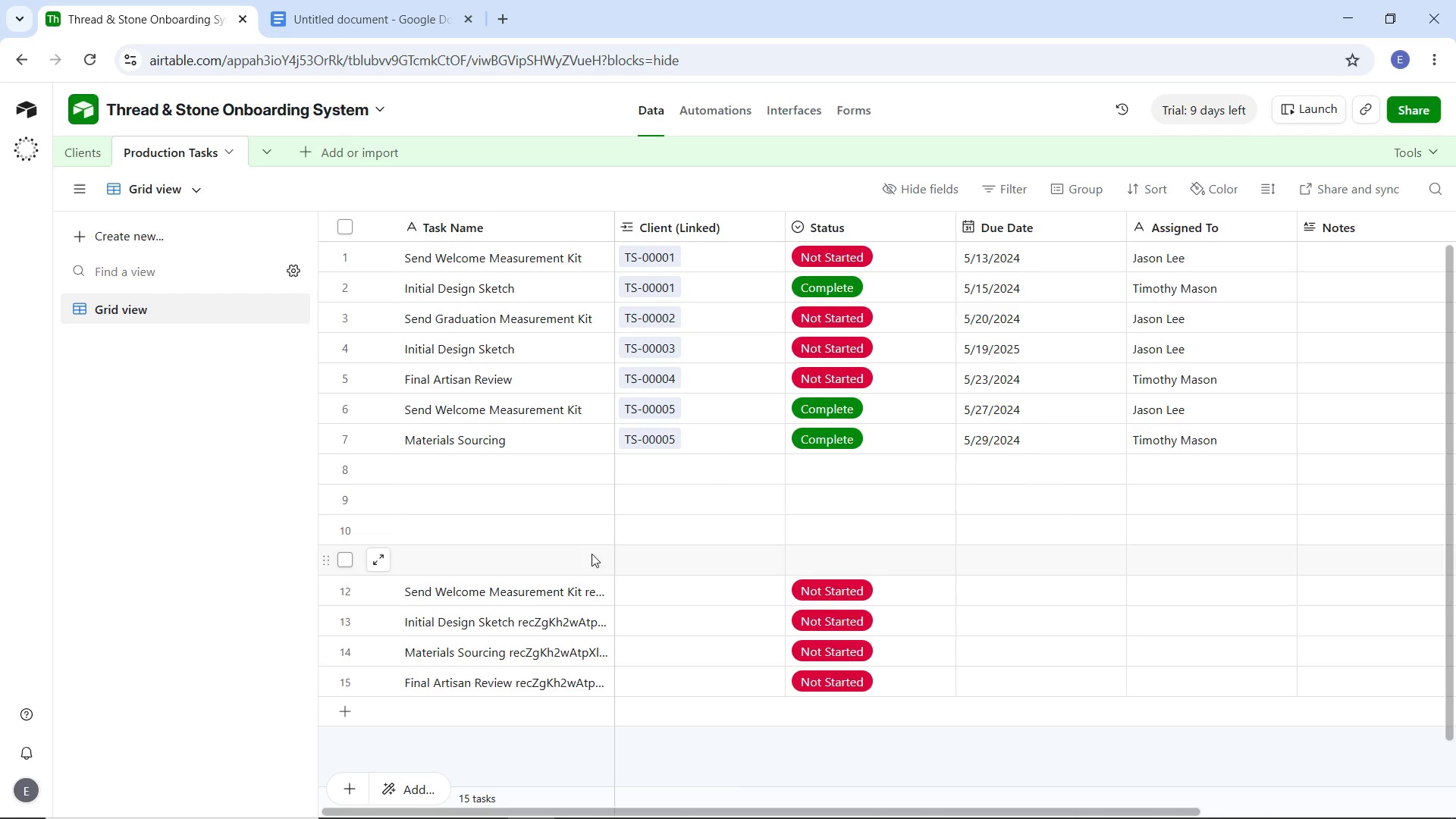 
wait(12.76)
 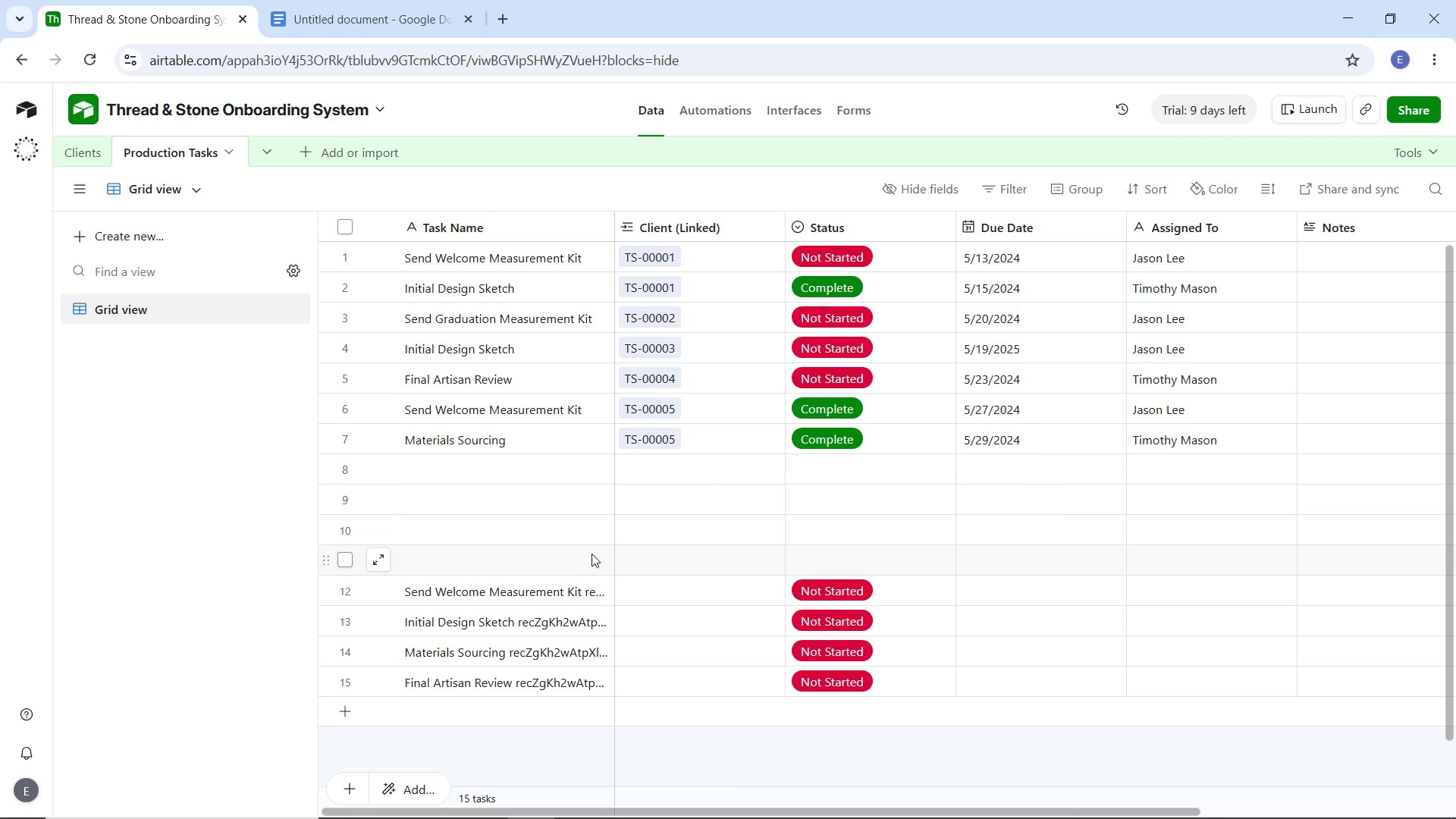 
mouse_move([824, 603])
 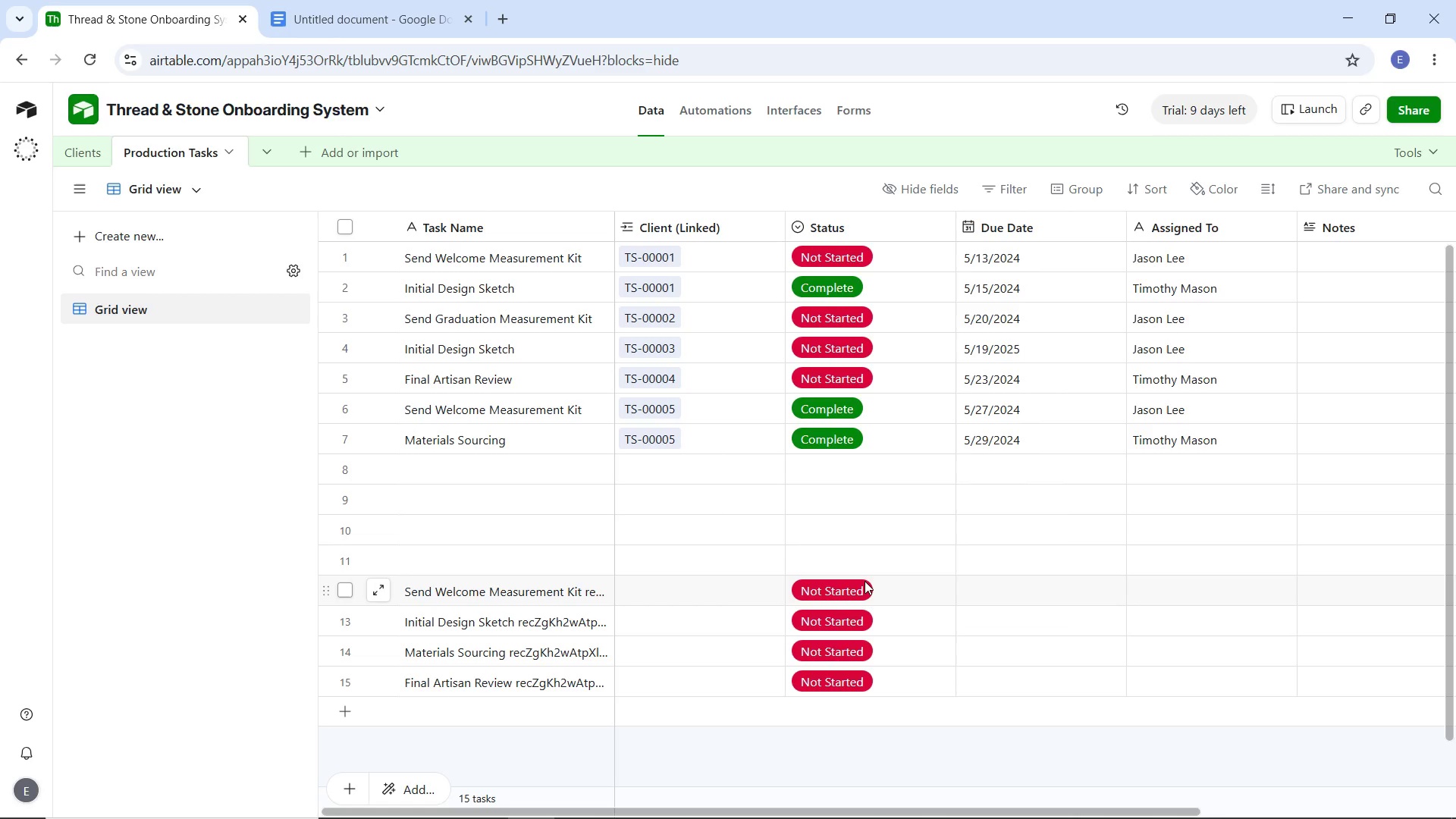 
wait(15.84)
 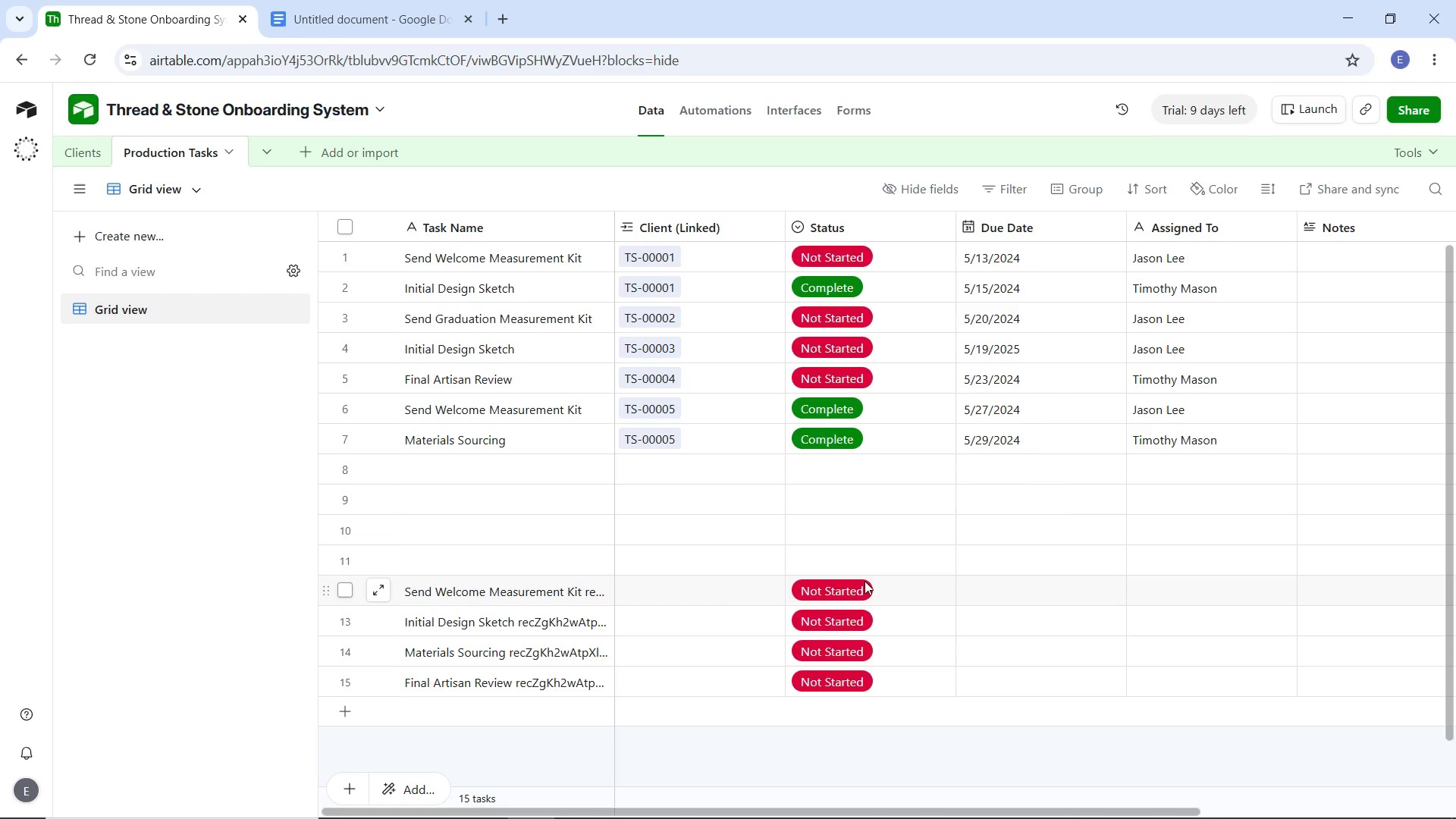 
left_click([71, 149])
 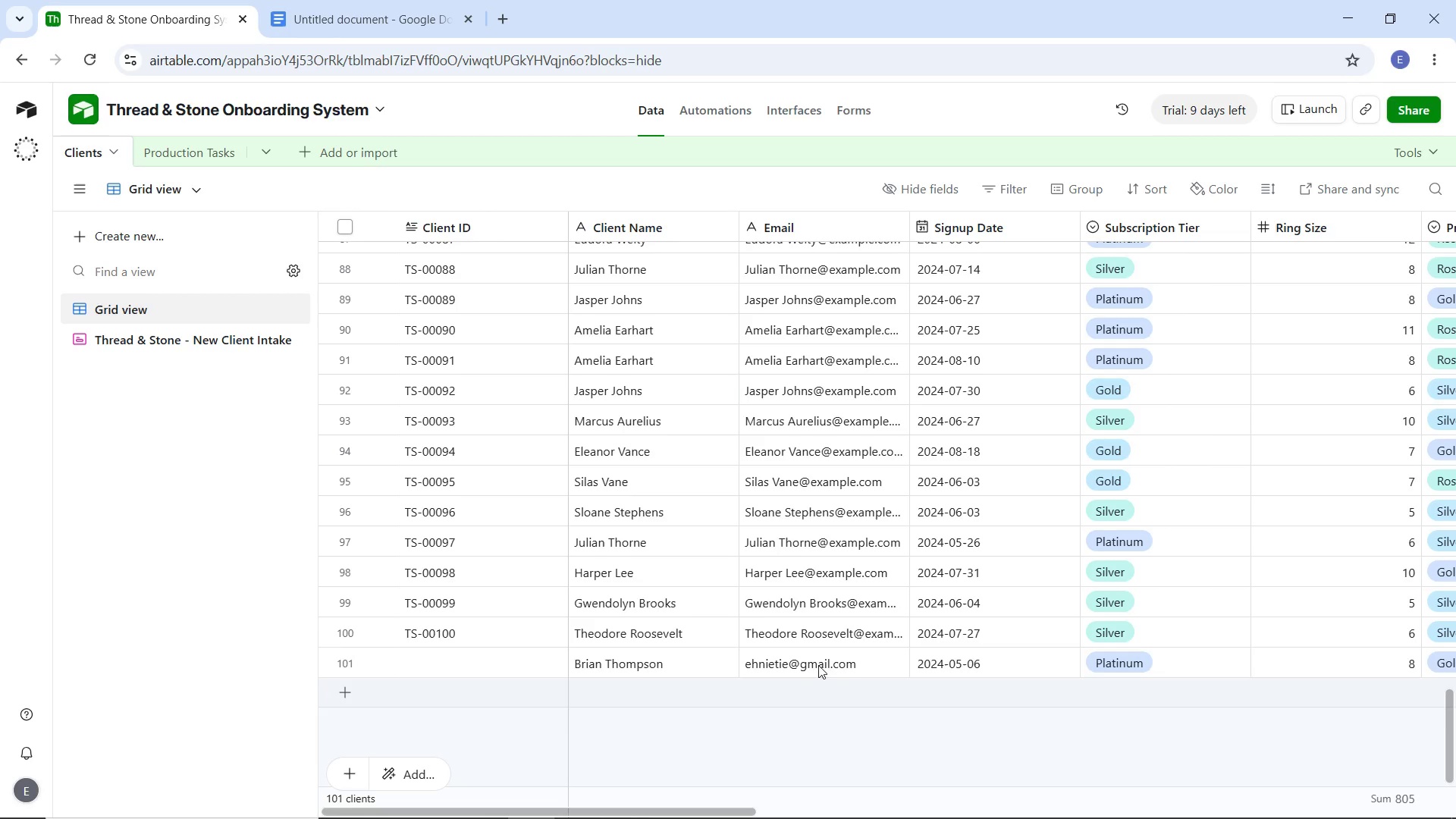 
wait(33.44)
 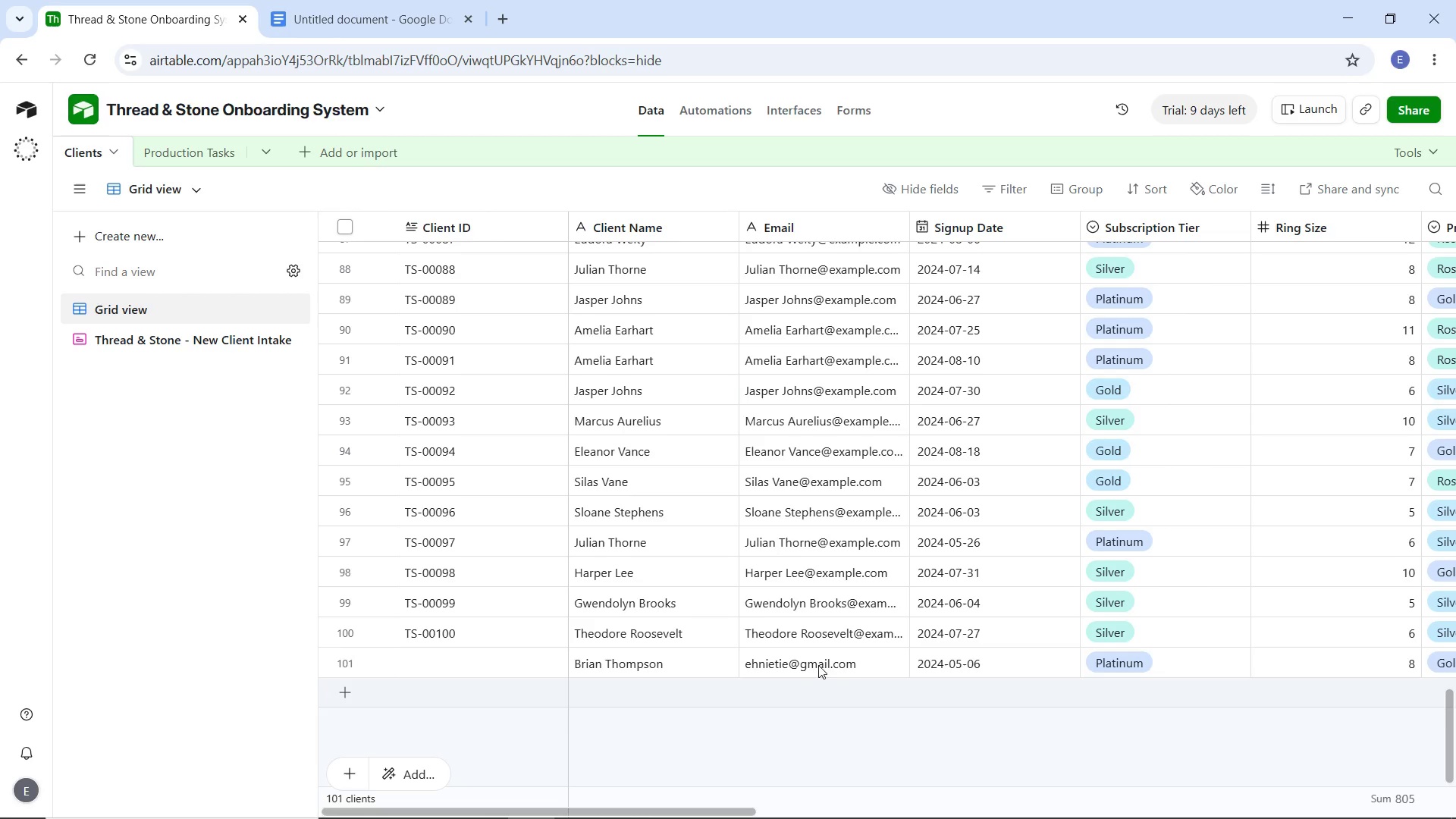 
left_click([341, 657])
 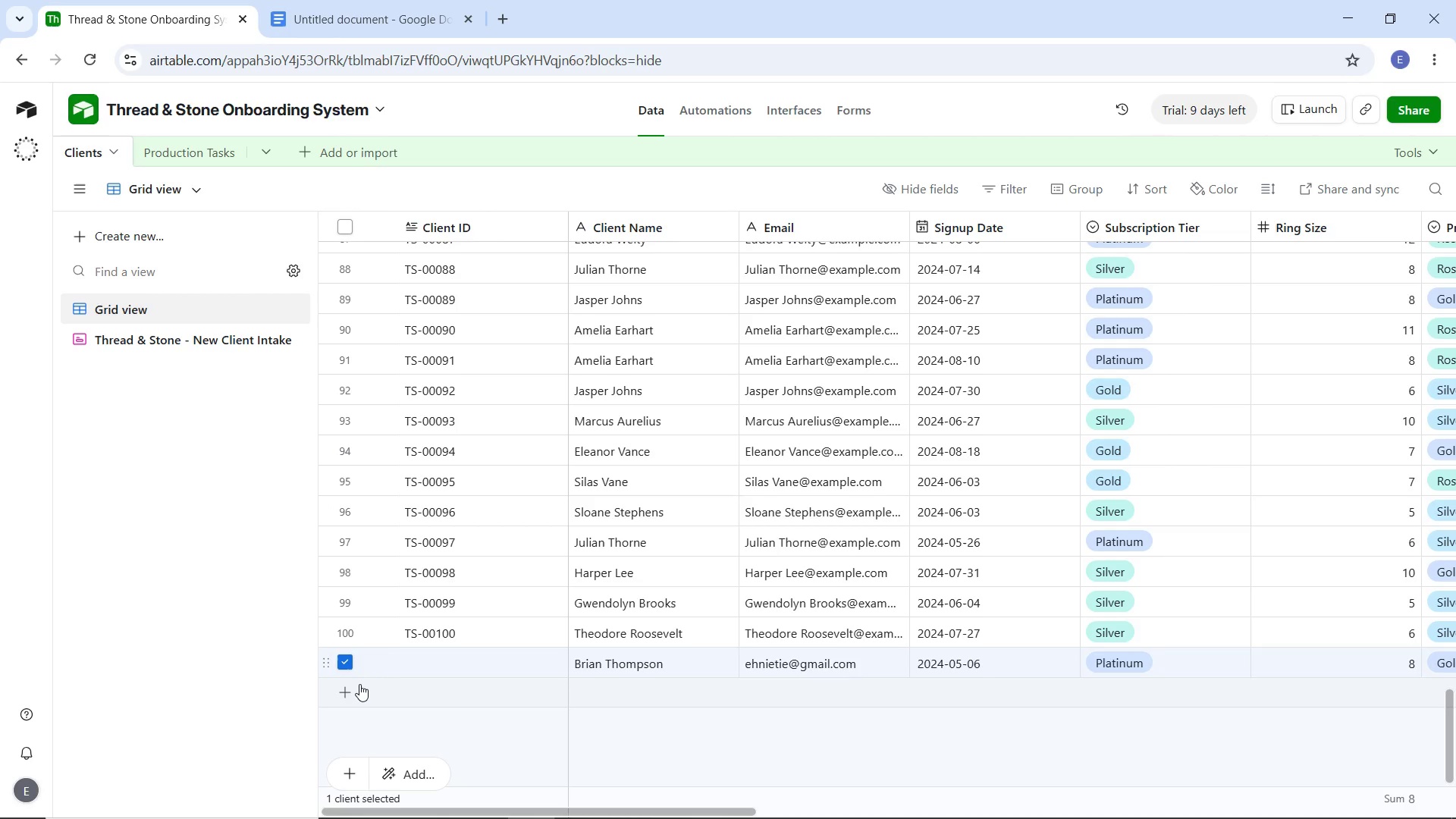 
key(Delete)
 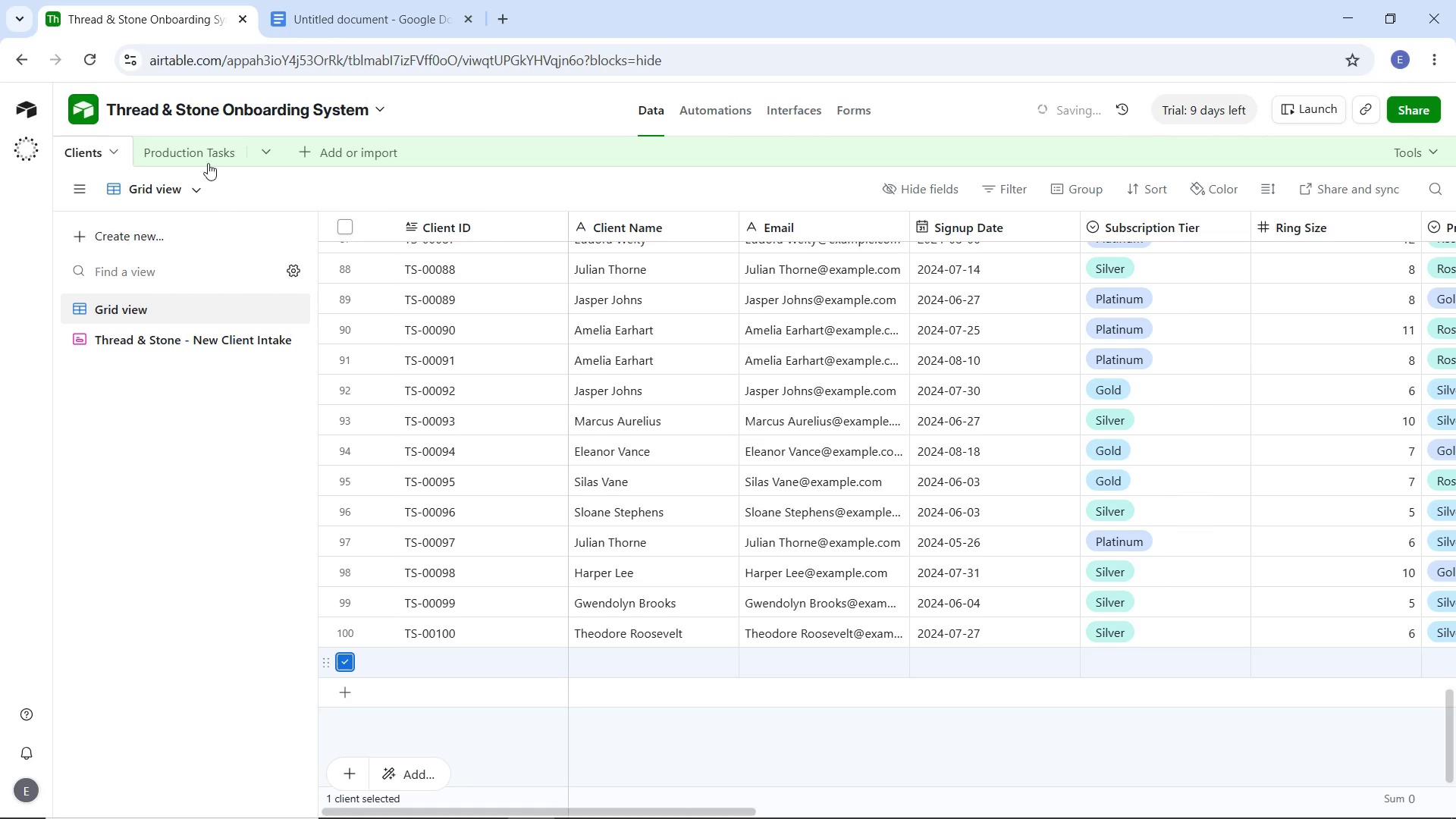 
left_click([204, 144])
 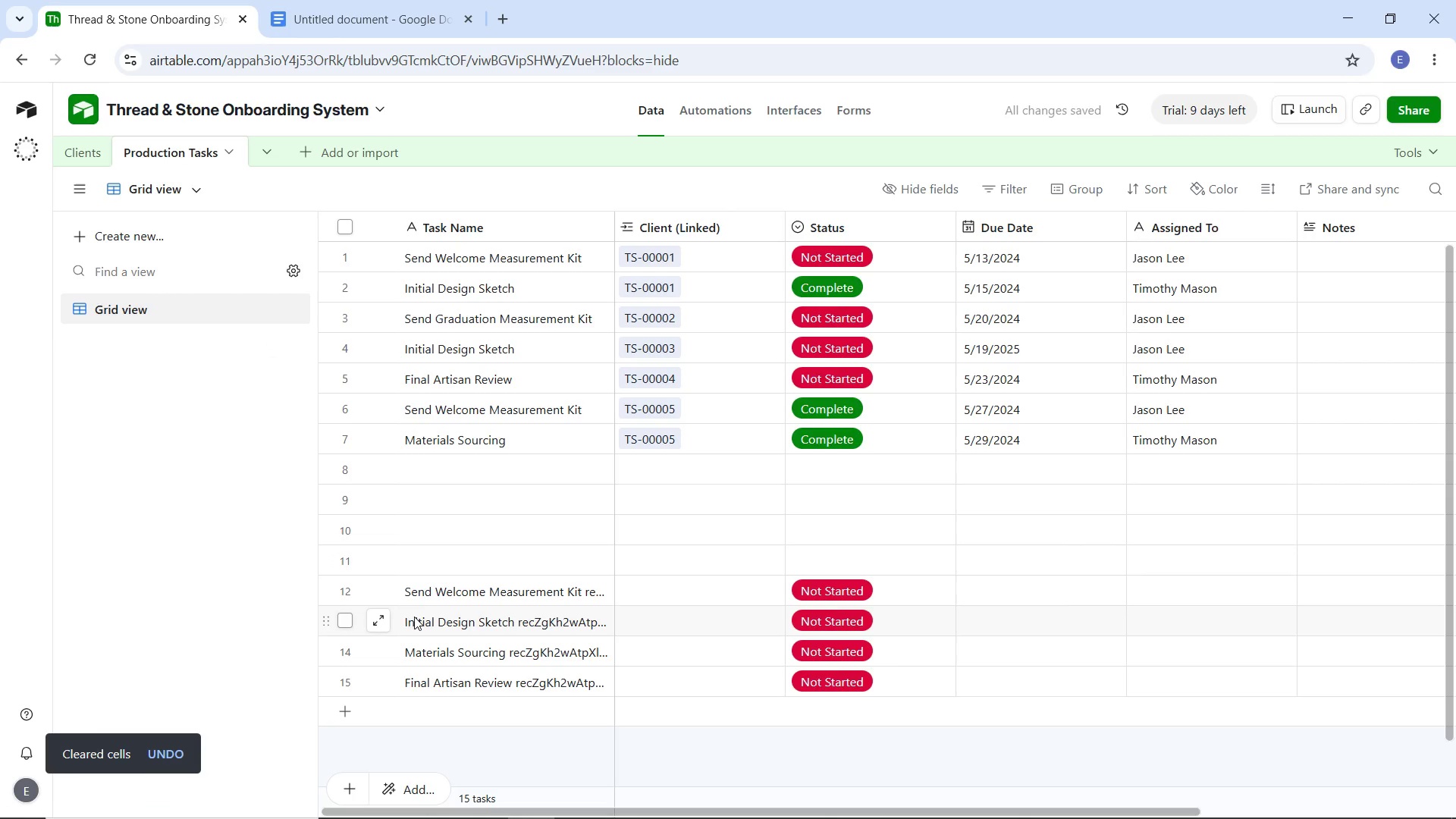 
left_click([344, 589])
 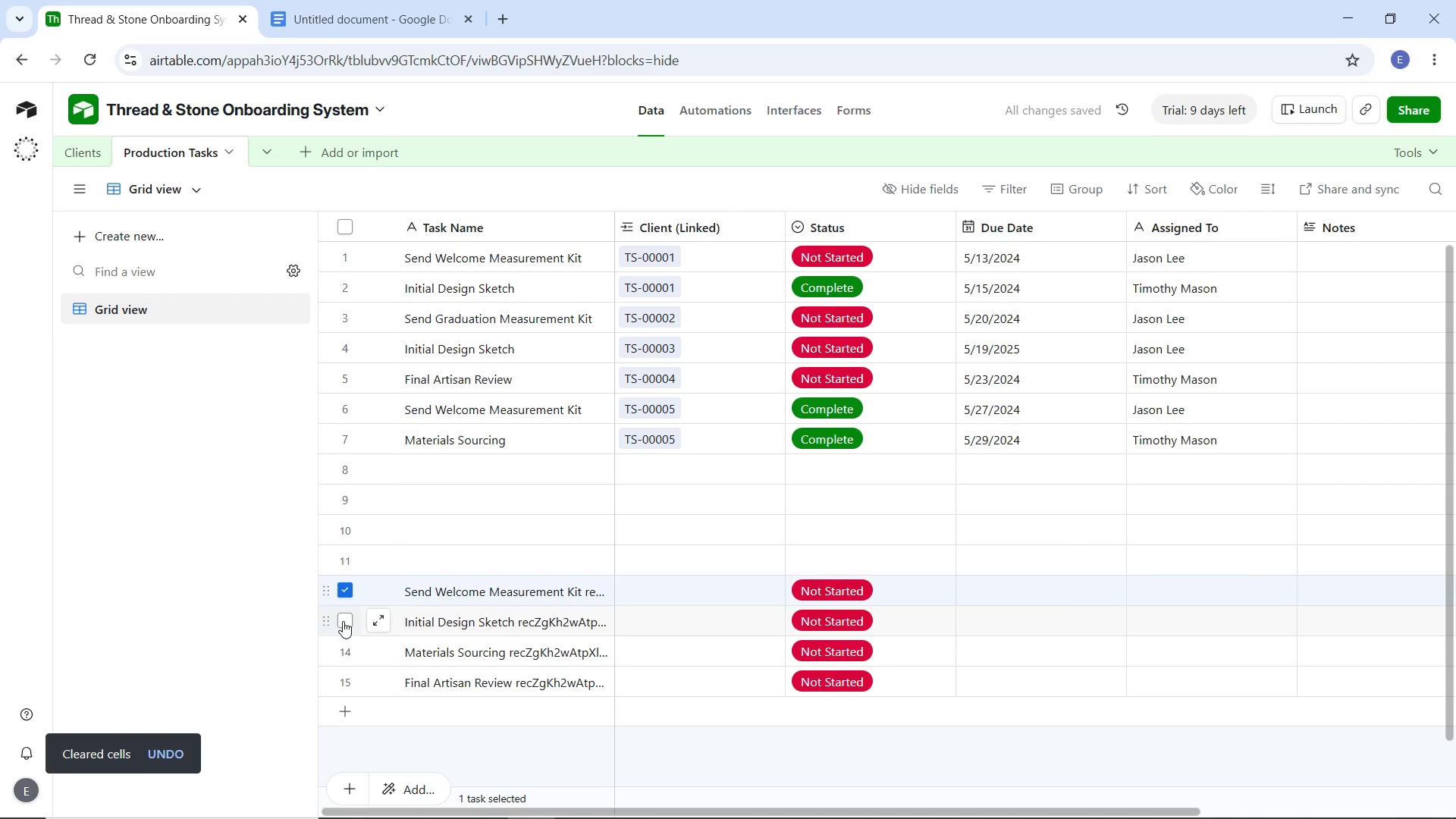 
left_click([343, 621])
 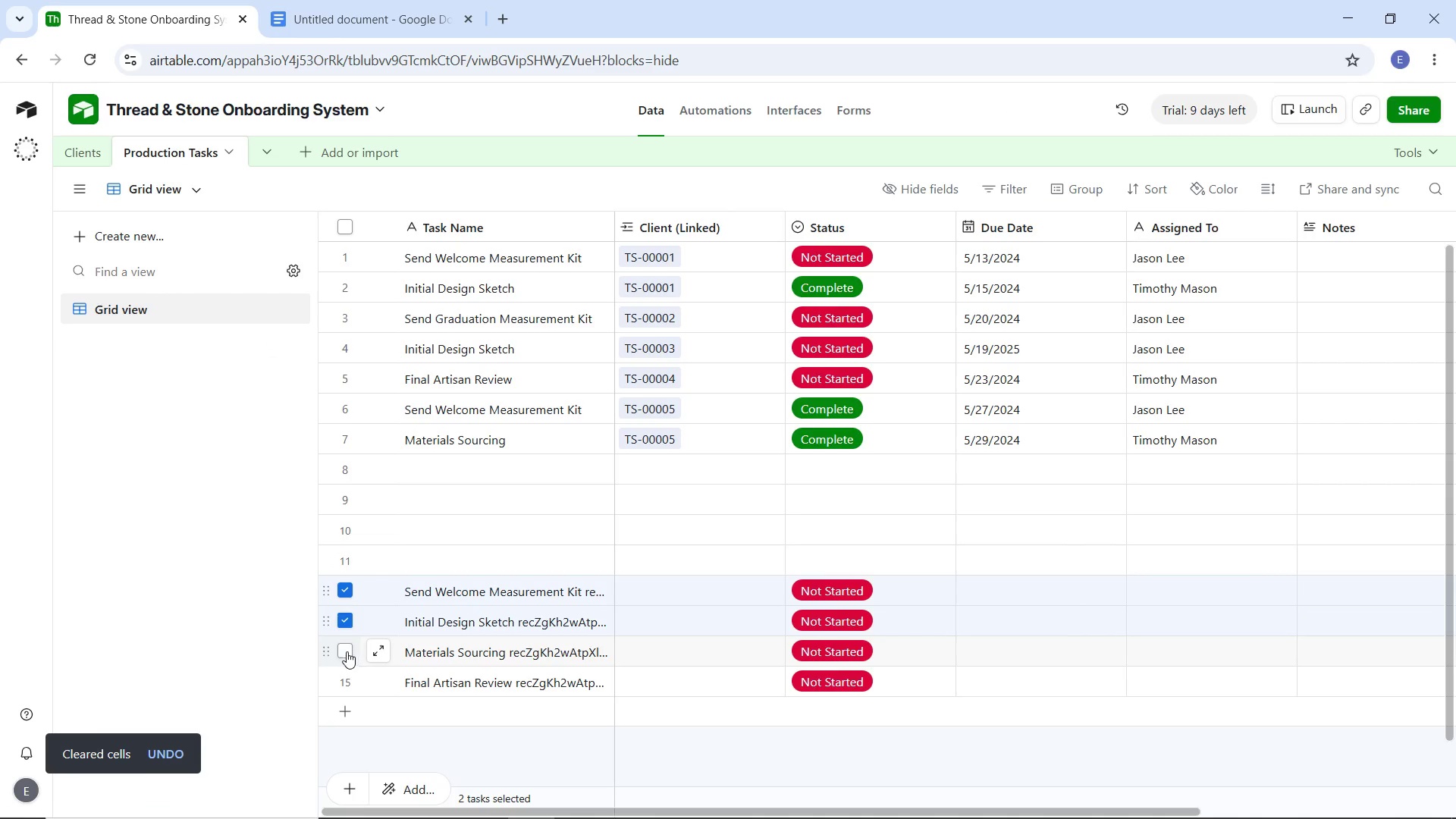 
left_click([345, 651])
 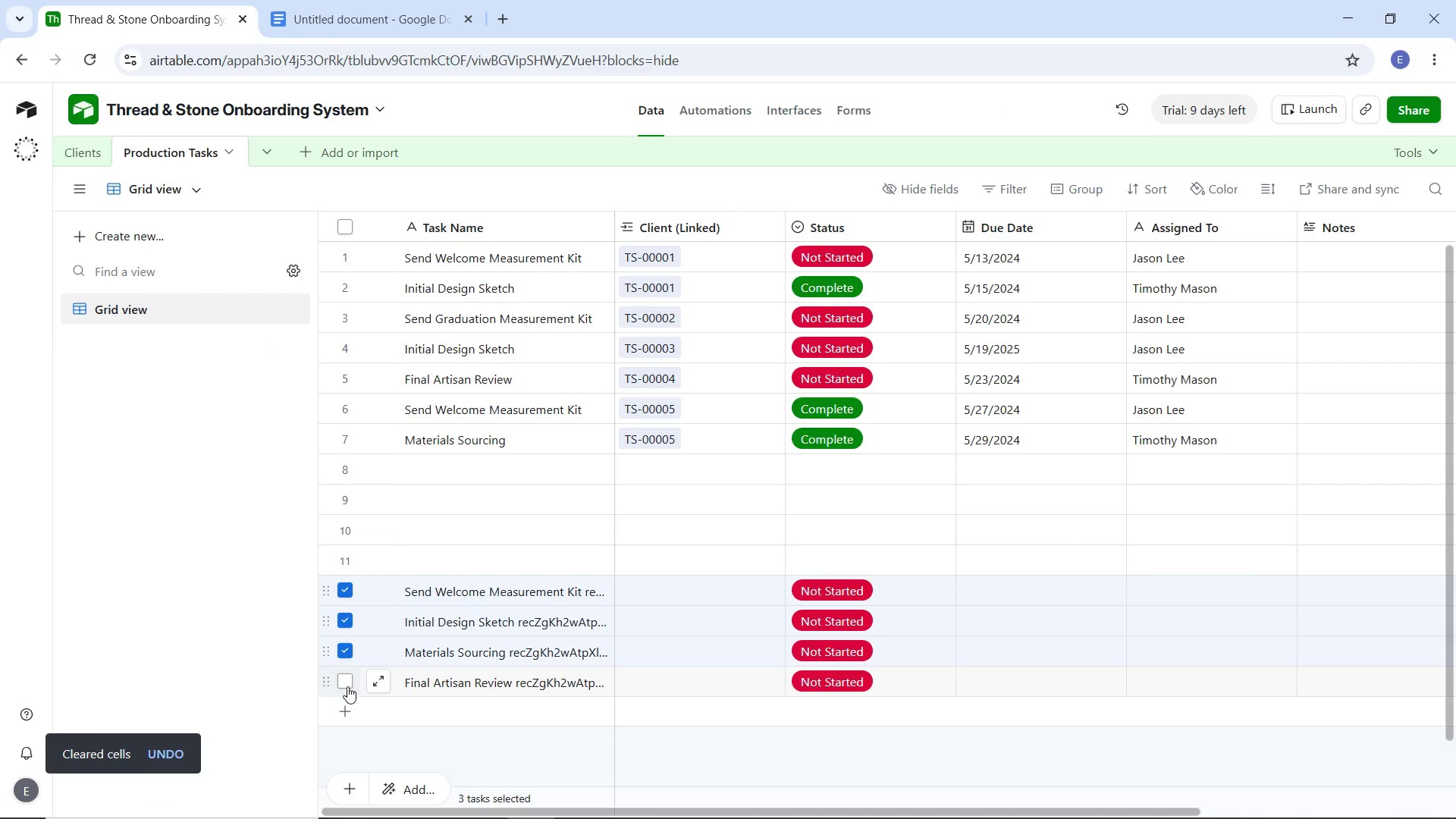 
left_click([347, 686])
 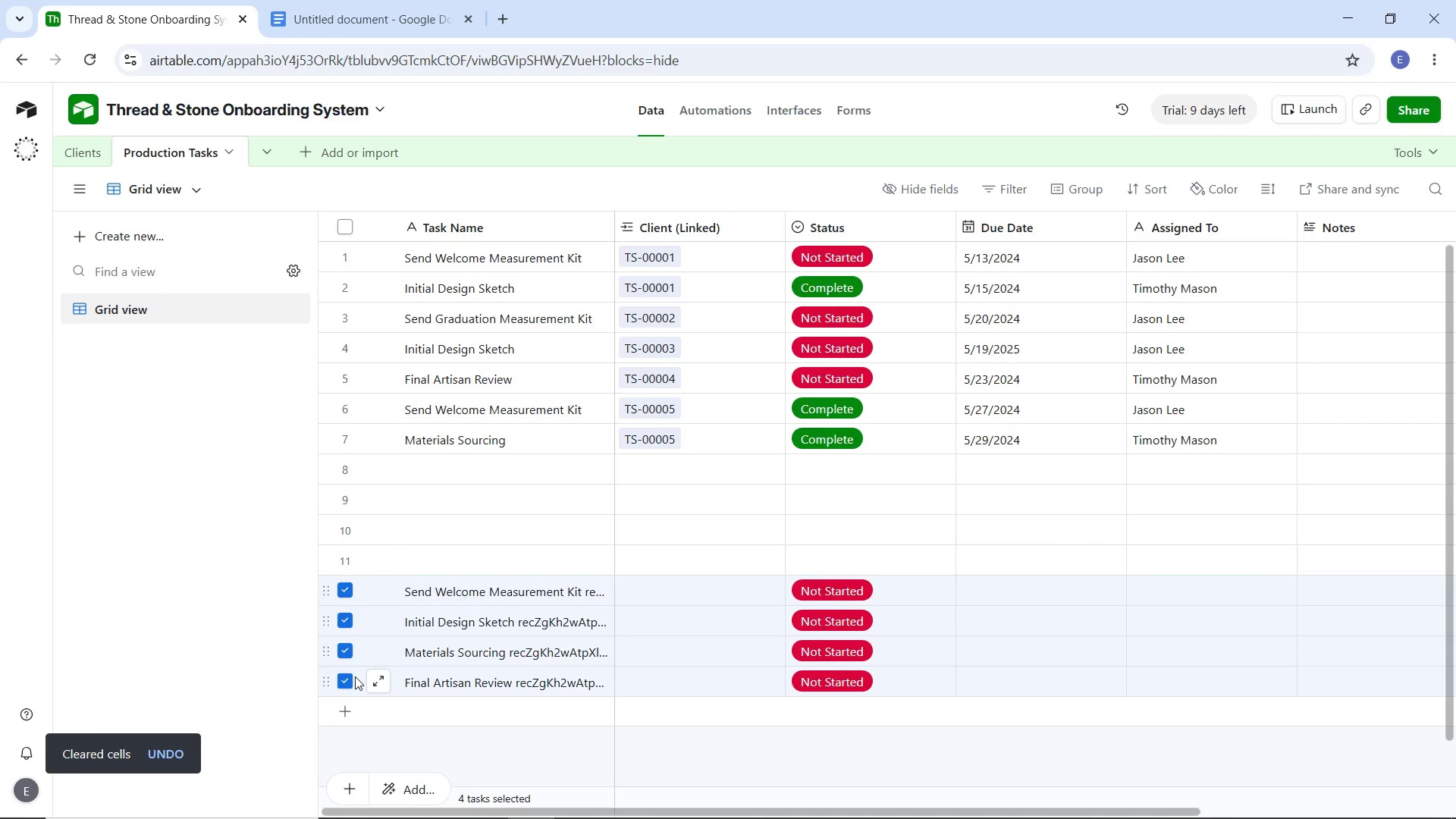 
key(Delete)
 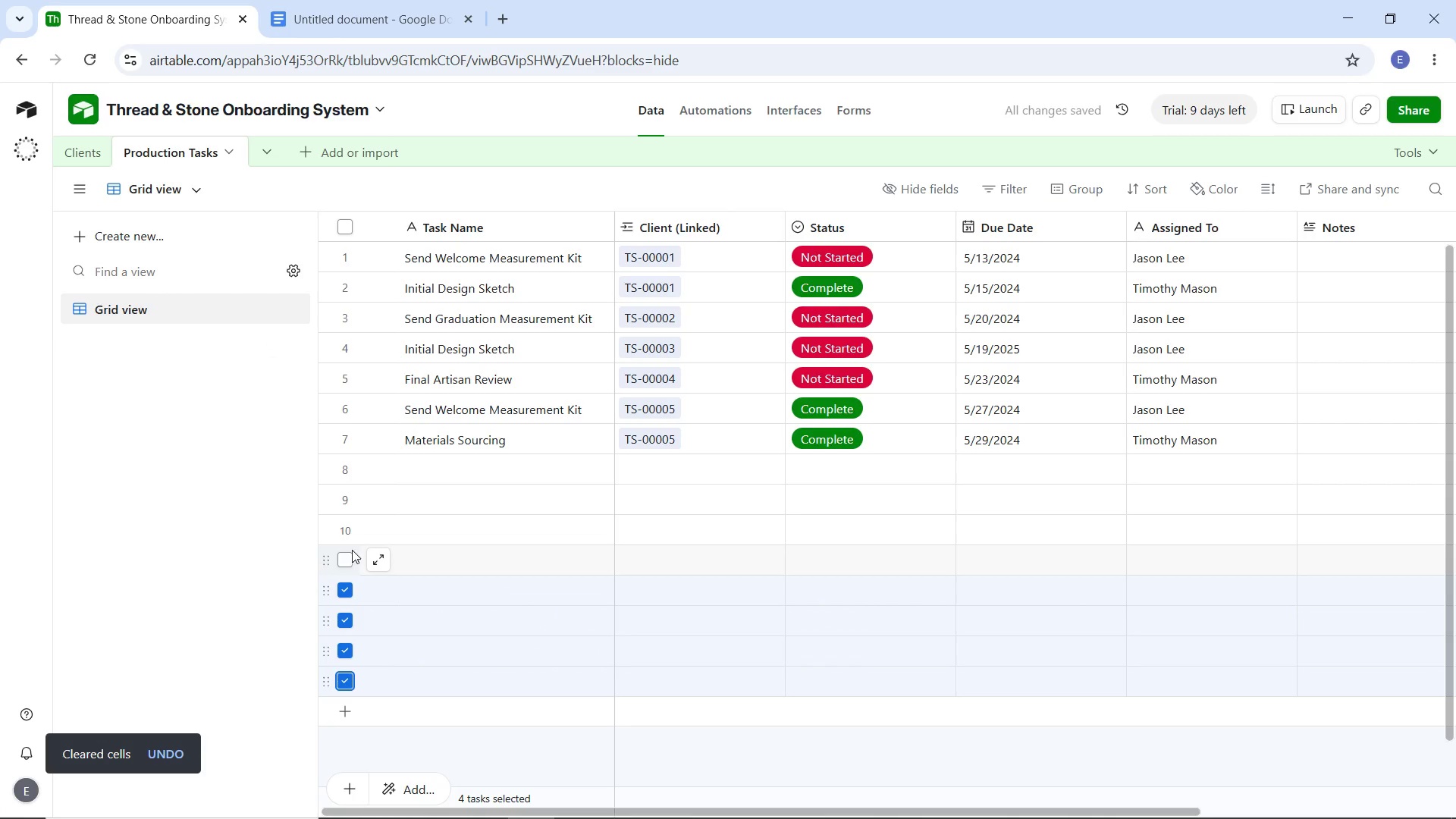 
left_click([337, 565])
 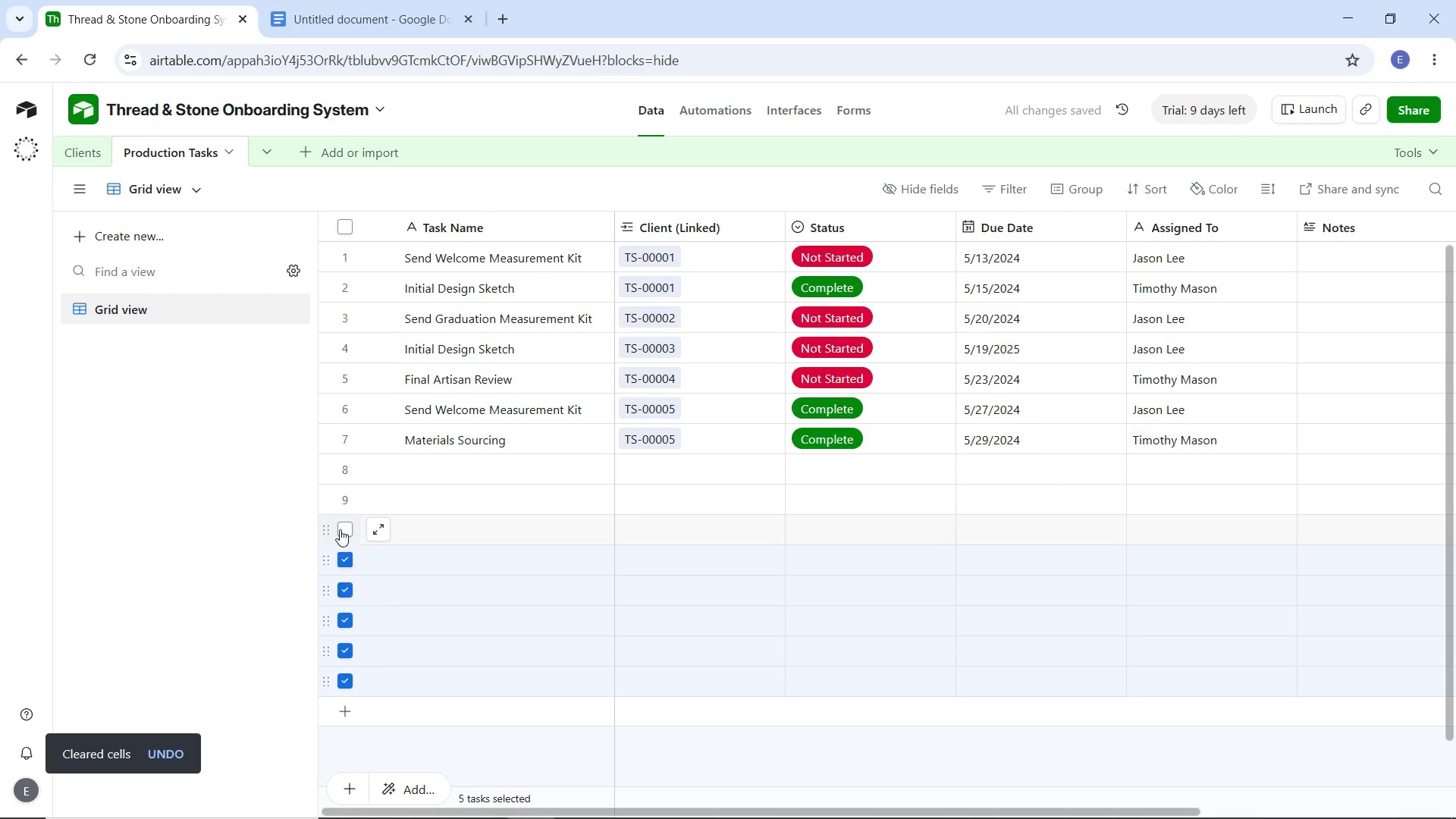 
left_click([340, 529])
 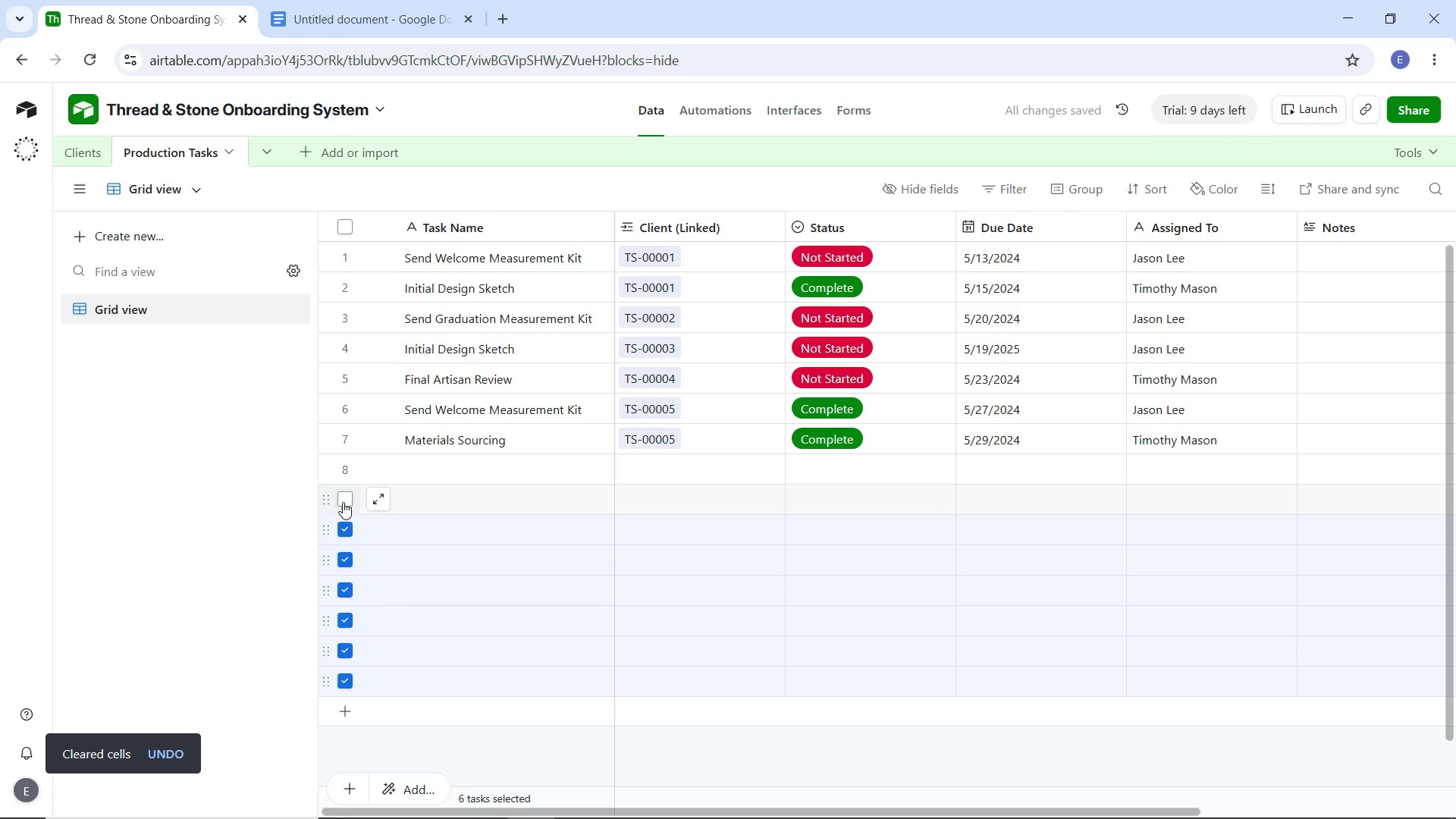 
left_click([343, 502])
 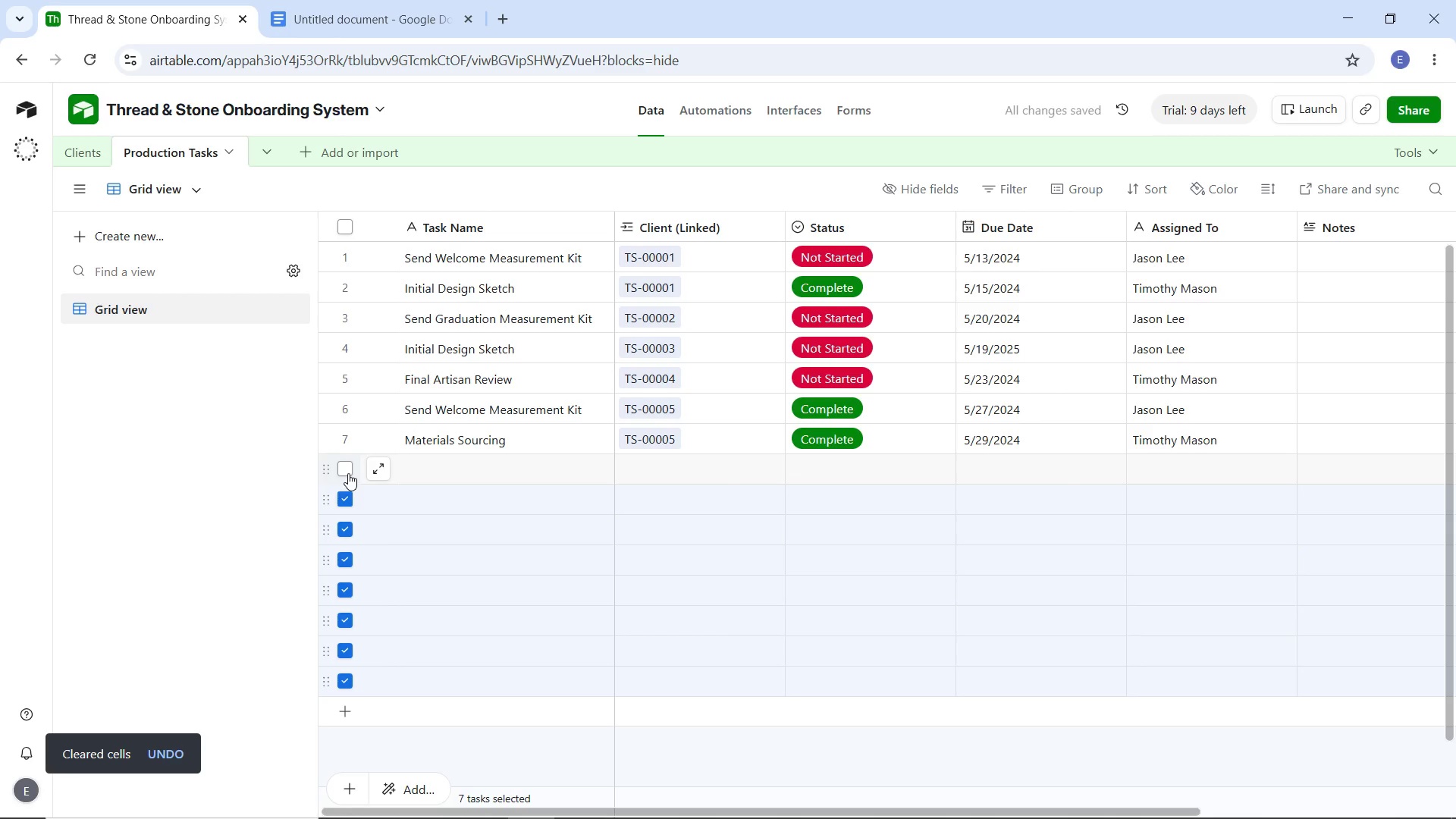 
left_click([348, 473])
 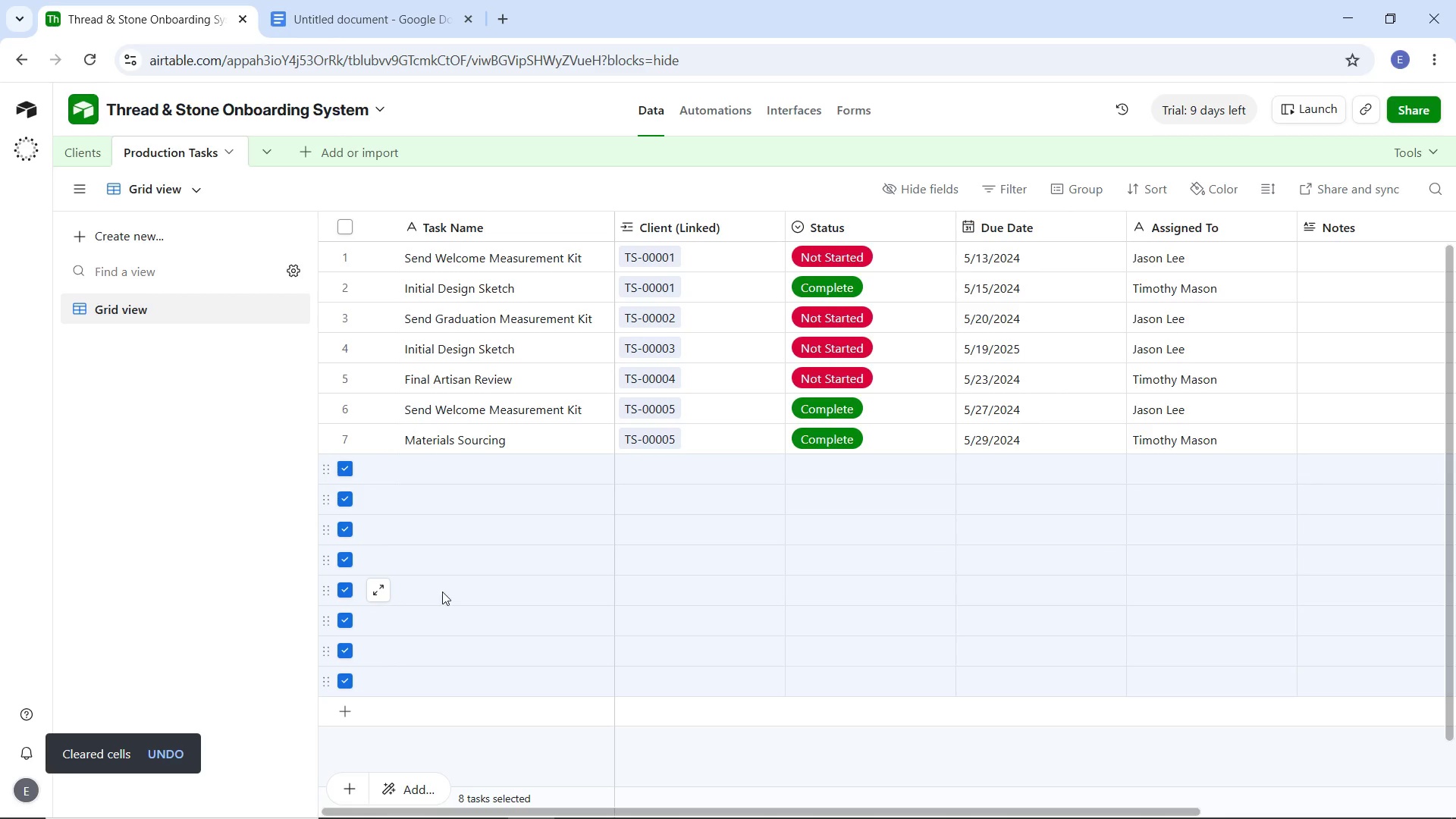 
key(Delete)
 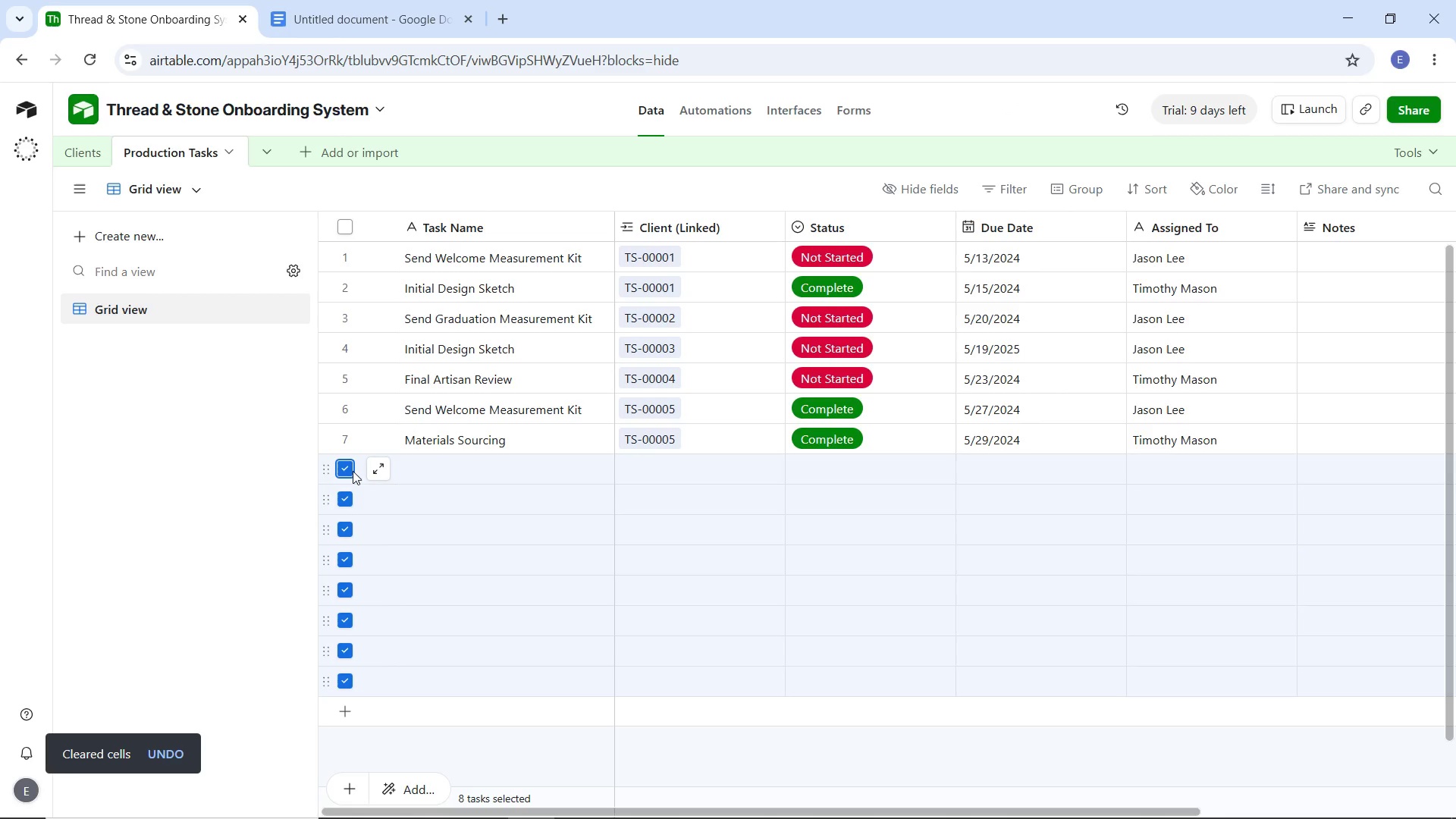 
right_click([345, 467])
 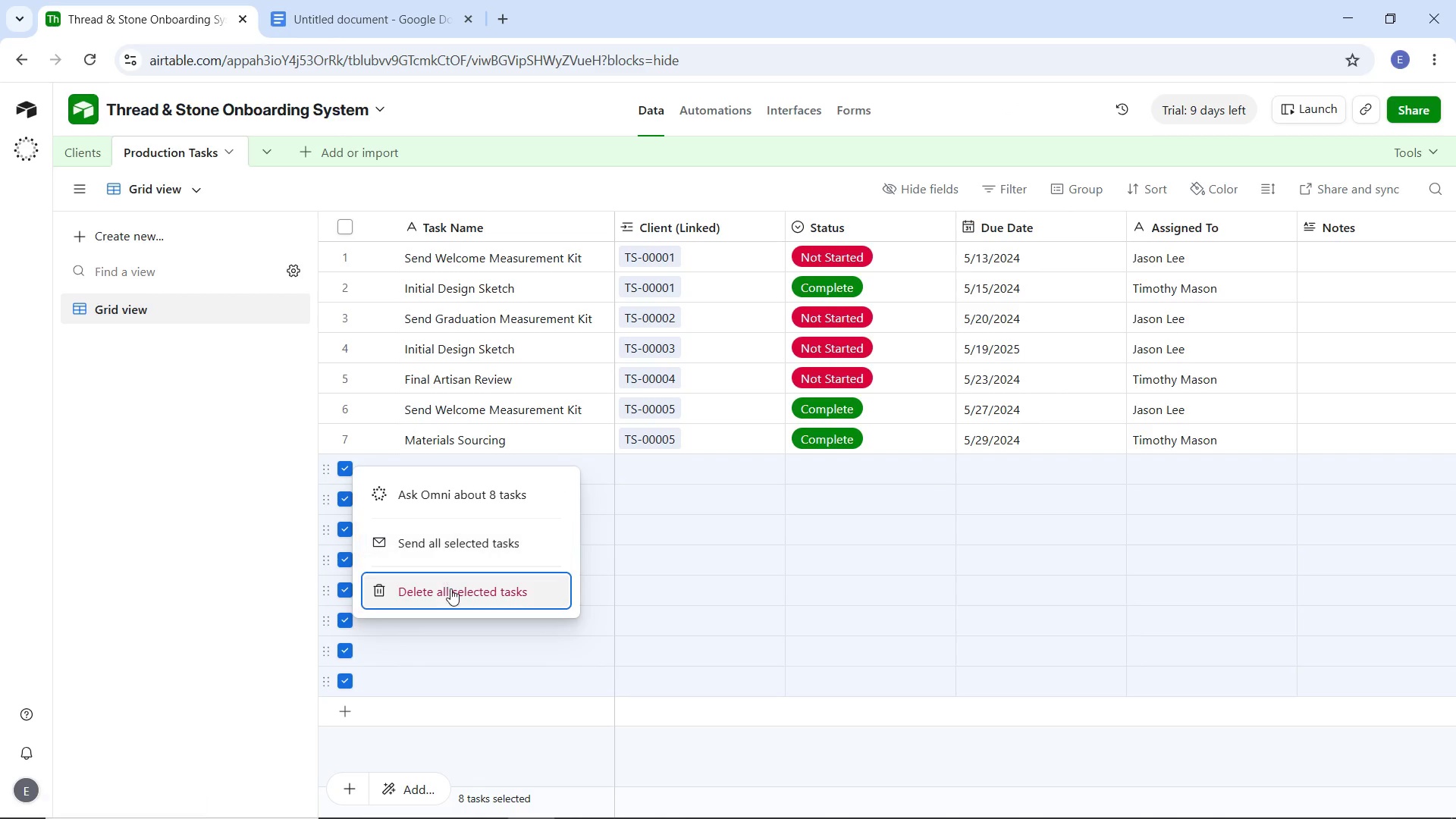 
left_click([450, 588])
 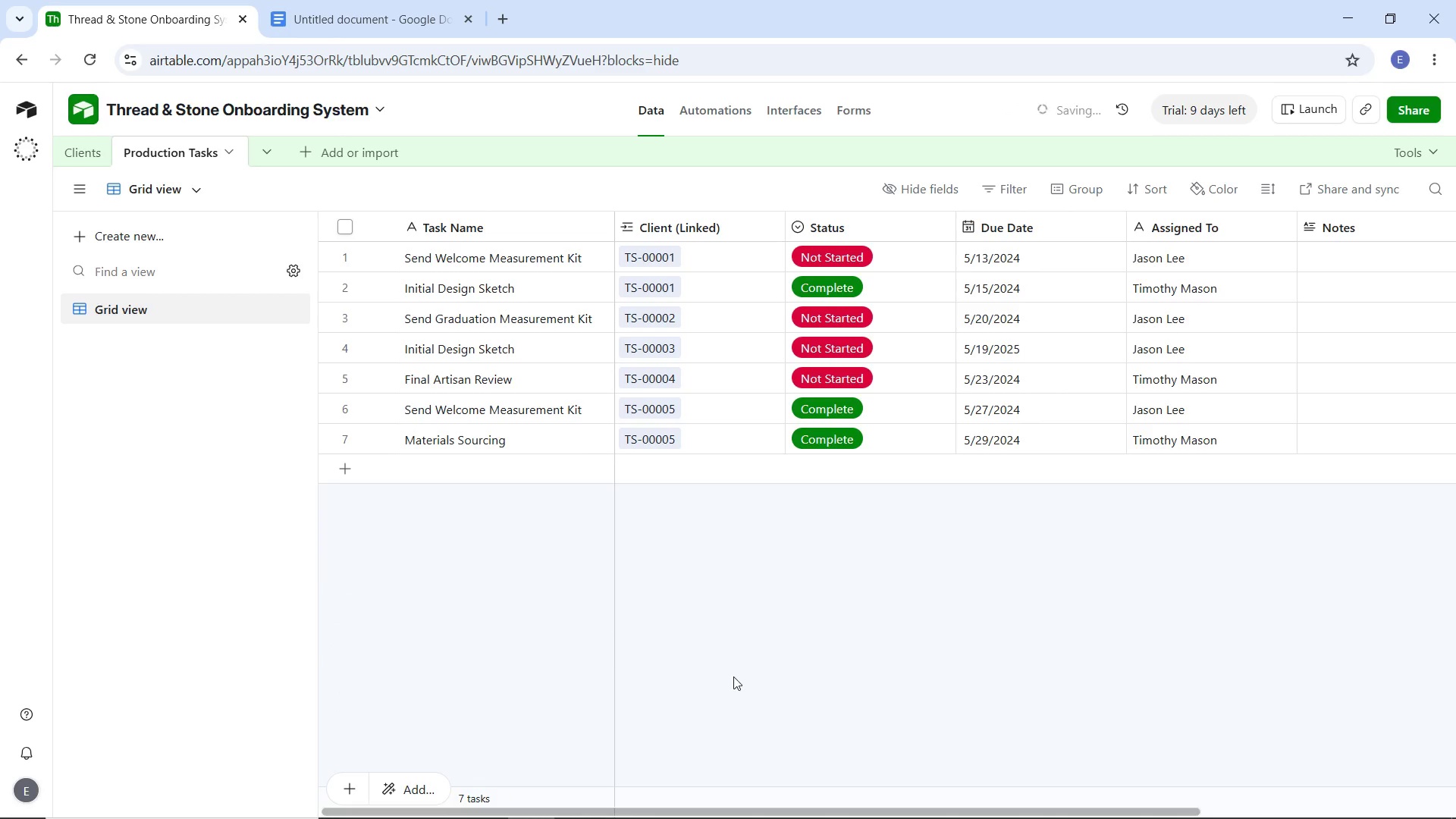 
left_click([738, 676])
 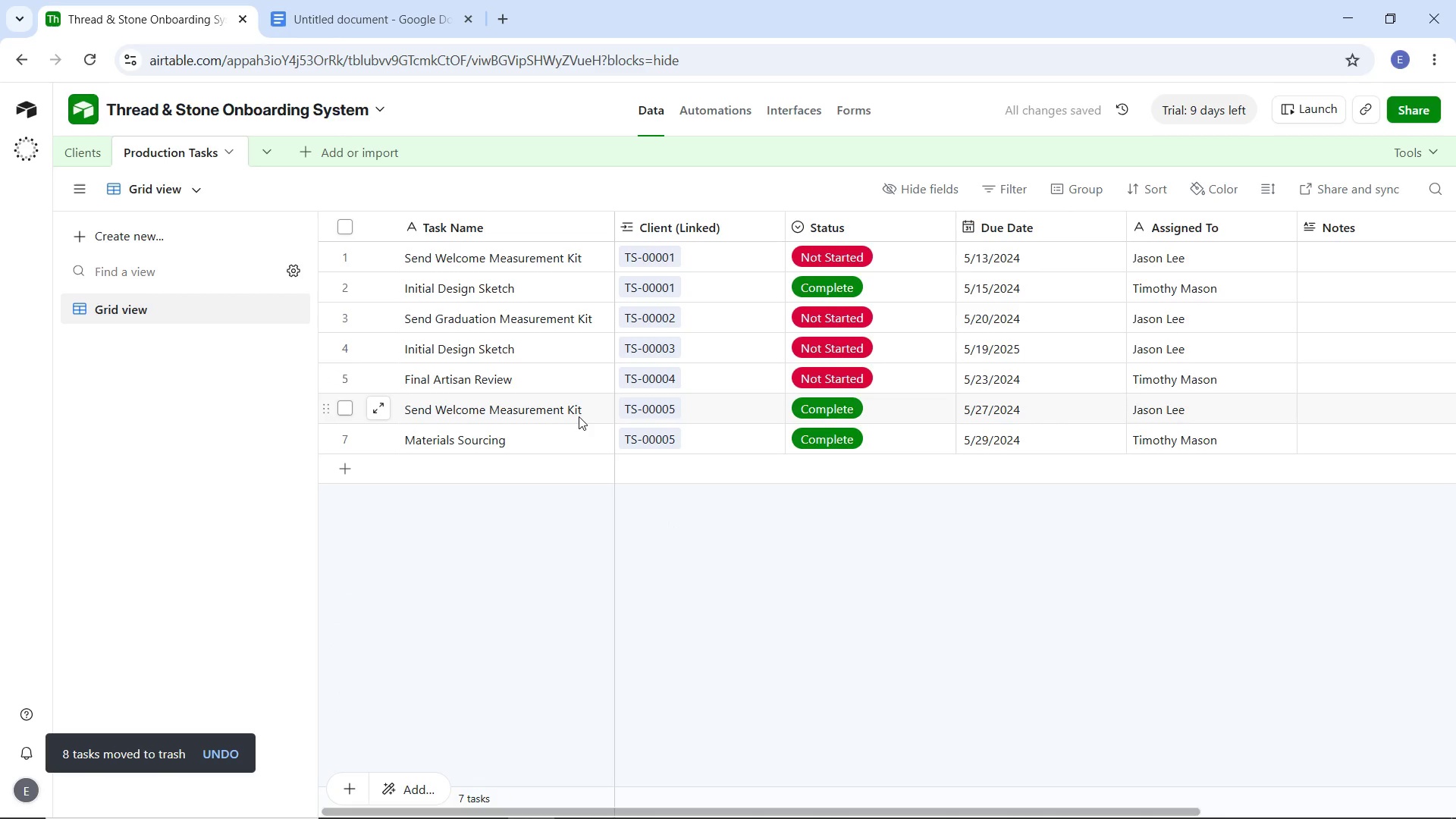 
wait(9.24)
 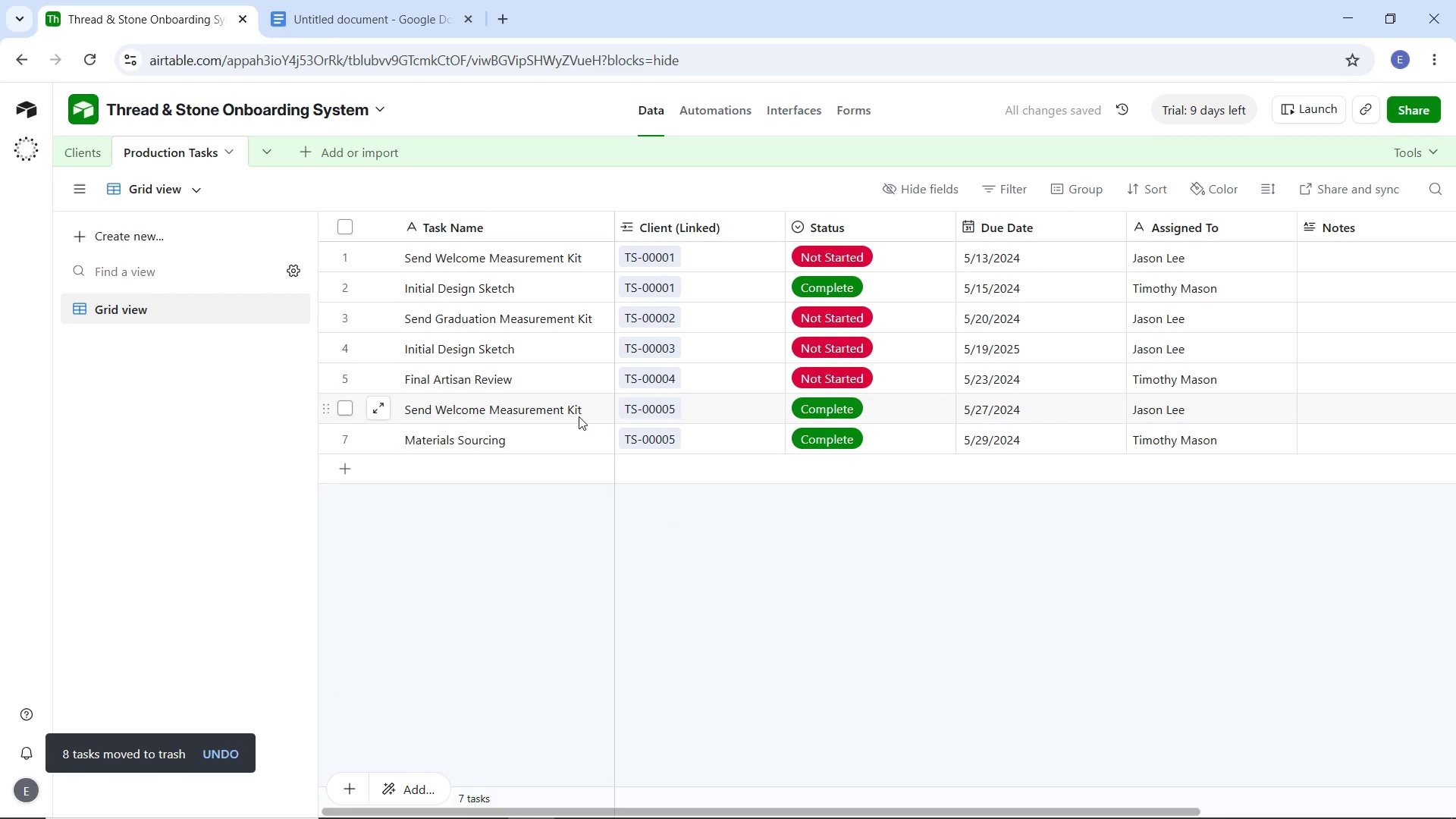 
left_click([98, 149])
 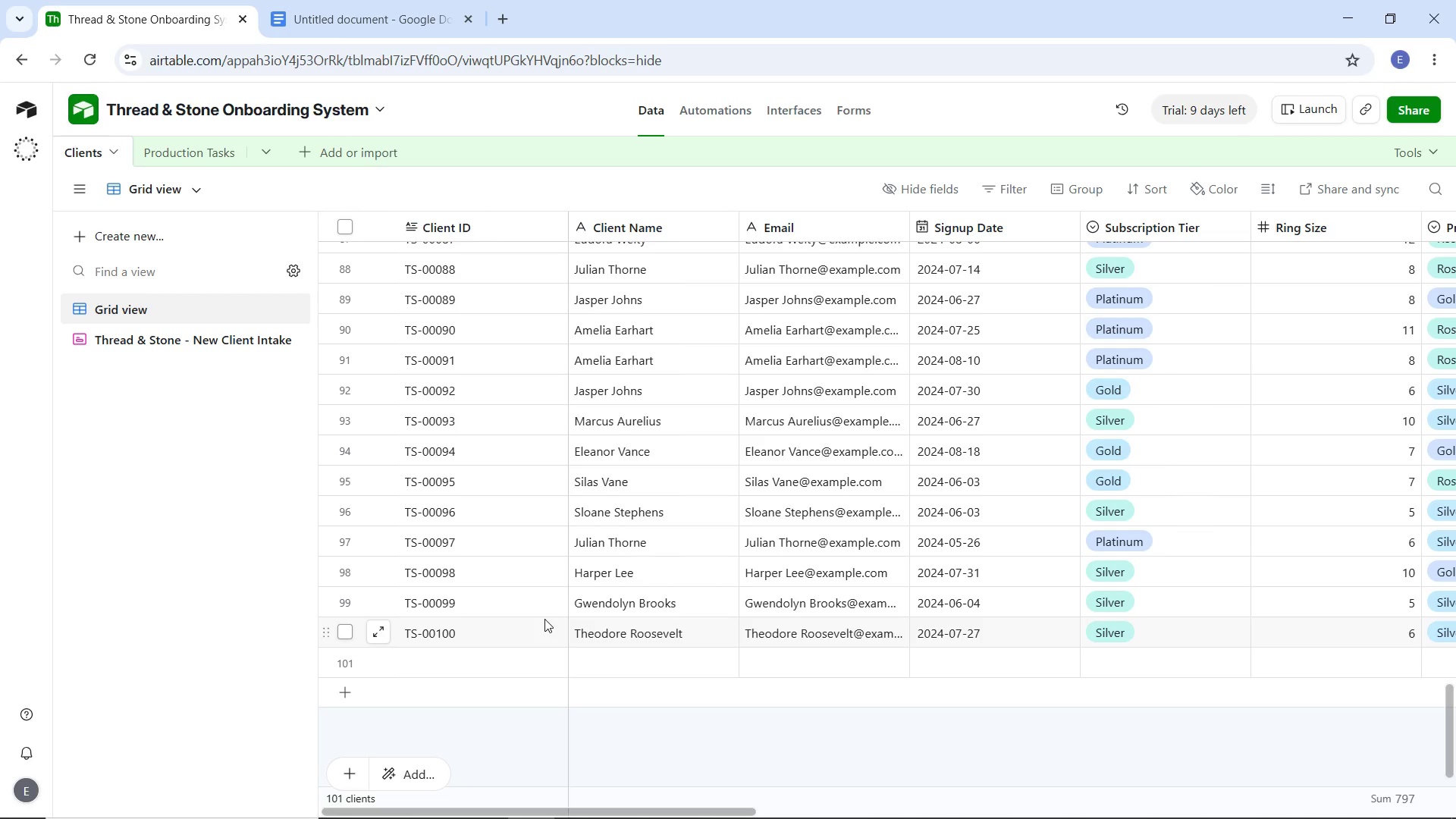 
wait(97.12)
 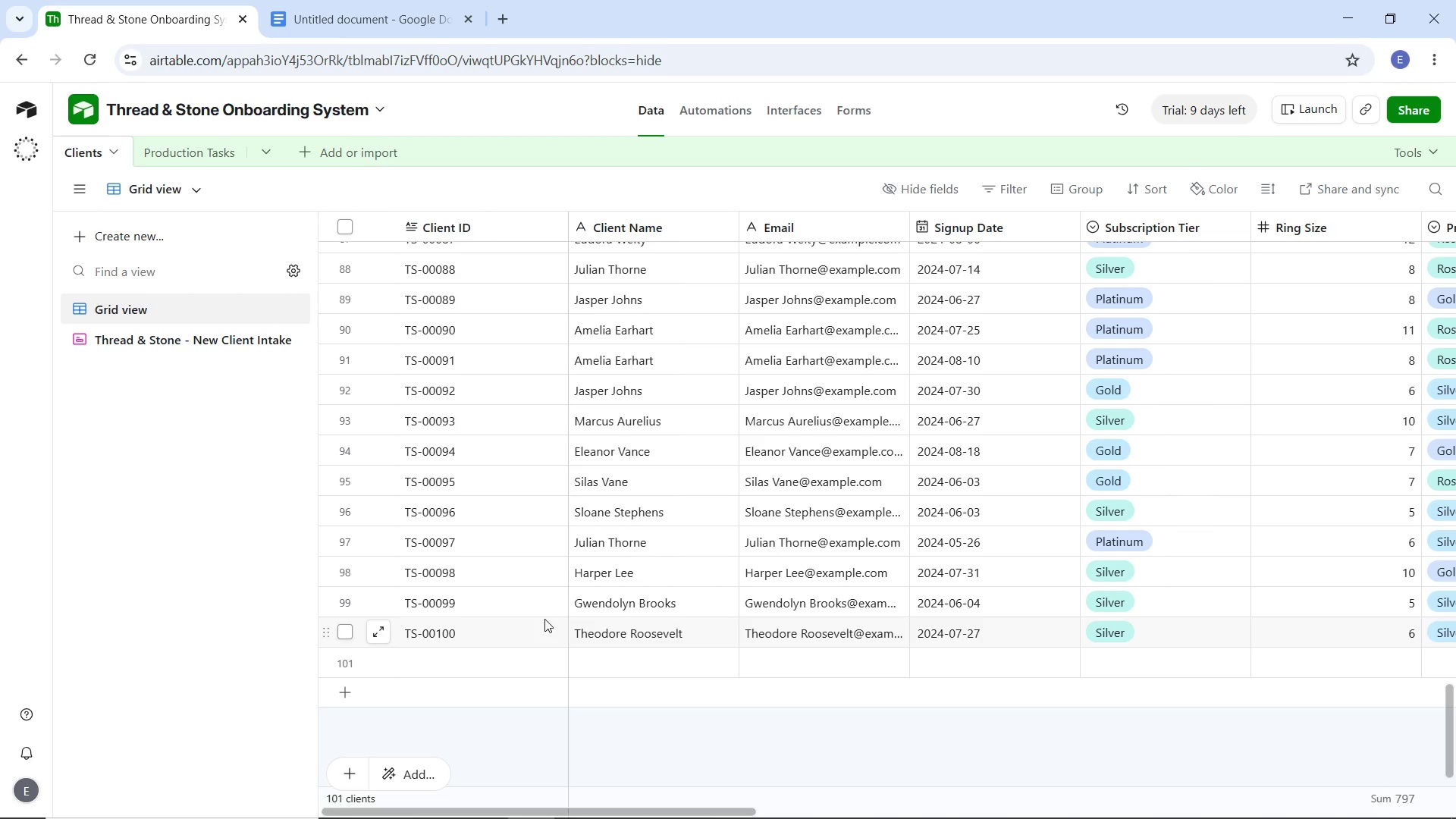 
scroll: coordinate [432, 554], scroll_direction: up, amount: 3.0
 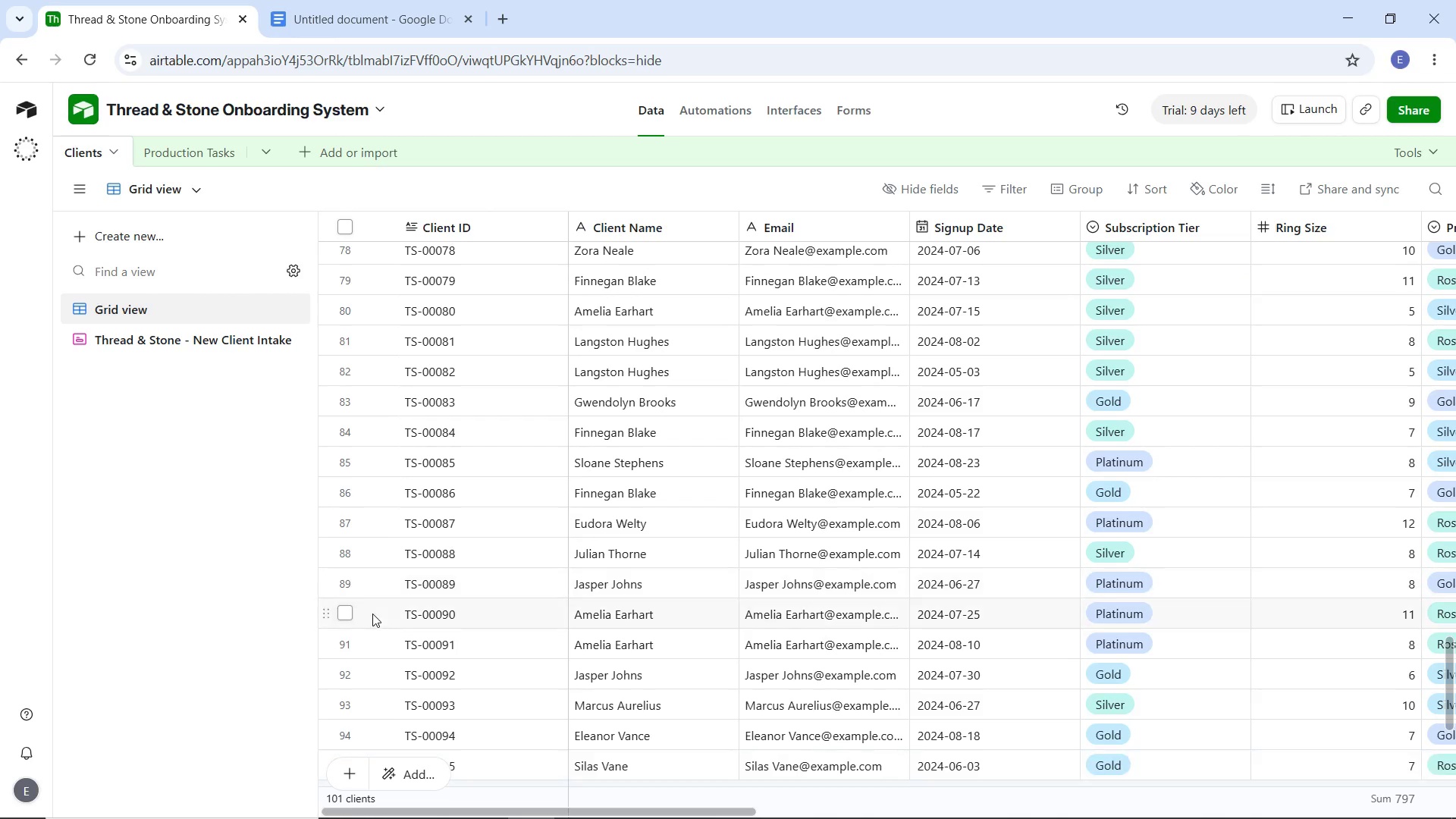 
scroll: coordinate [372, 616], scroll_direction: down, amount: 6.0
 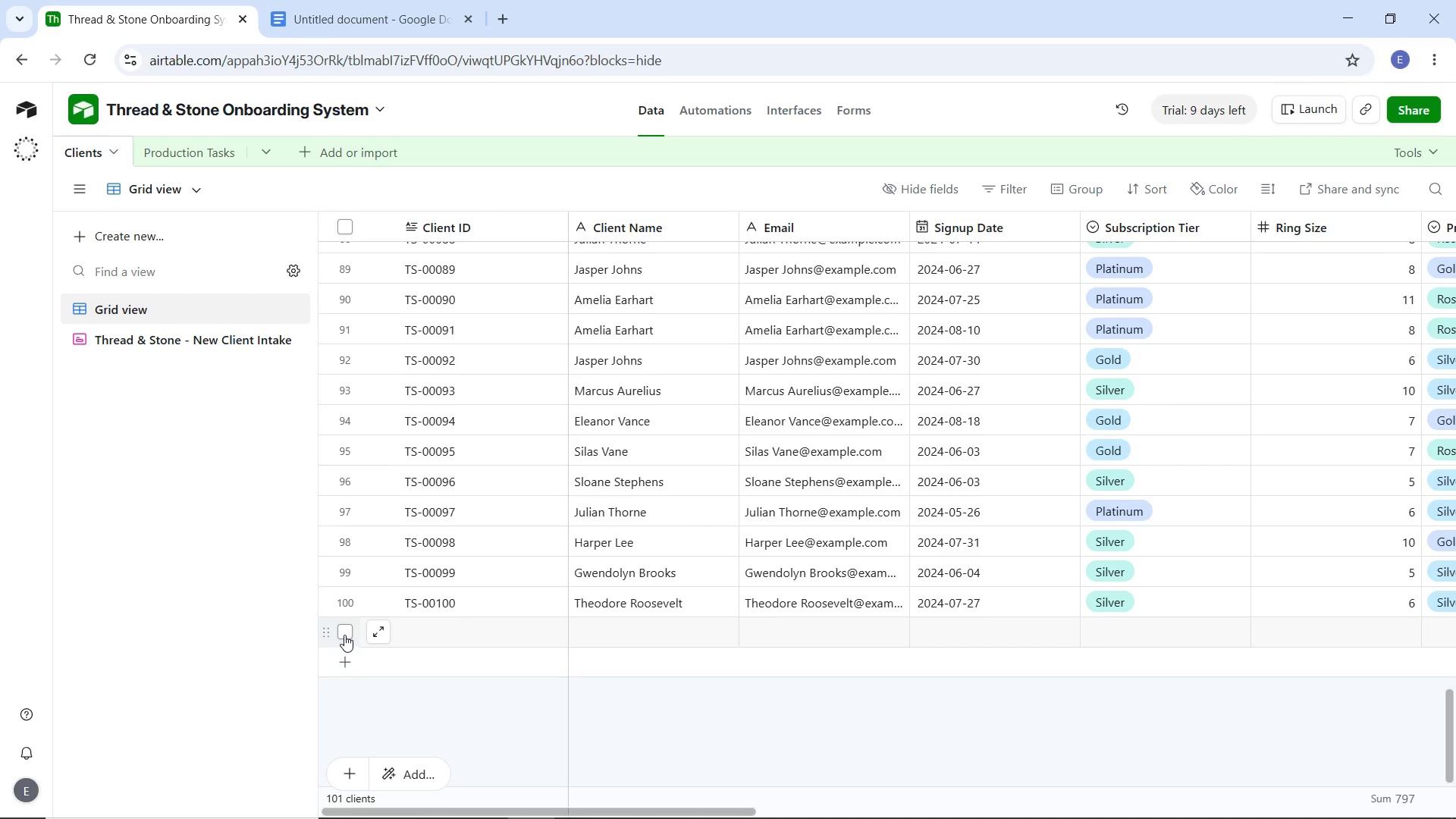 
left_click([344, 635])
 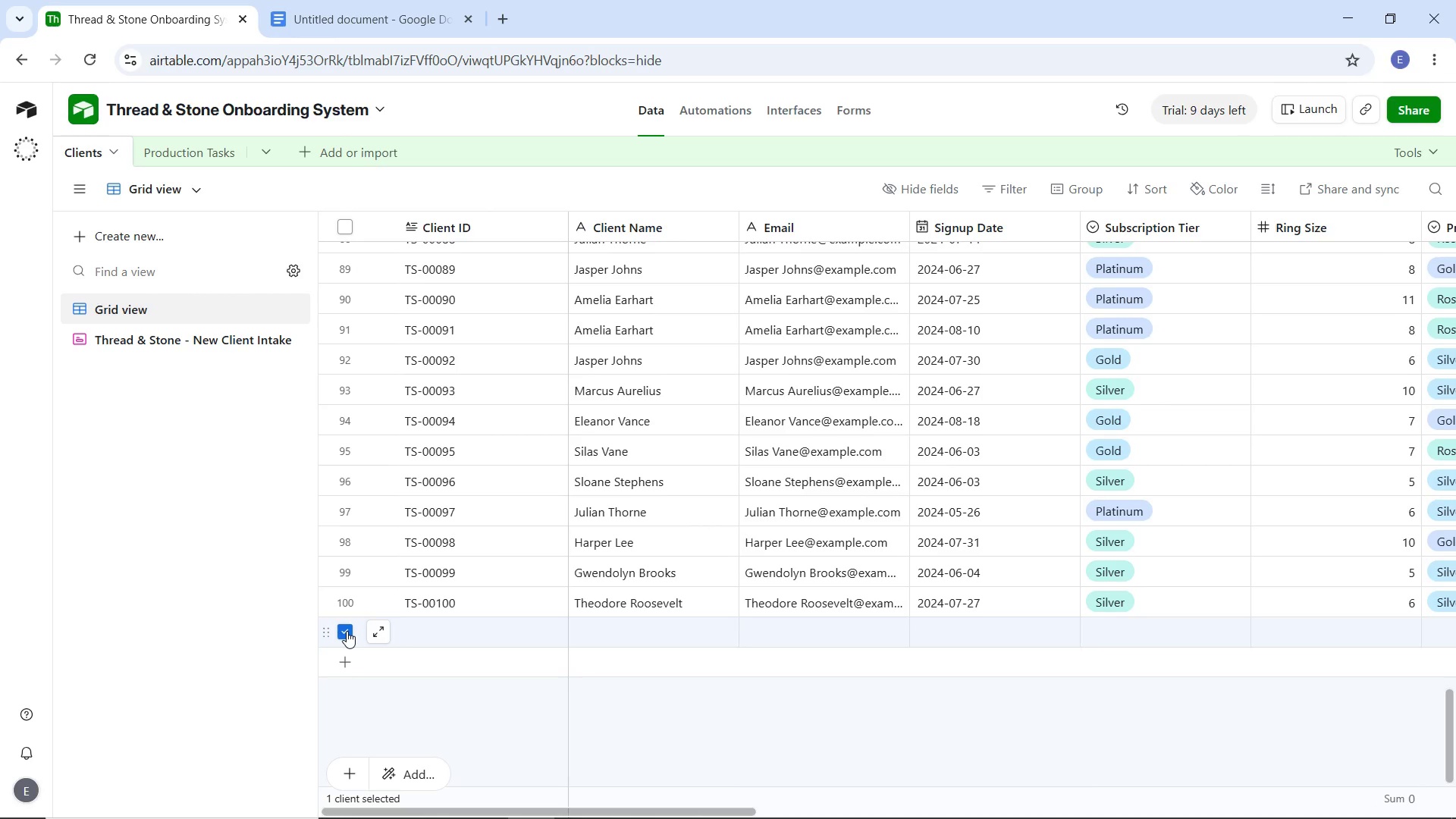 
right_click([347, 631])
 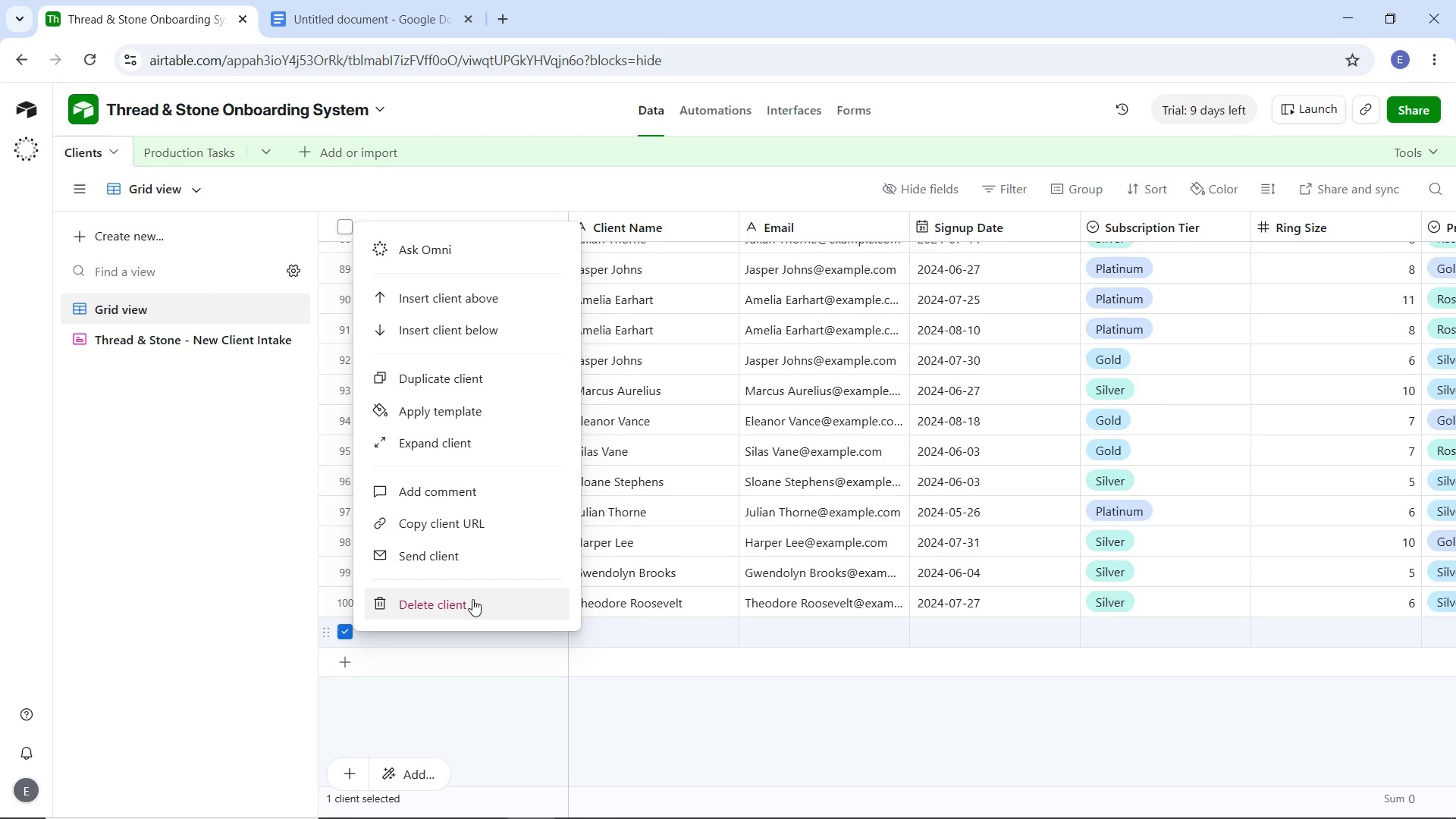 
left_click([472, 603])
 